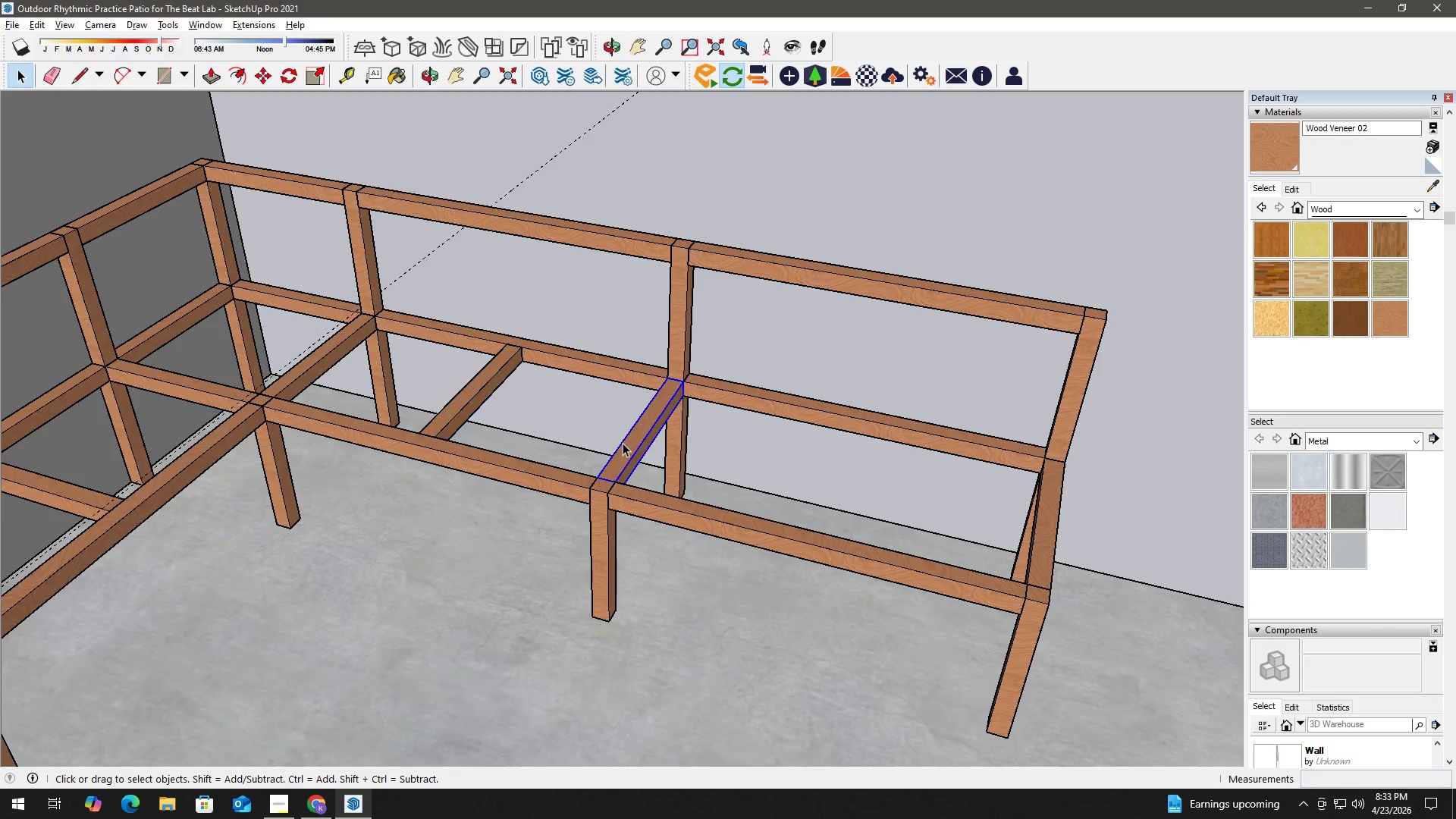 
key(M)
 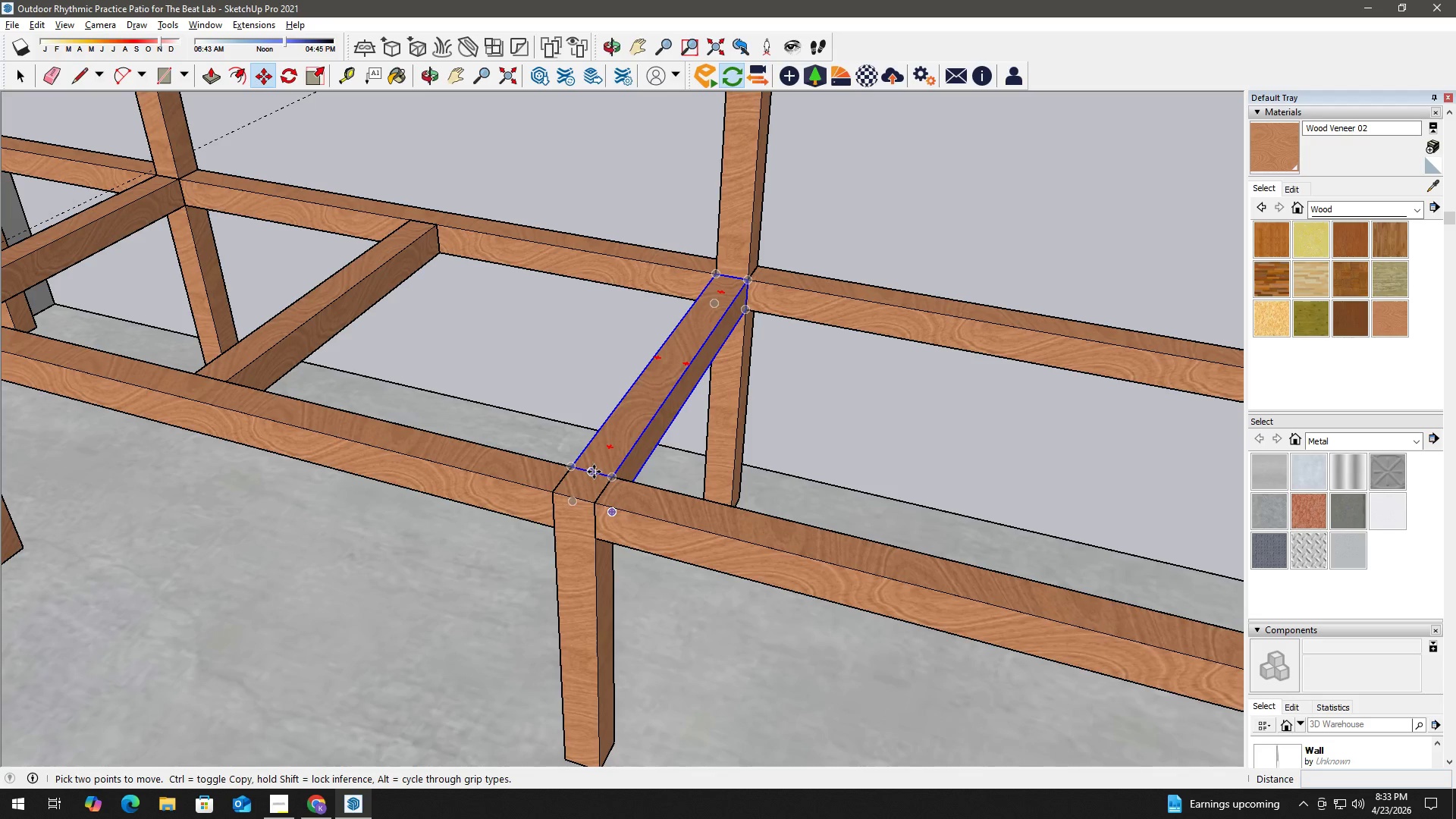 
scroll: coordinate [607, 478], scroll_direction: up, amount: 8.0
 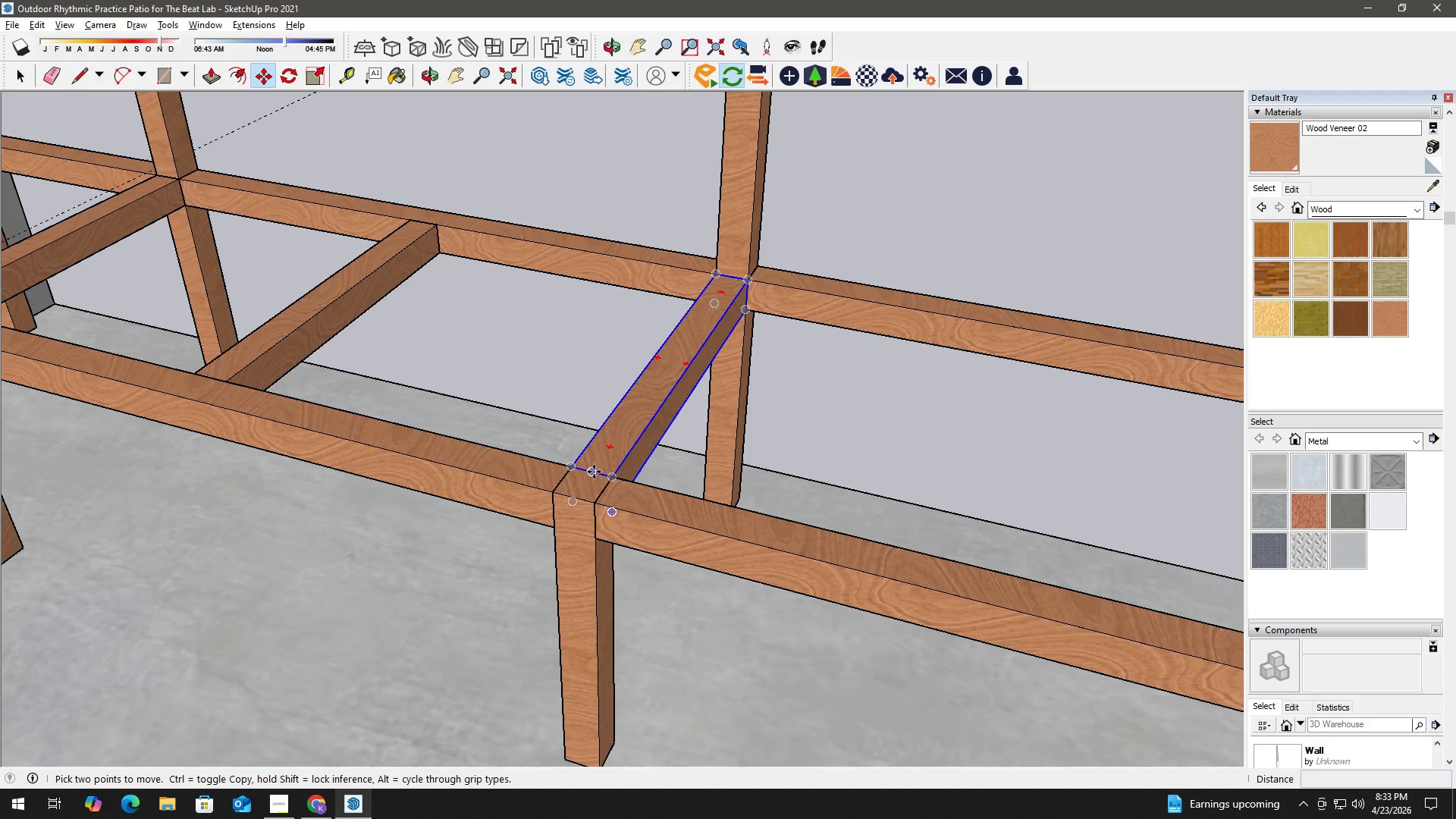 
left_click([594, 471])
 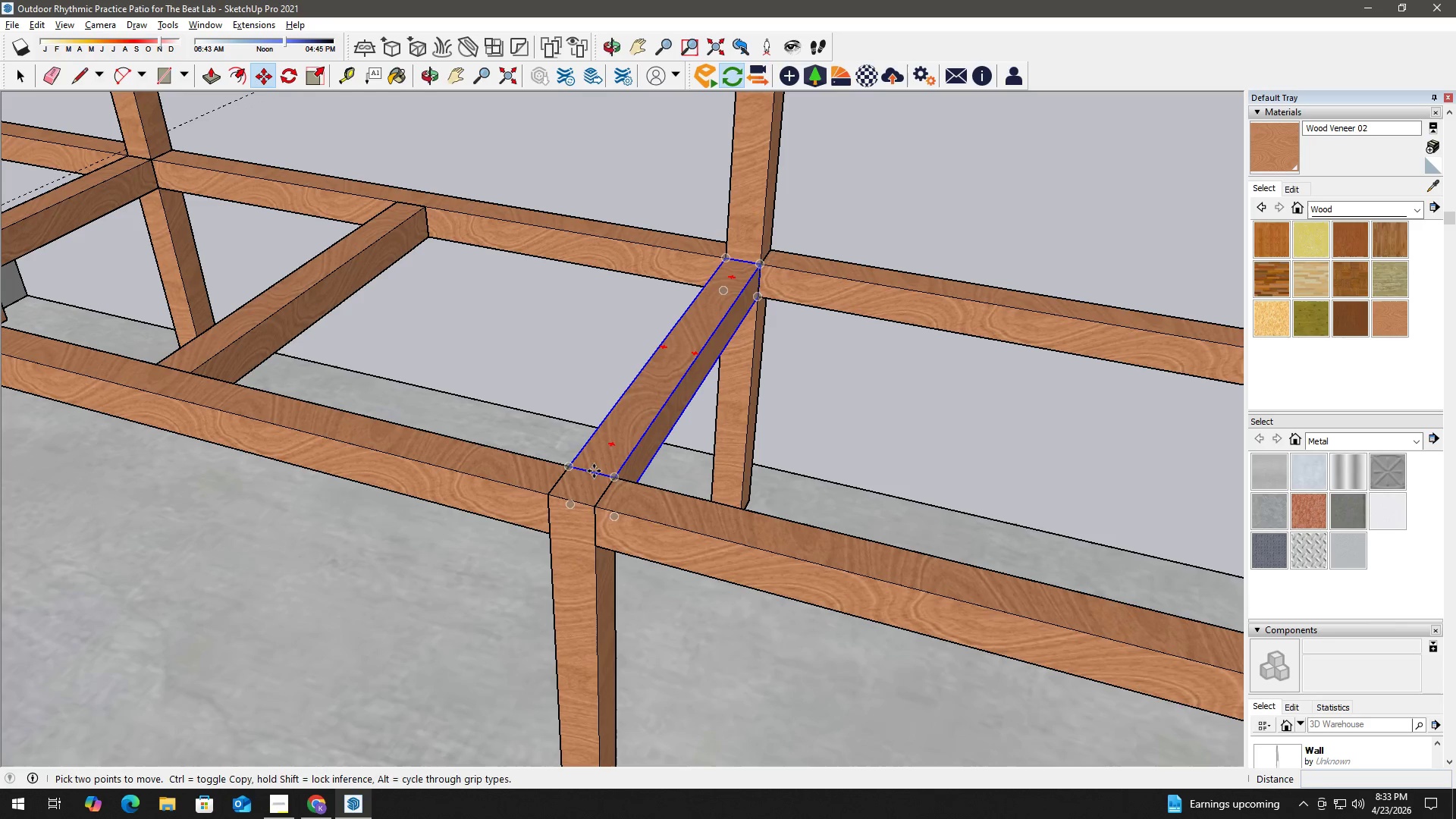 
scroll: coordinate [594, 472], scroll_direction: up, amount: 1.0
 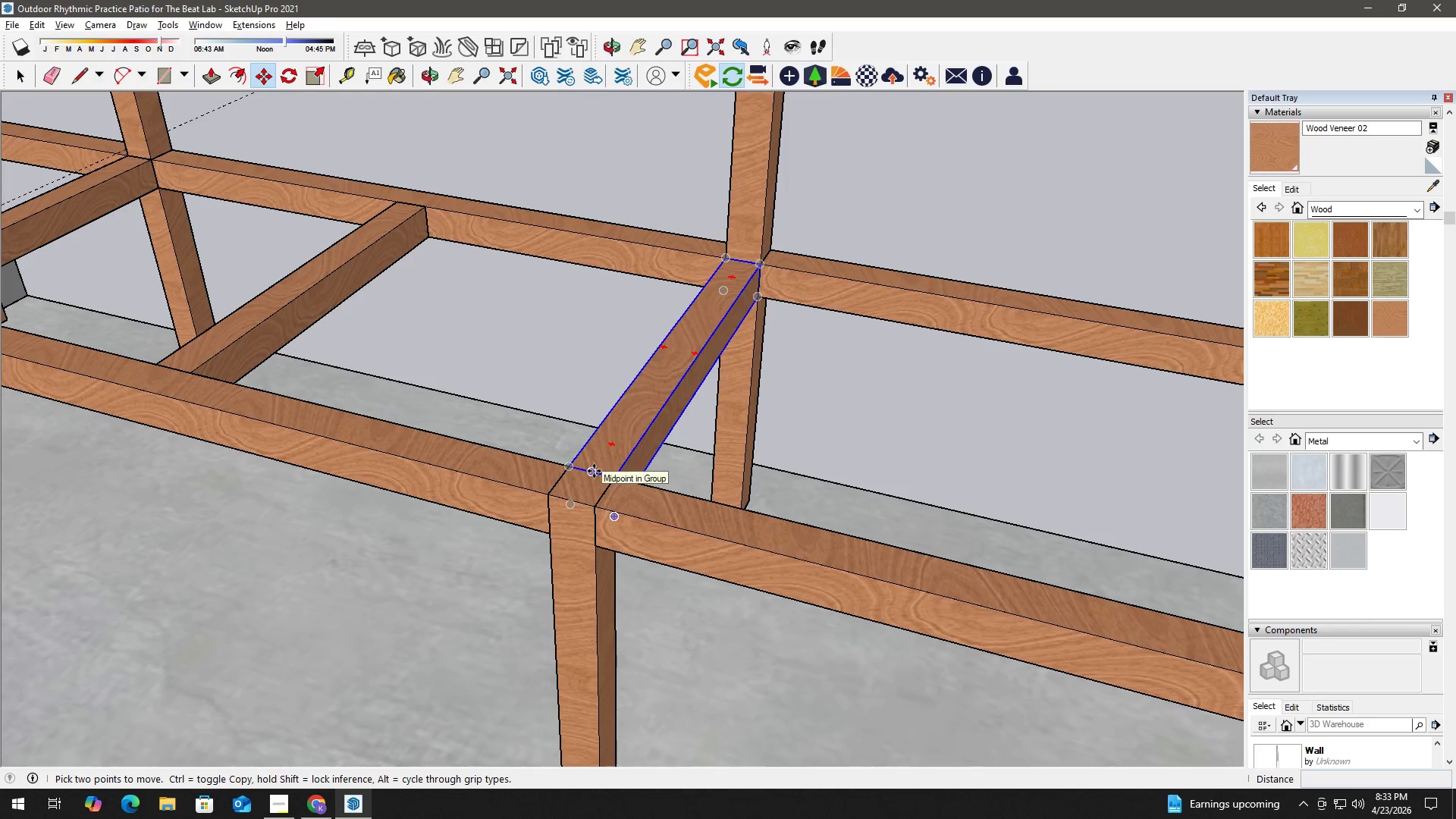 
key(Control+ControlLeft)
 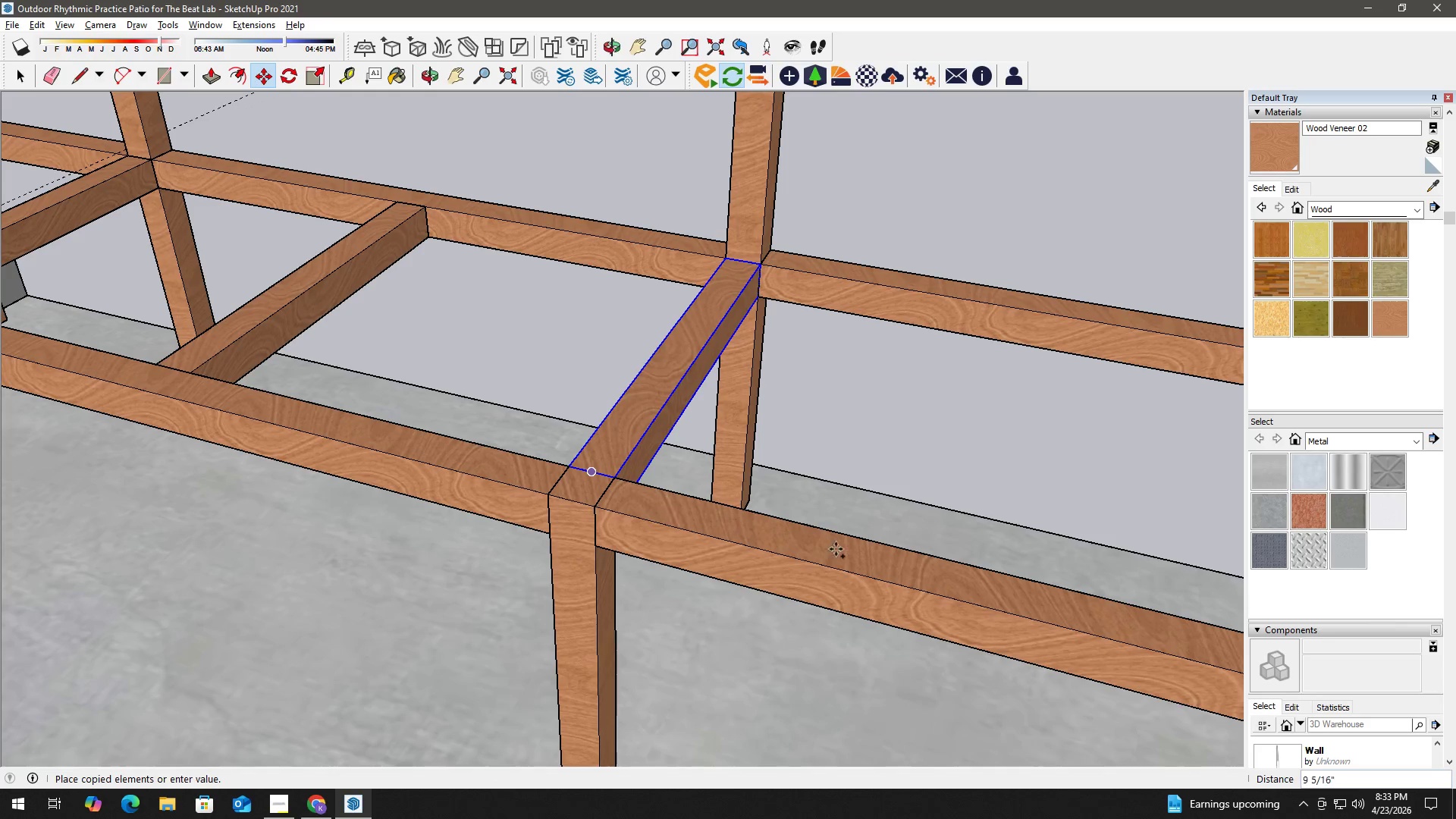 
scroll: coordinate [1037, 591], scroll_direction: down, amount: 5.0
 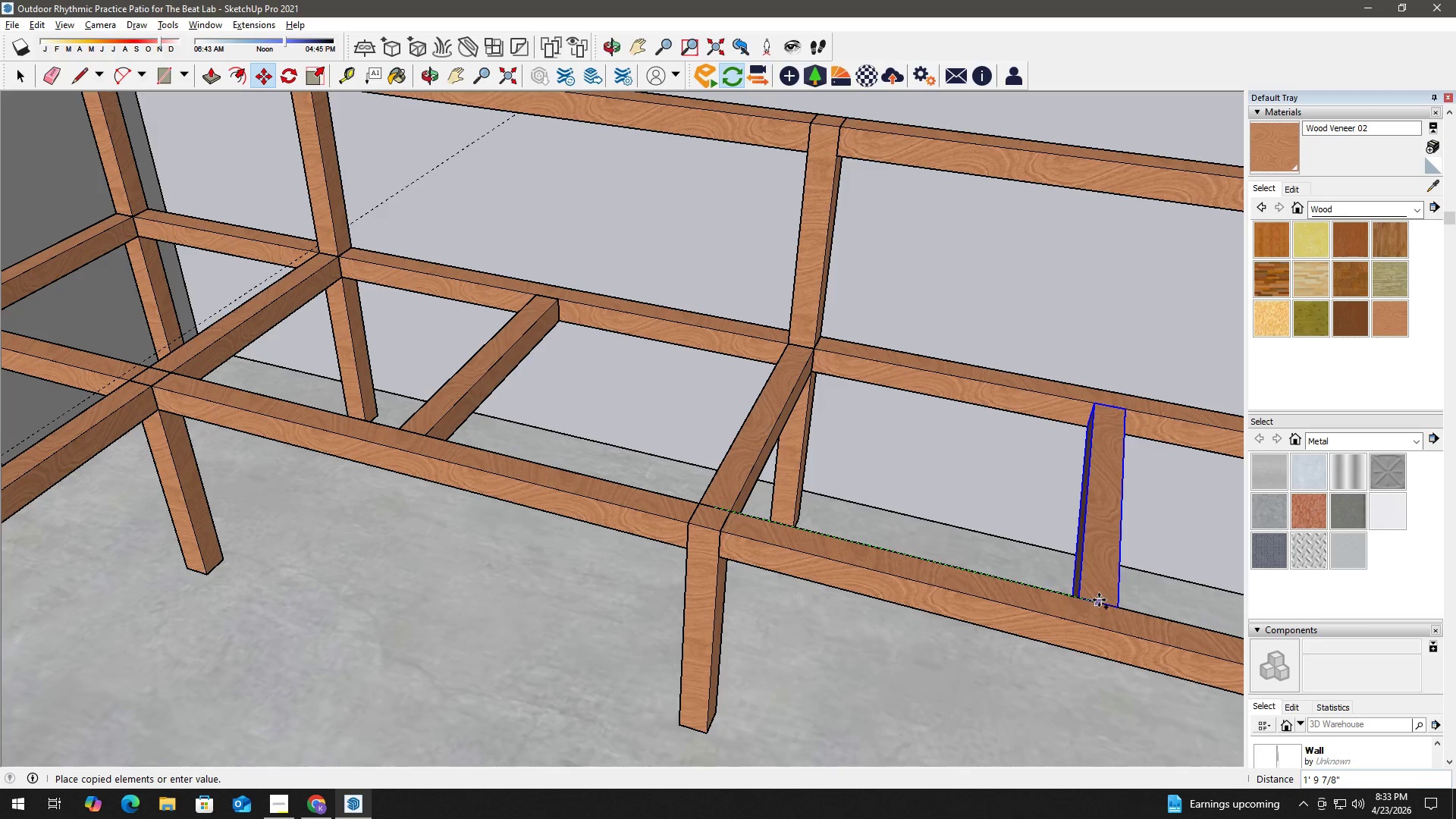 
left_click([1086, 598])
 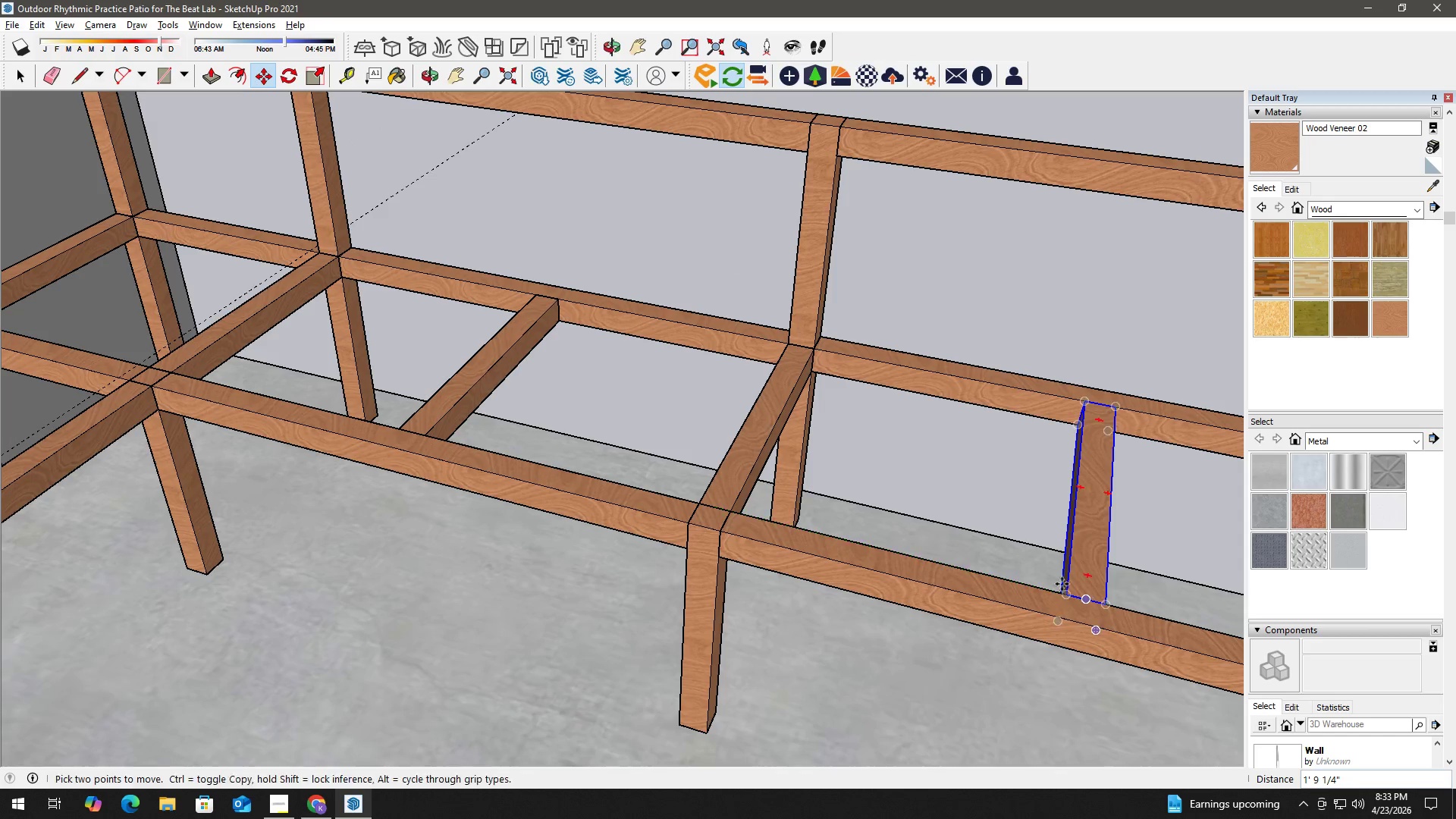 
key(Space)
 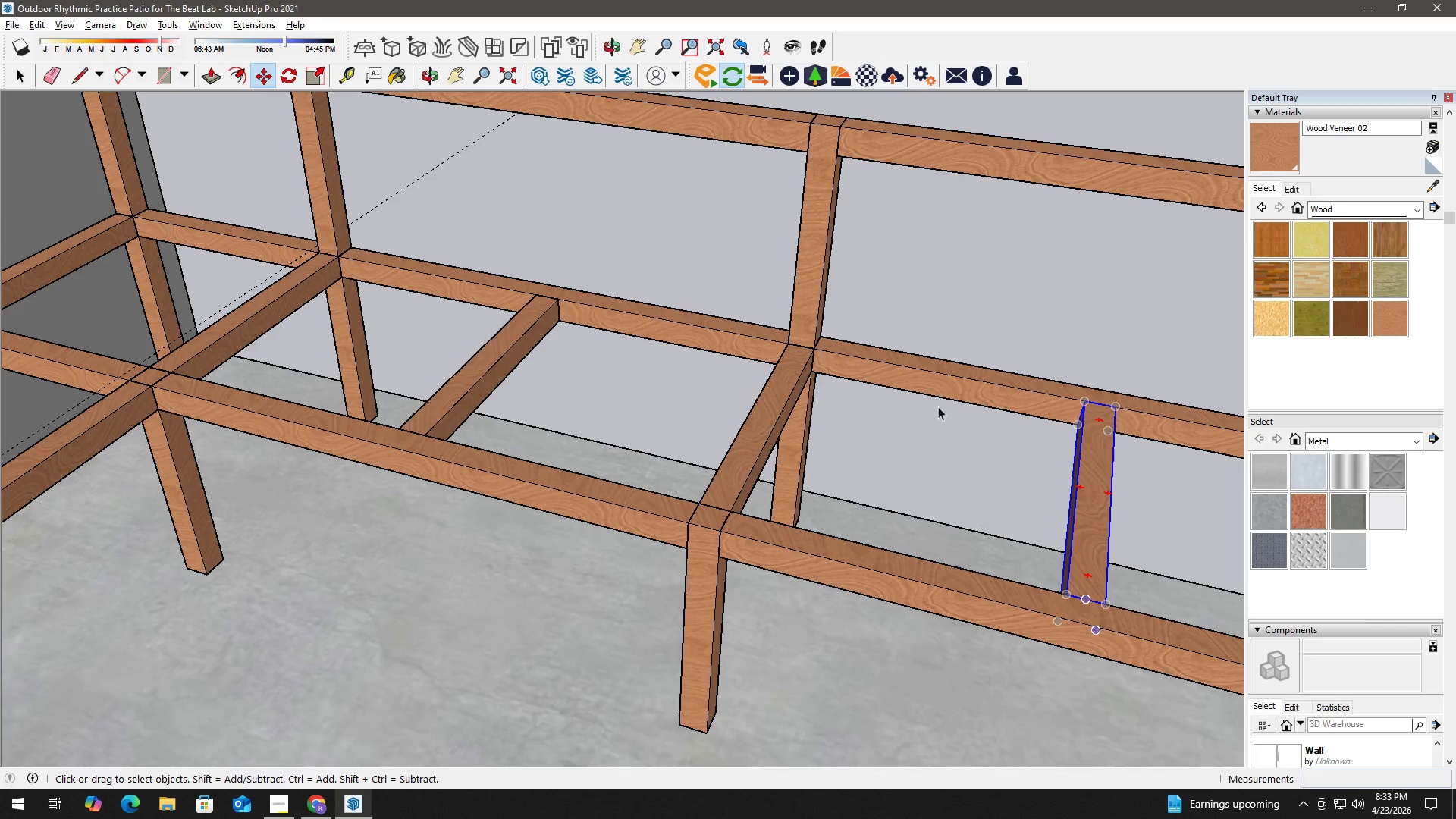 
scroll: coordinate [941, 404], scroll_direction: down, amount: 4.0
 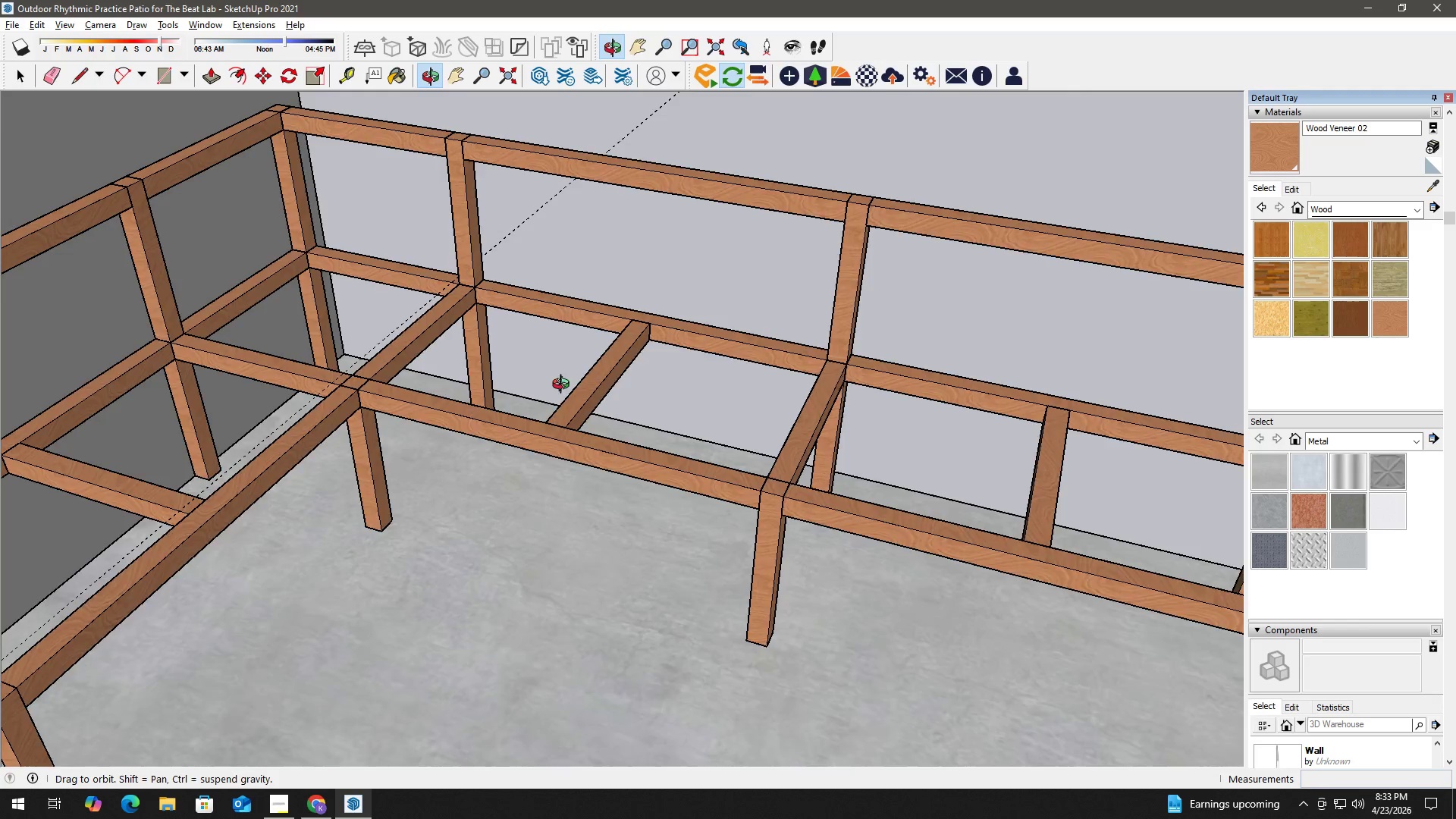 
key(H)
 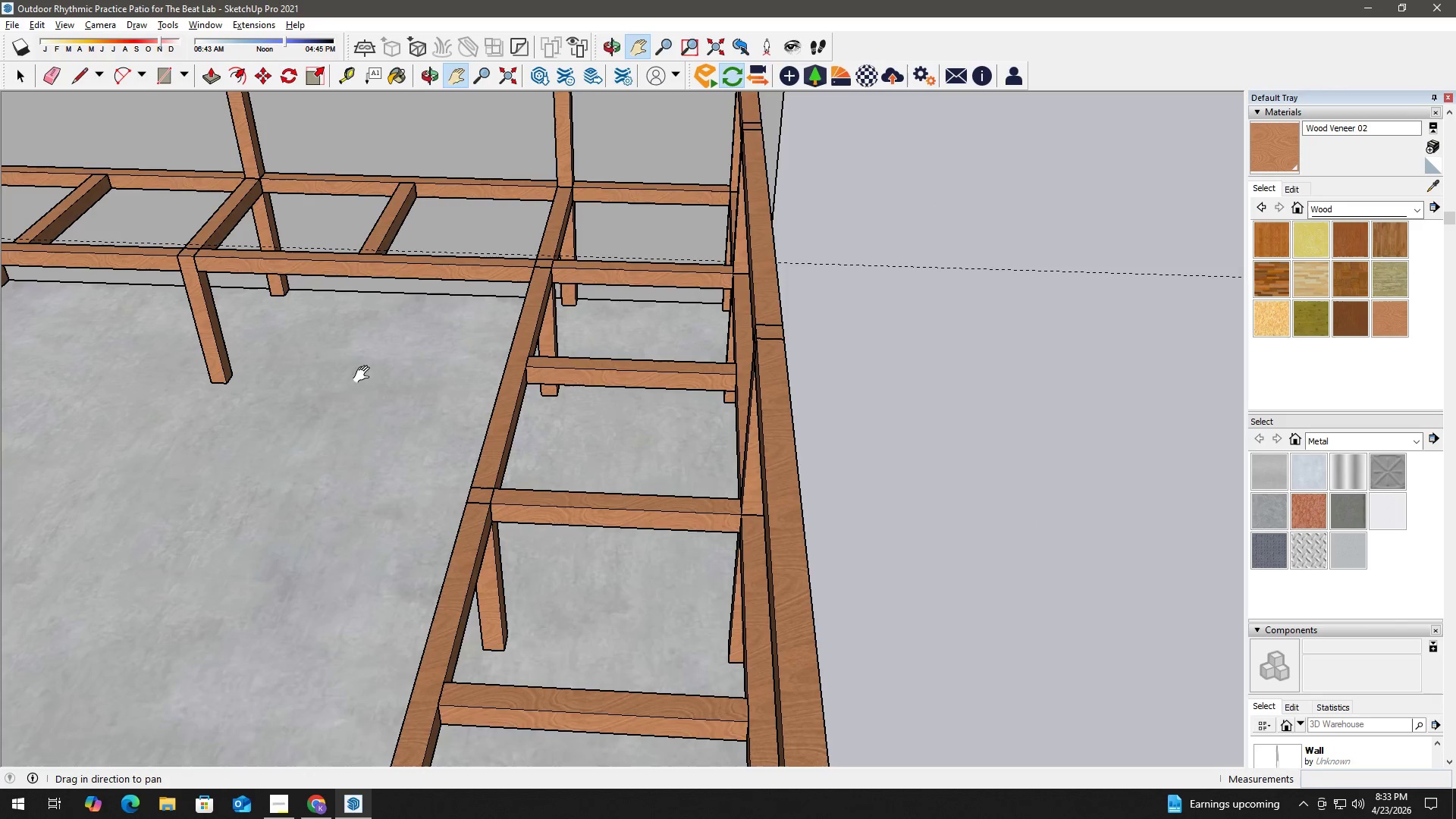 
left_click_drag(start_coordinate=[365, 375], to_coordinate=[895, 560])
 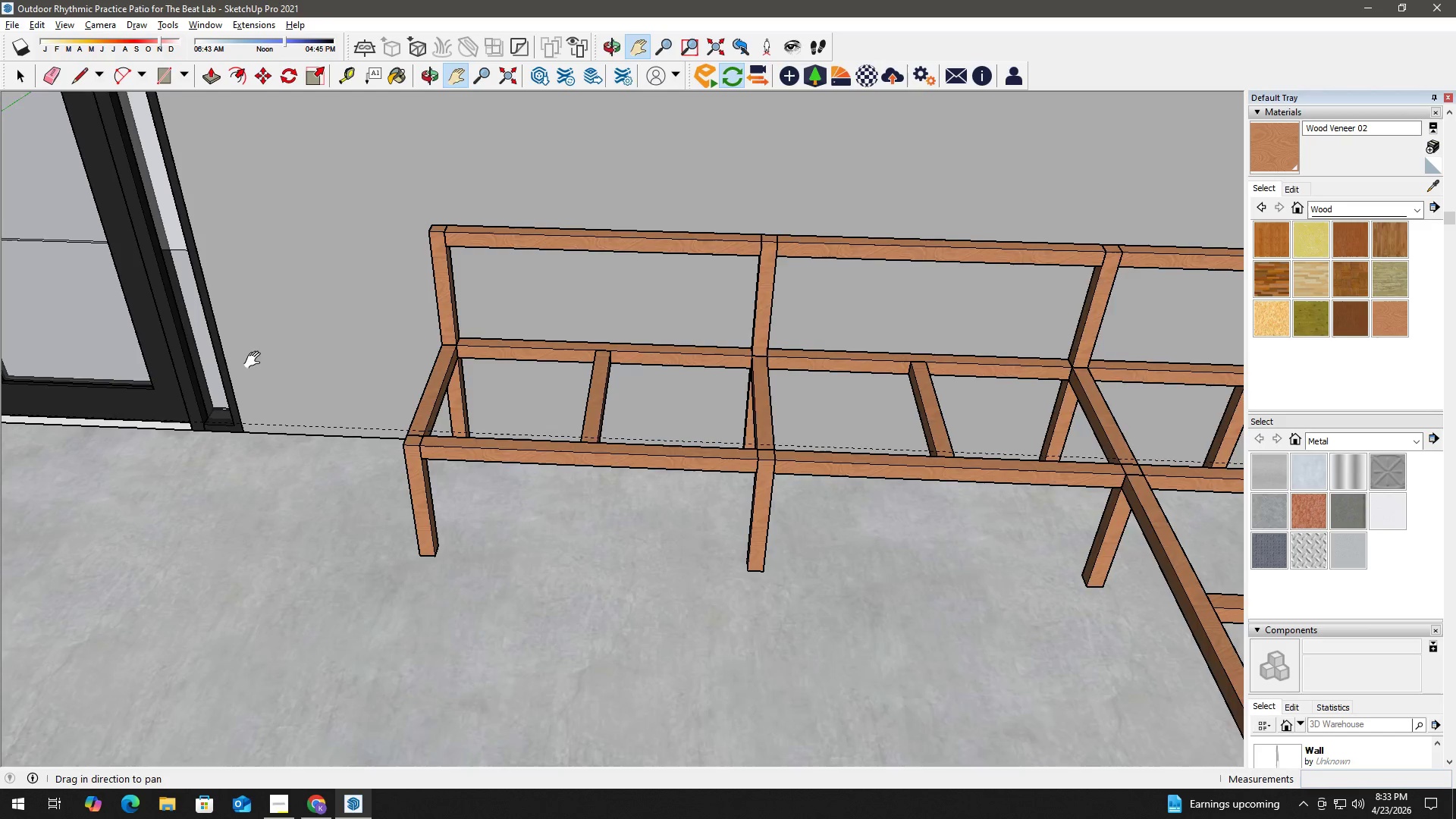 
scroll: coordinate [423, 463], scroll_direction: up, amount: 7.0
 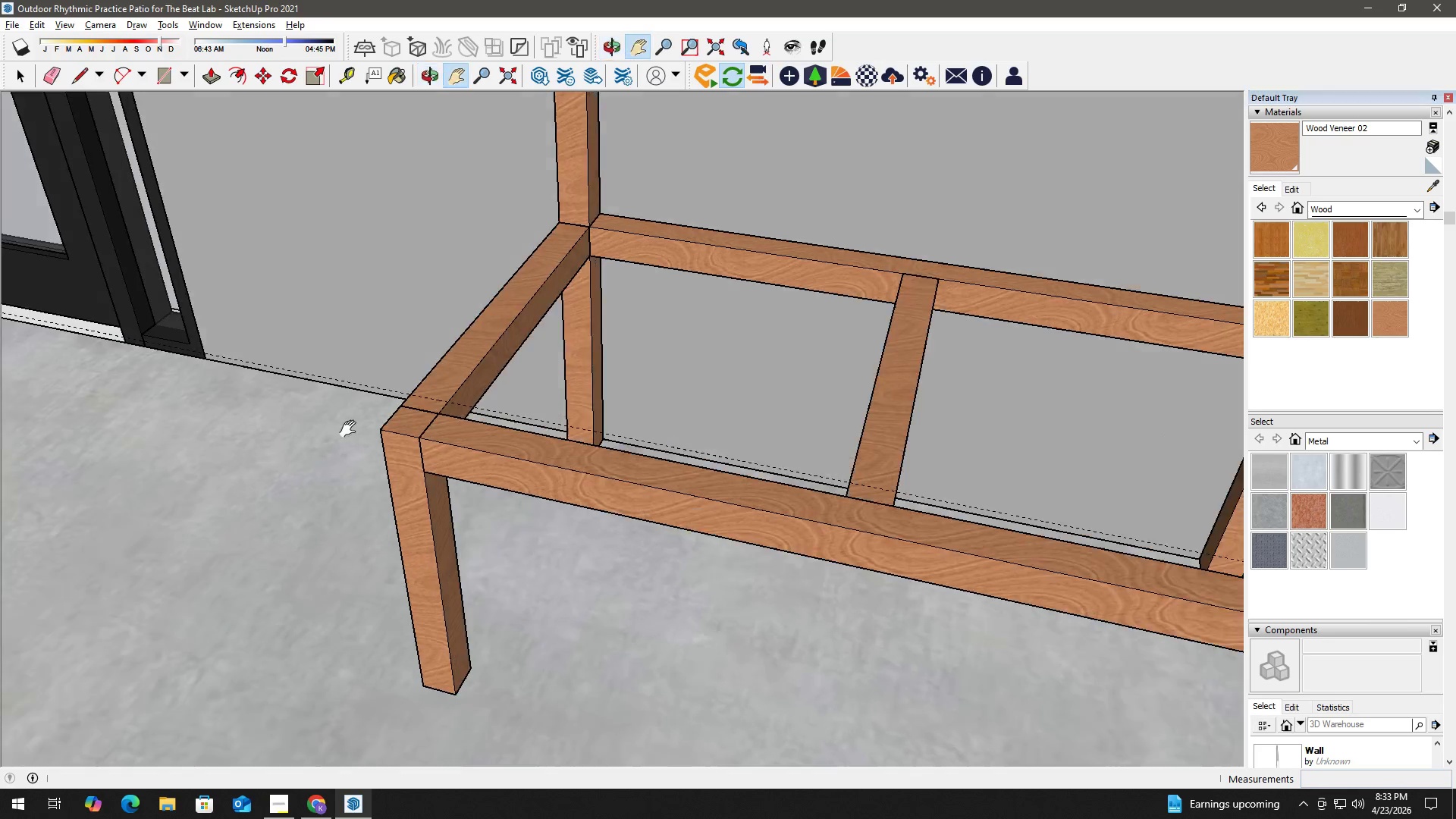 
scroll: coordinate [457, 392], scroll_direction: down, amount: 5.0
 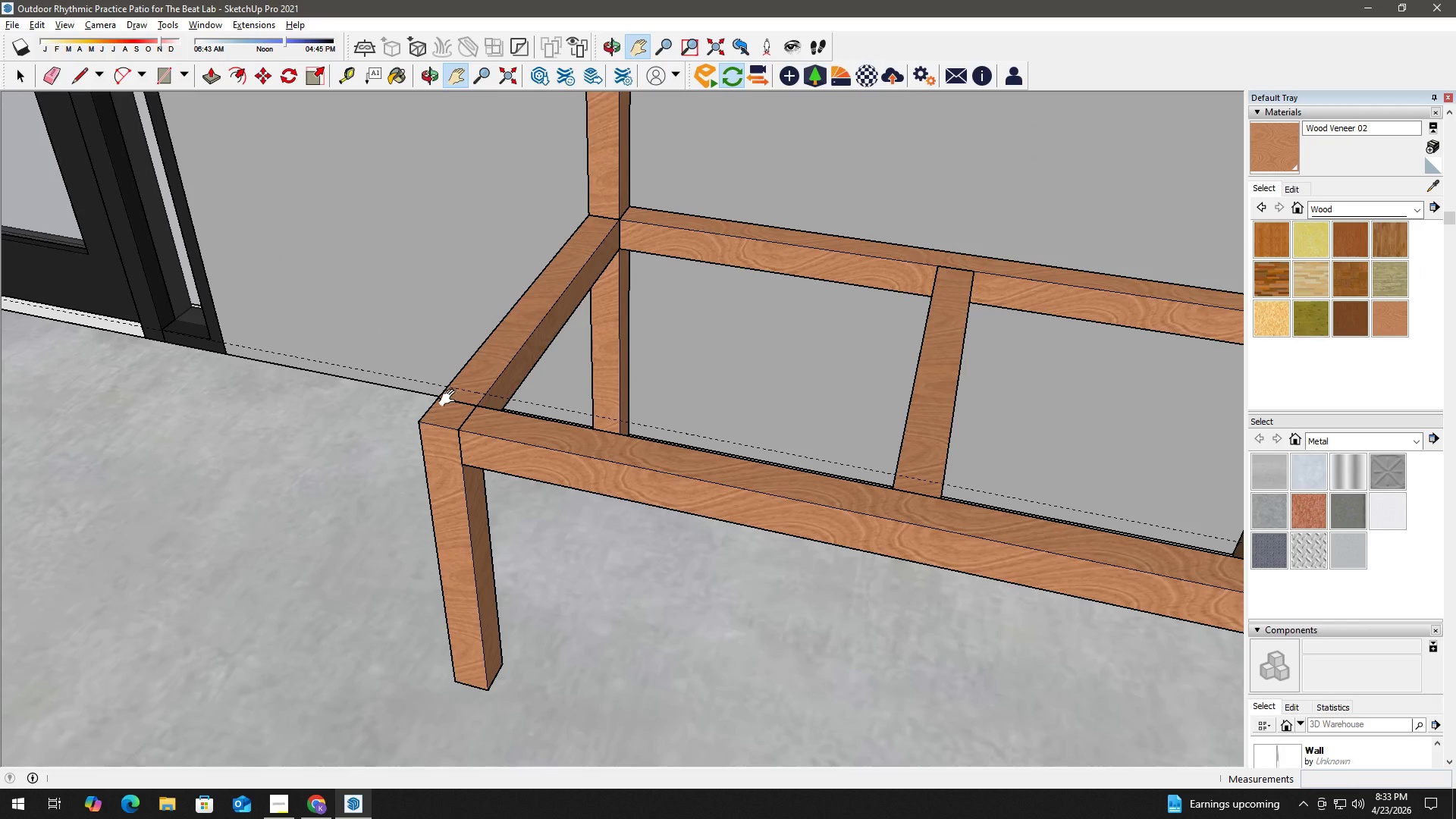 
key(T)
 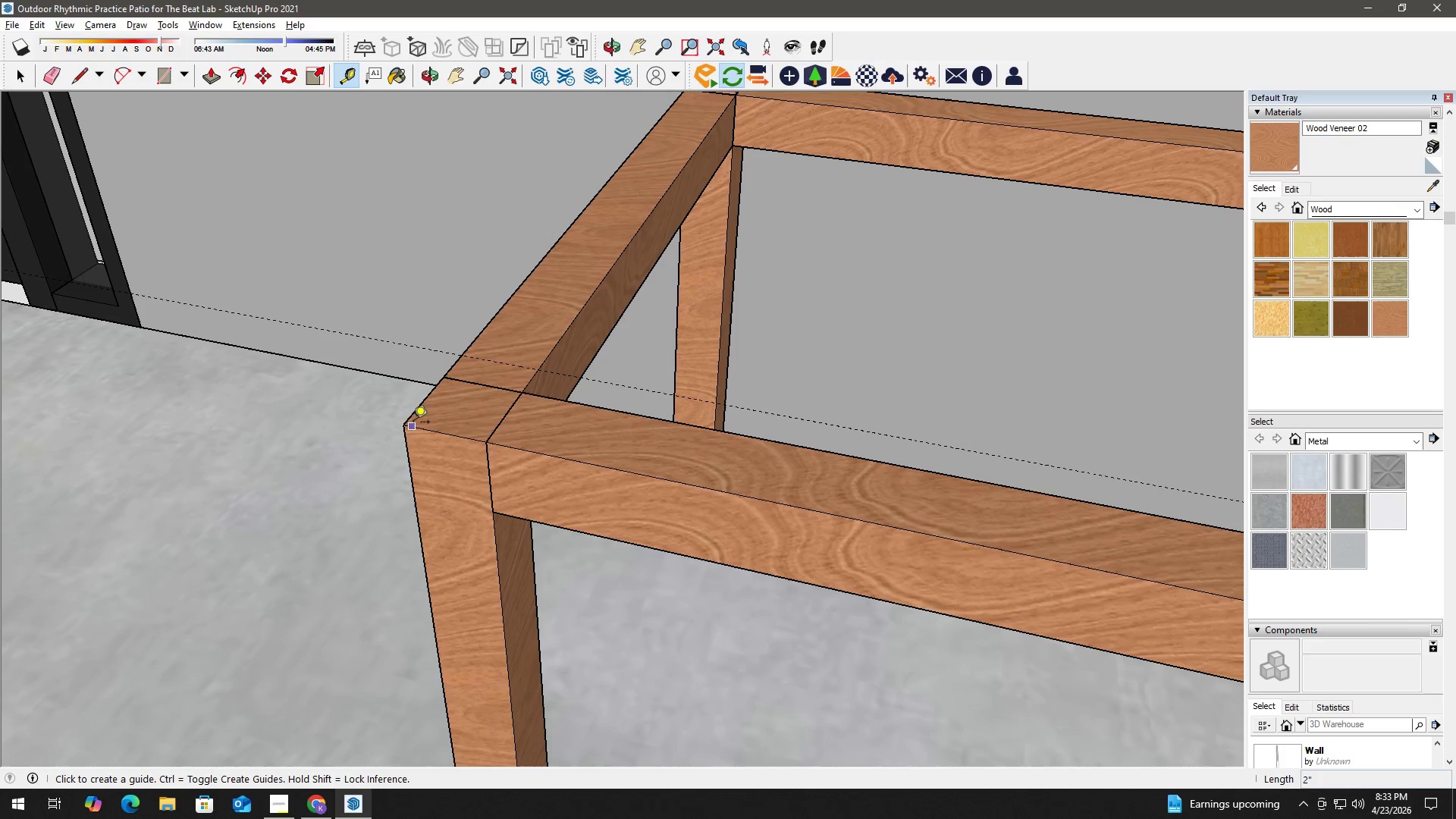 
scroll: coordinate [415, 424], scroll_direction: up, amount: 9.0
 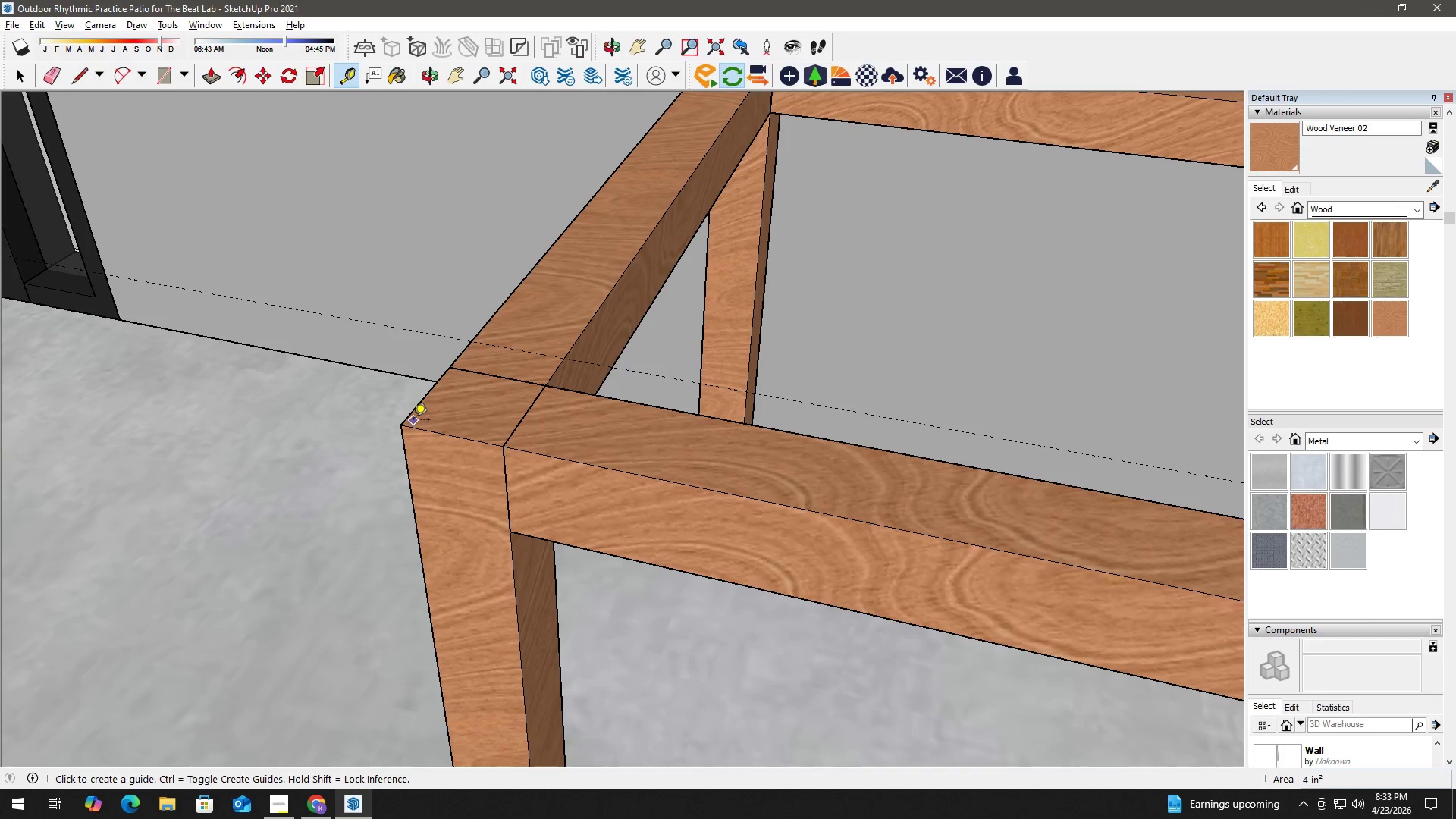 
key(Space)
 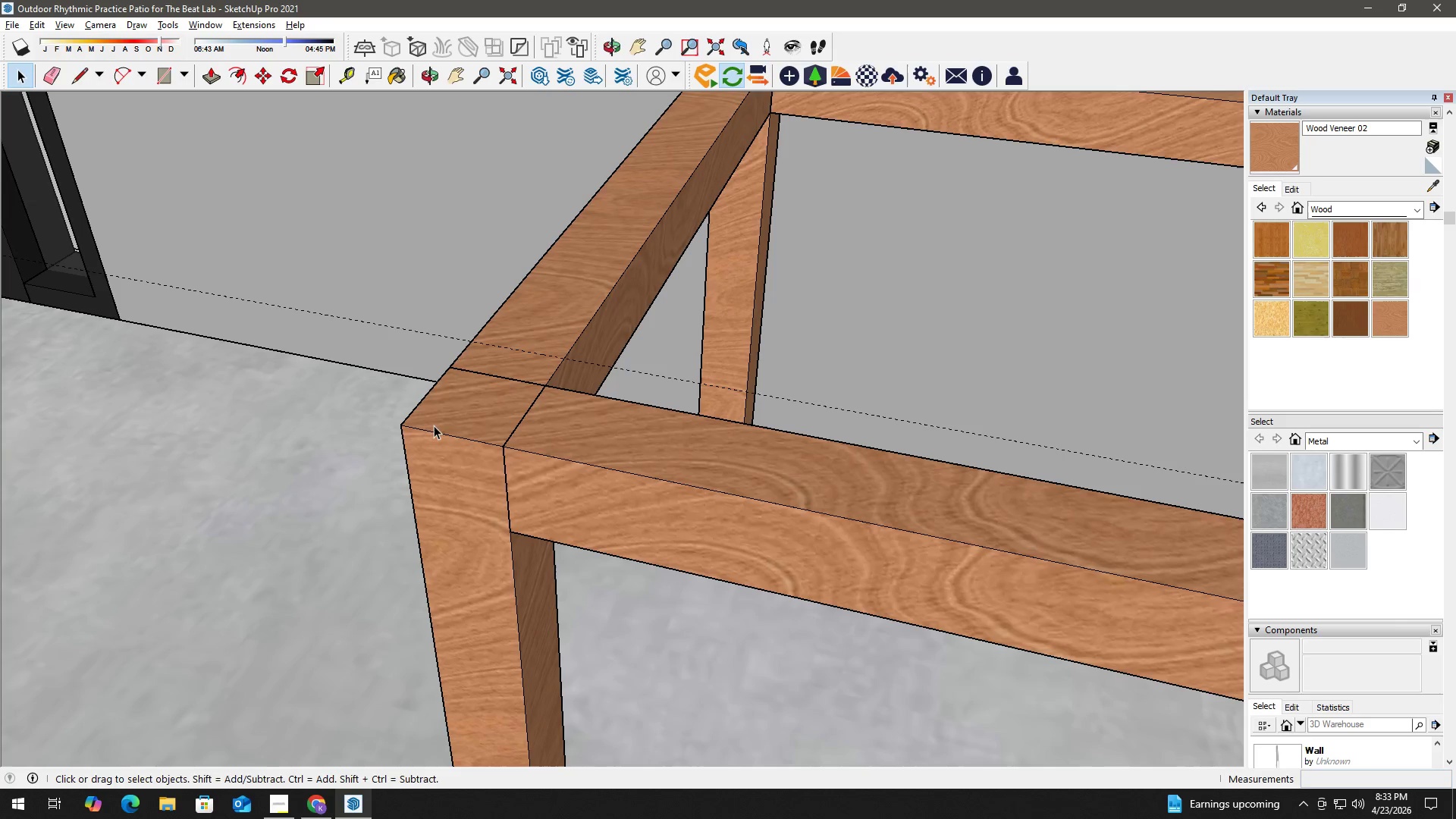 
key(T)
 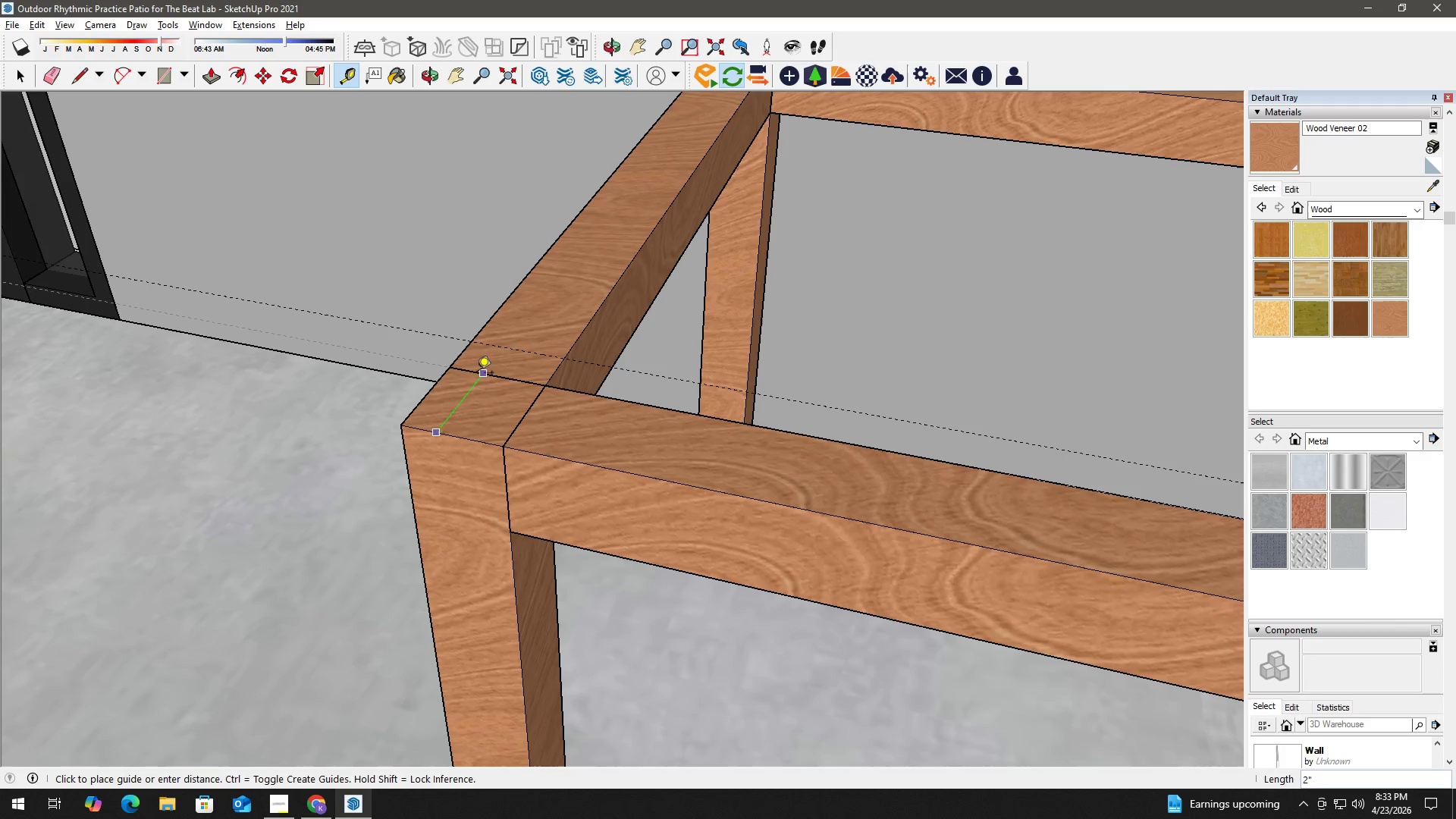 
left_click([480, 373])
 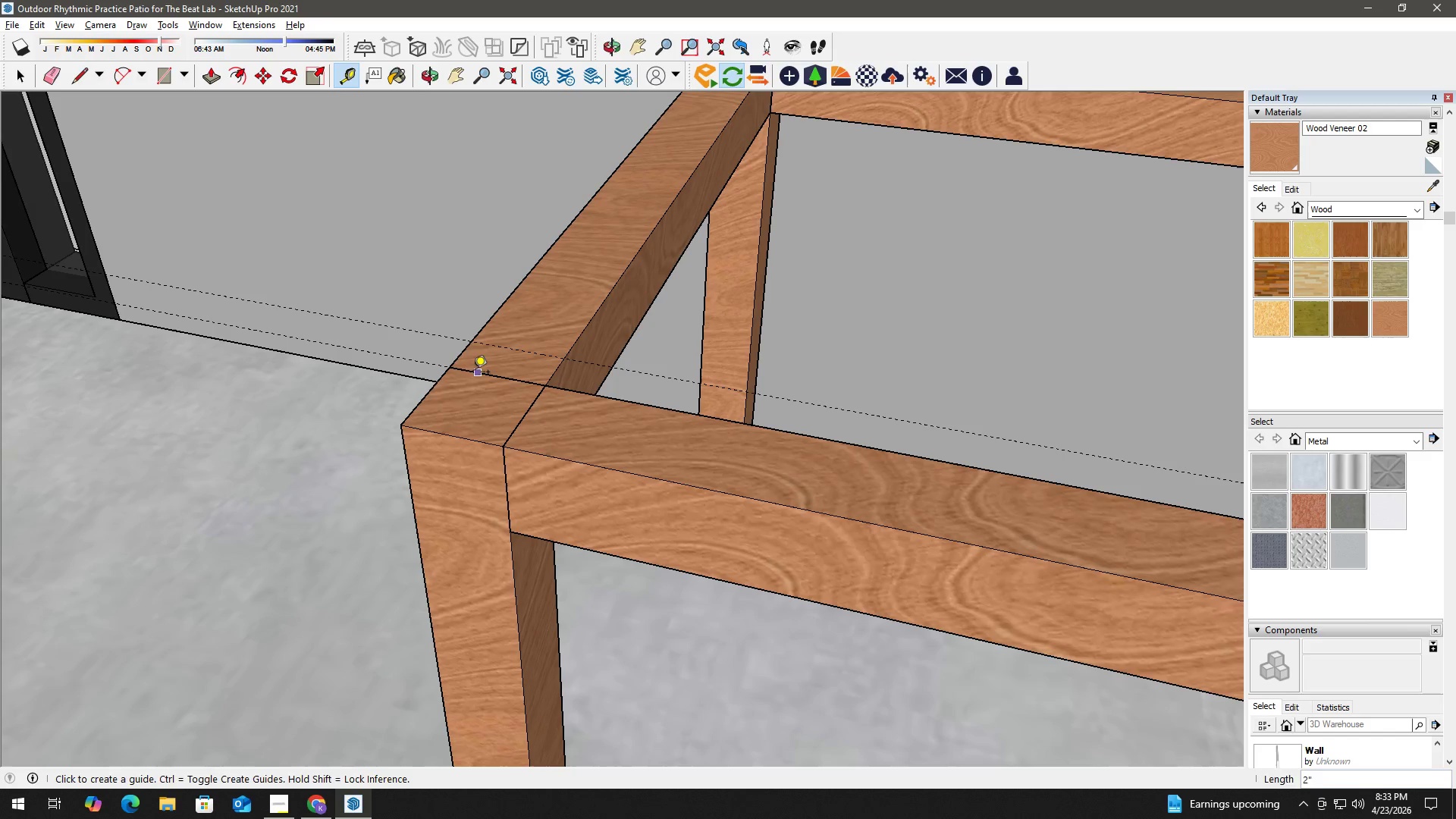 
key(Space)
 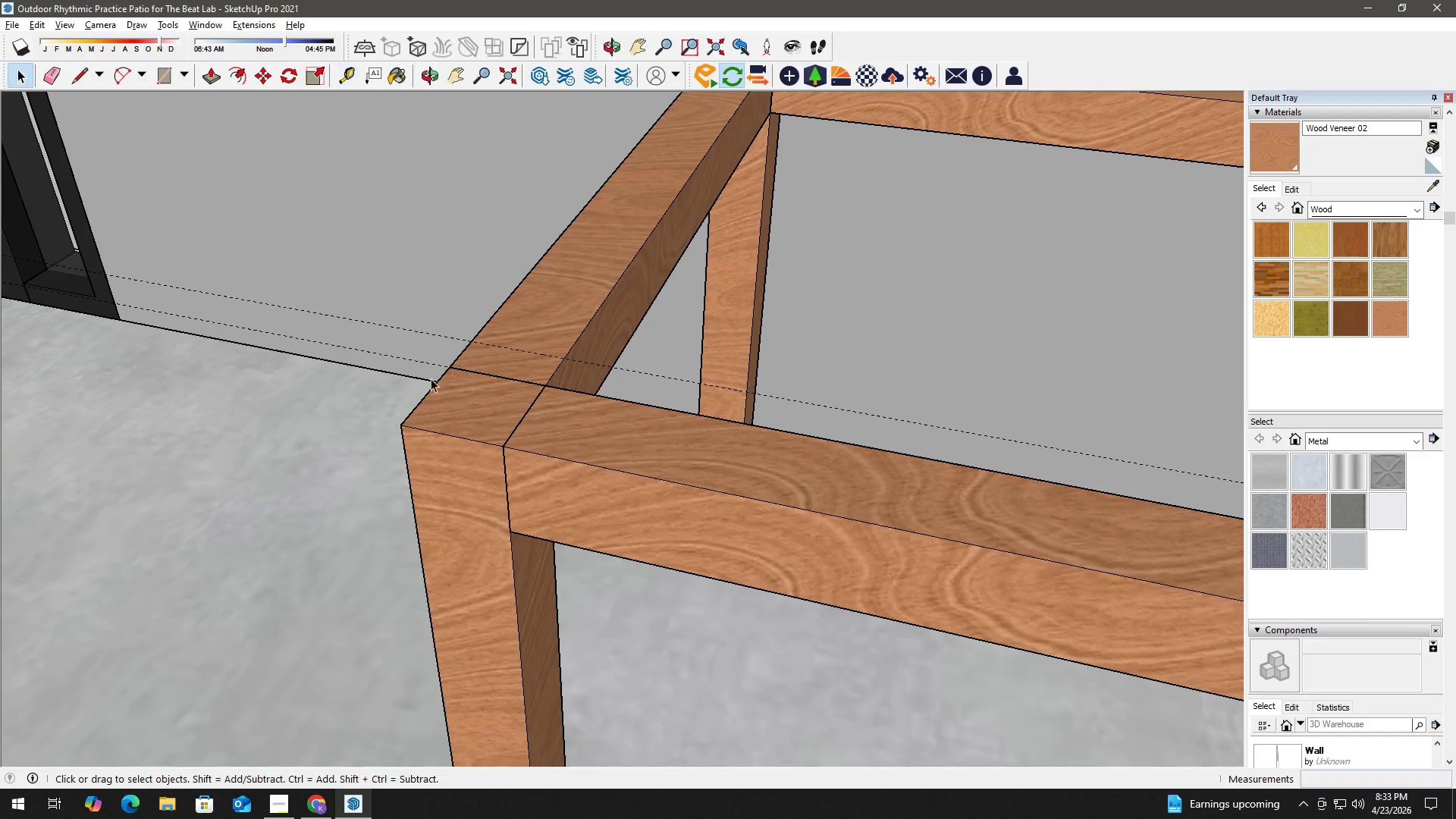 
scroll: coordinate [430, 378], scroll_direction: up, amount: 2.0
 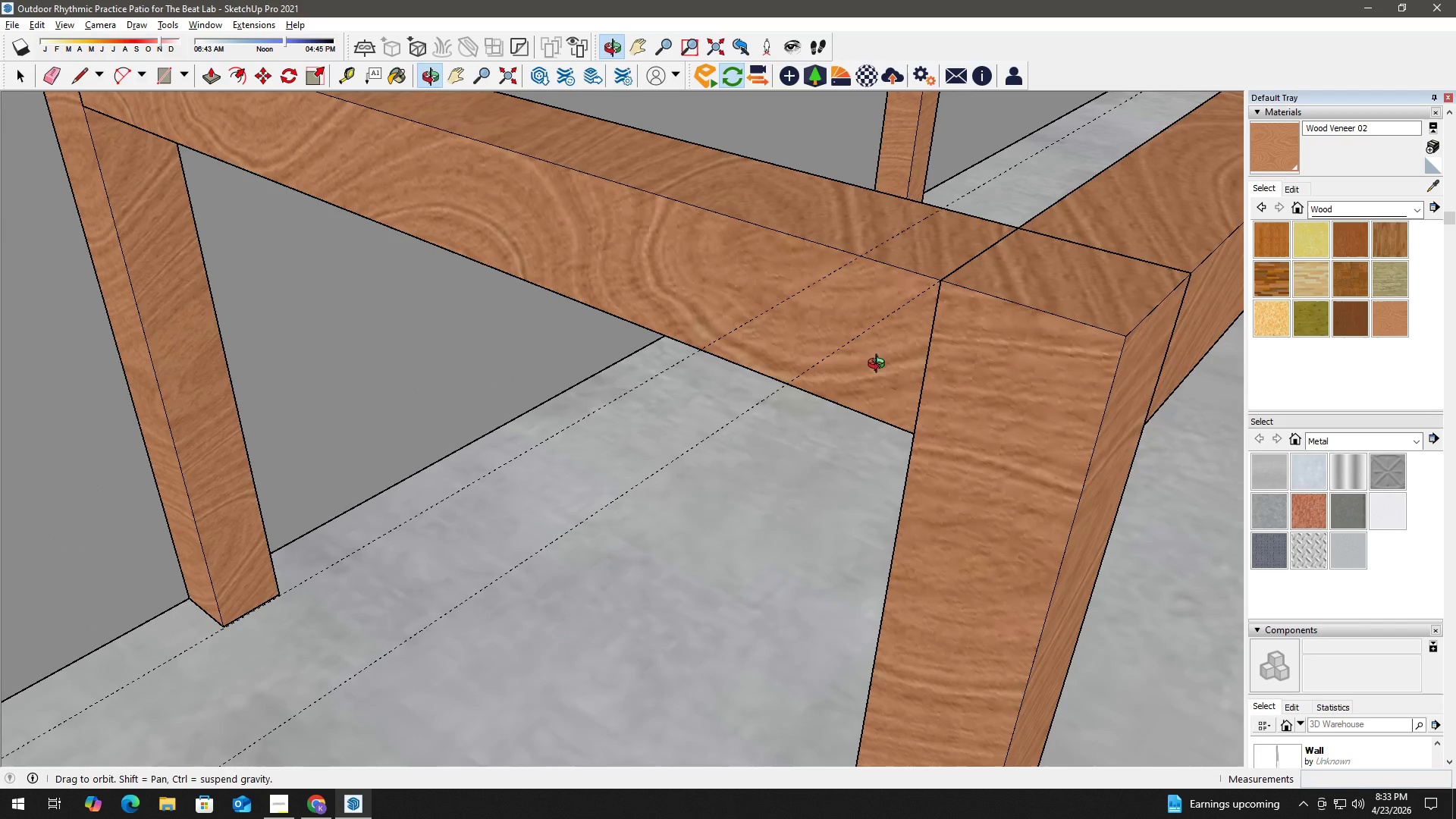 
type(hh)
 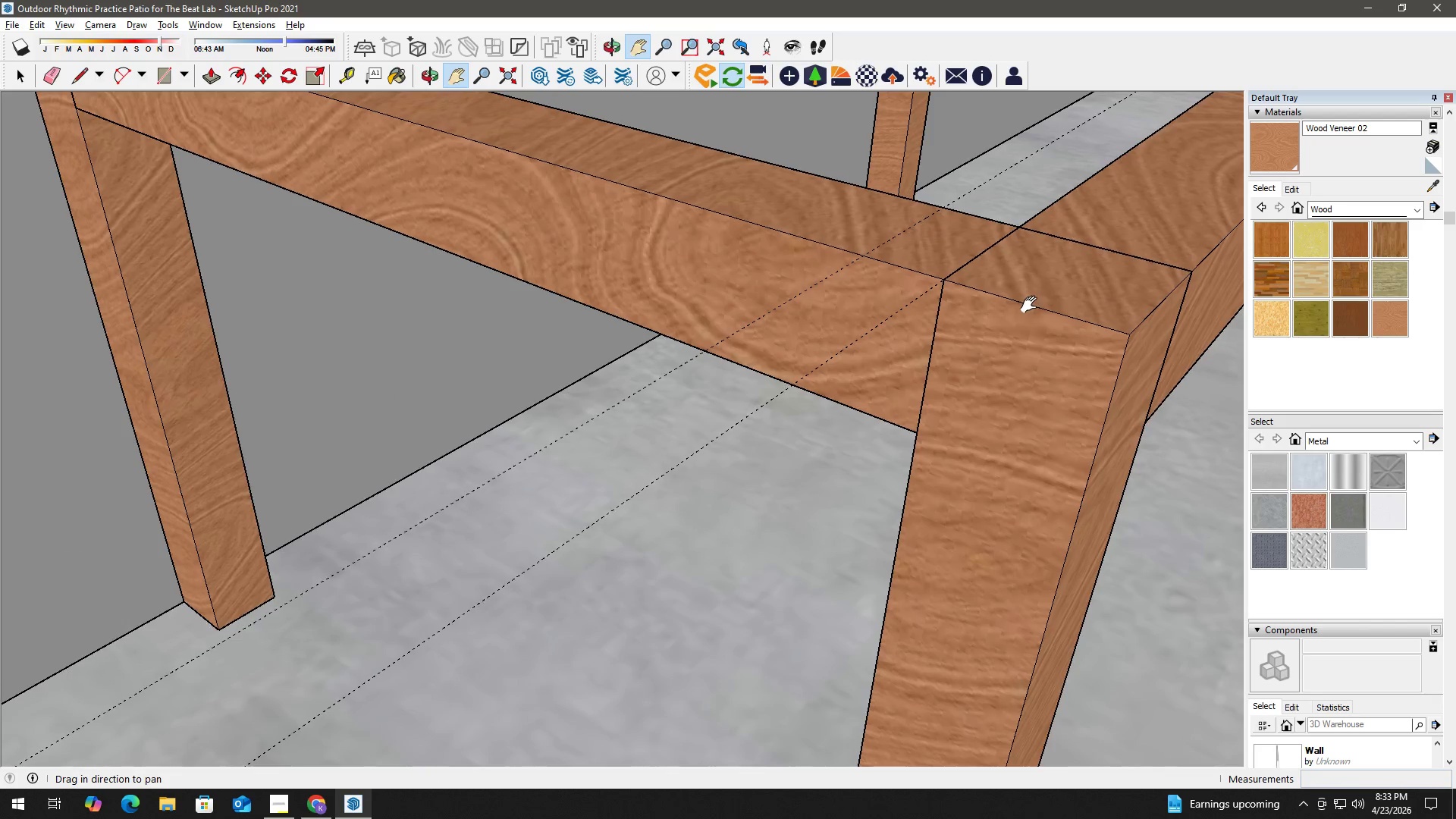 
left_click_drag(start_coordinate=[1033, 304], to_coordinate=[781, 413])
 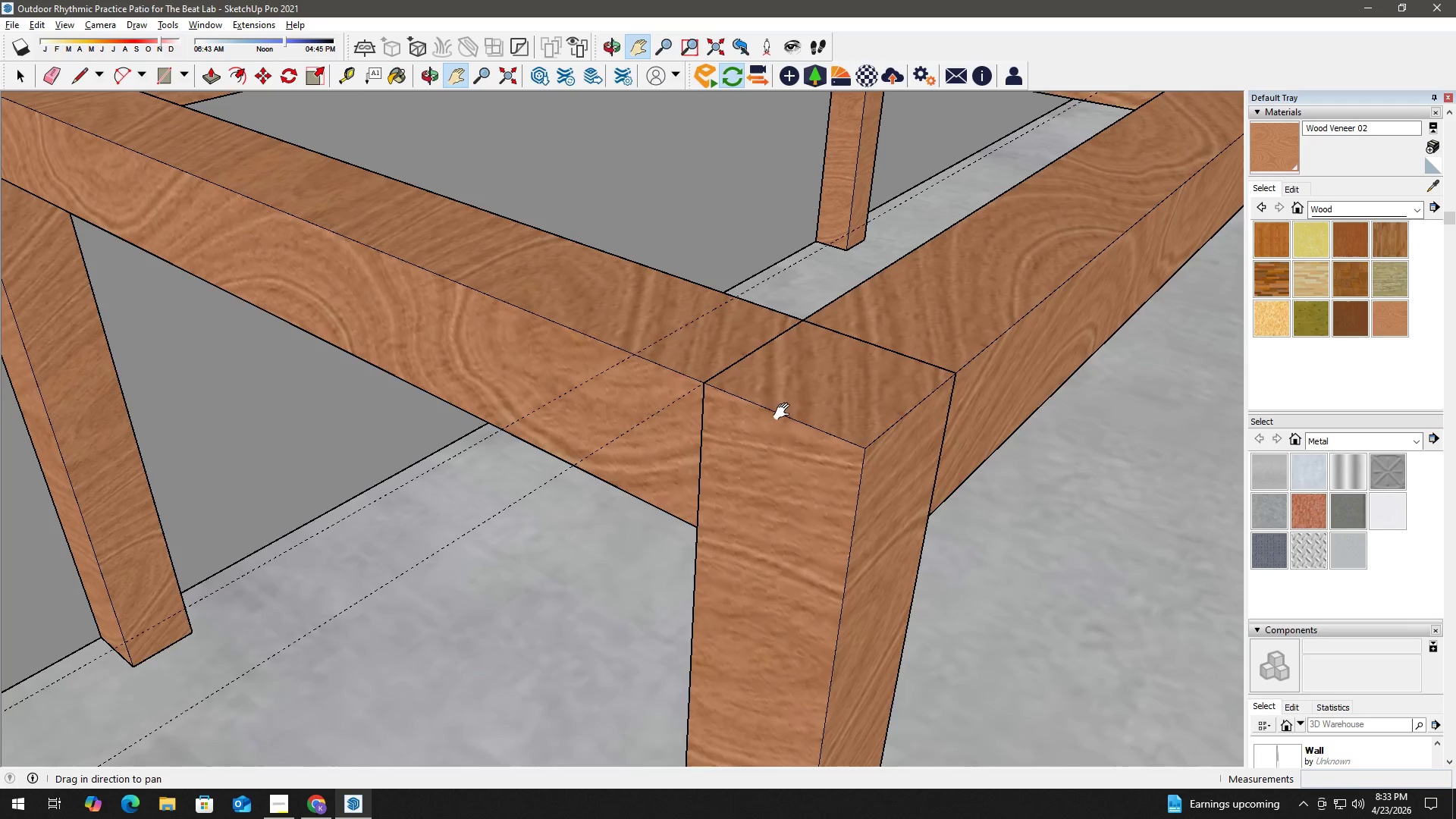 
scroll: coordinate [797, 406], scroll_direction: down, amount: 19.0
 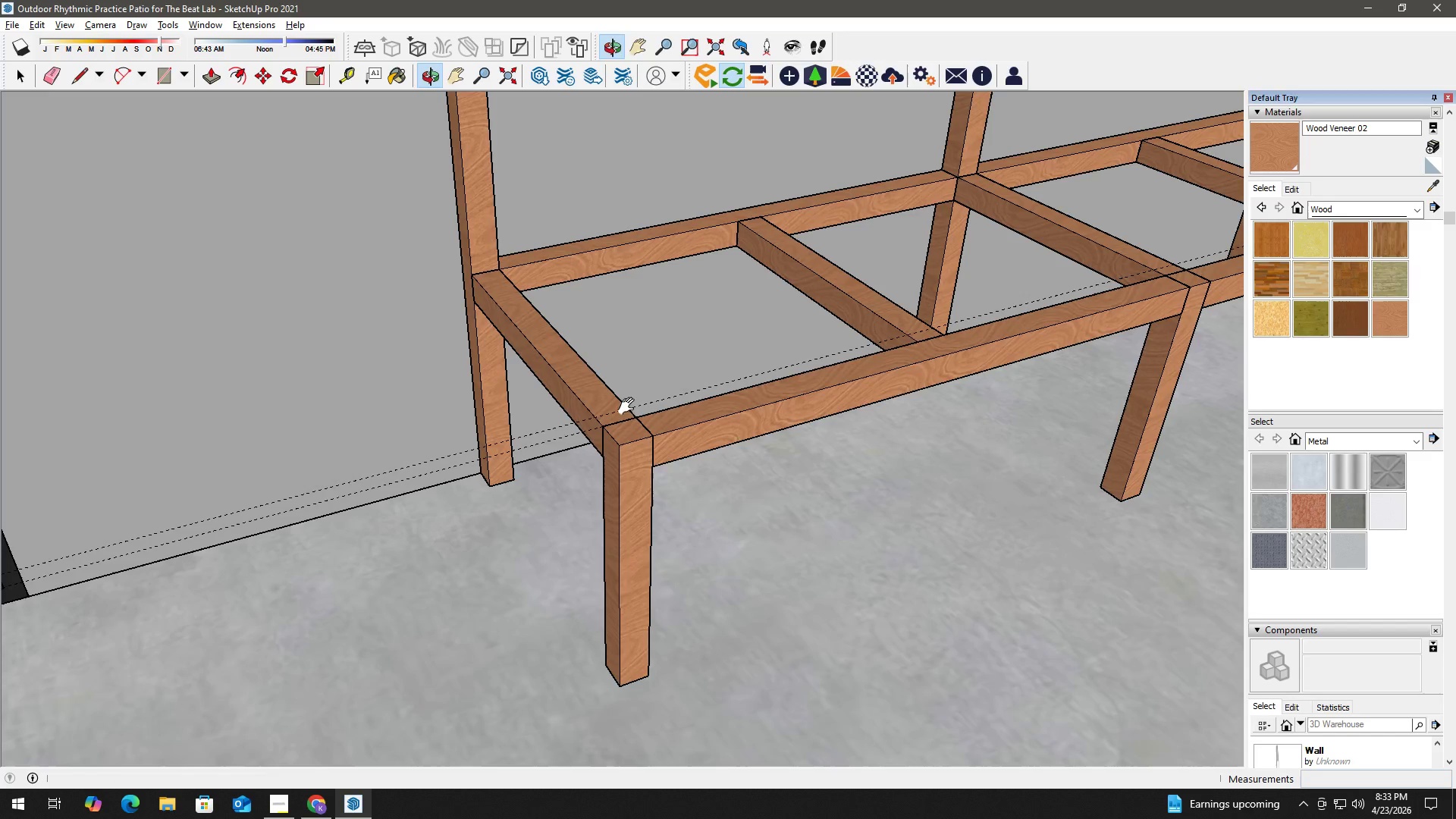 
scroll: coordinate [610, 442], scroll_direction: up, amount: 11.0
 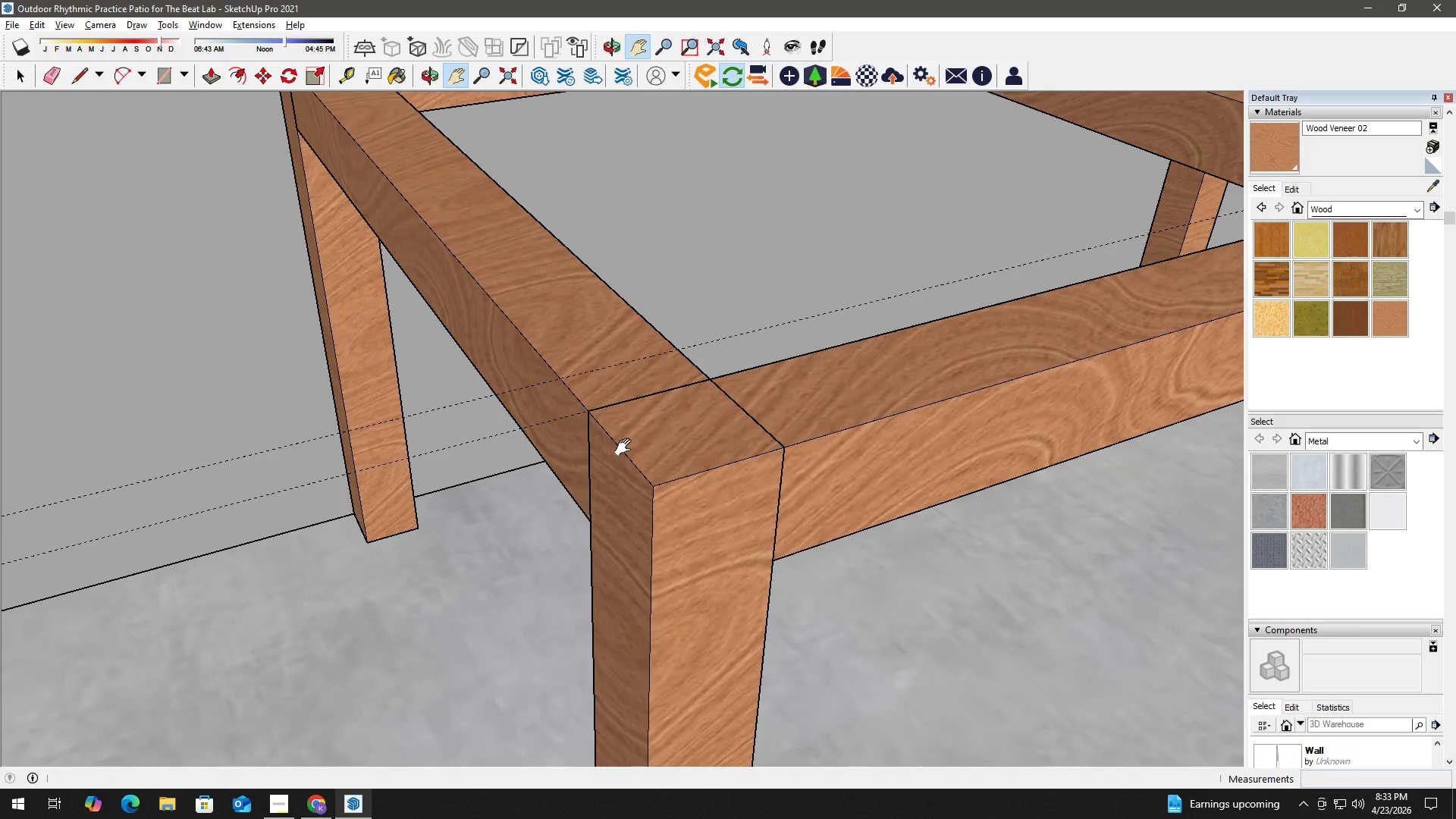 
key(T)
 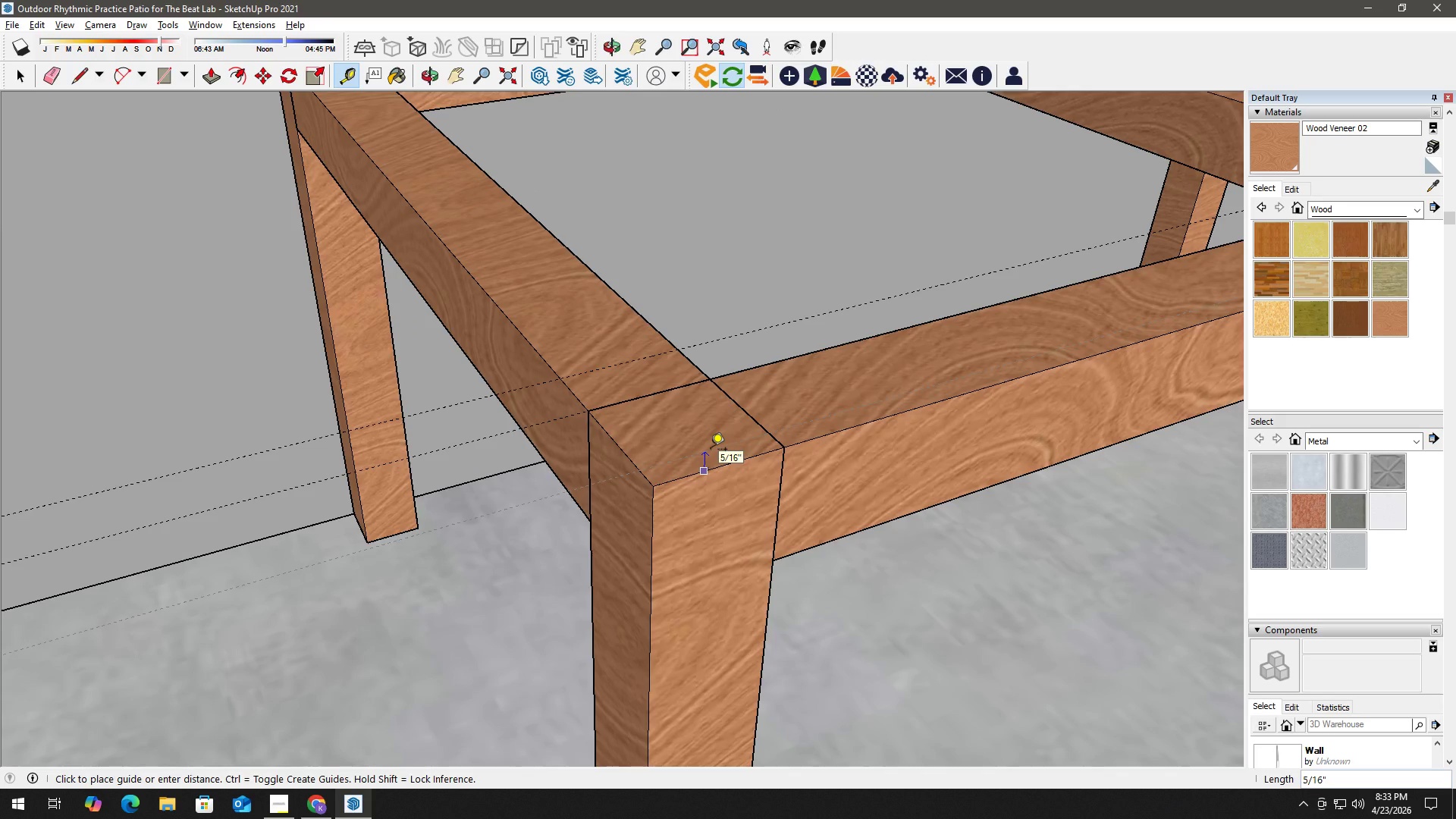 
wait(5.09)
 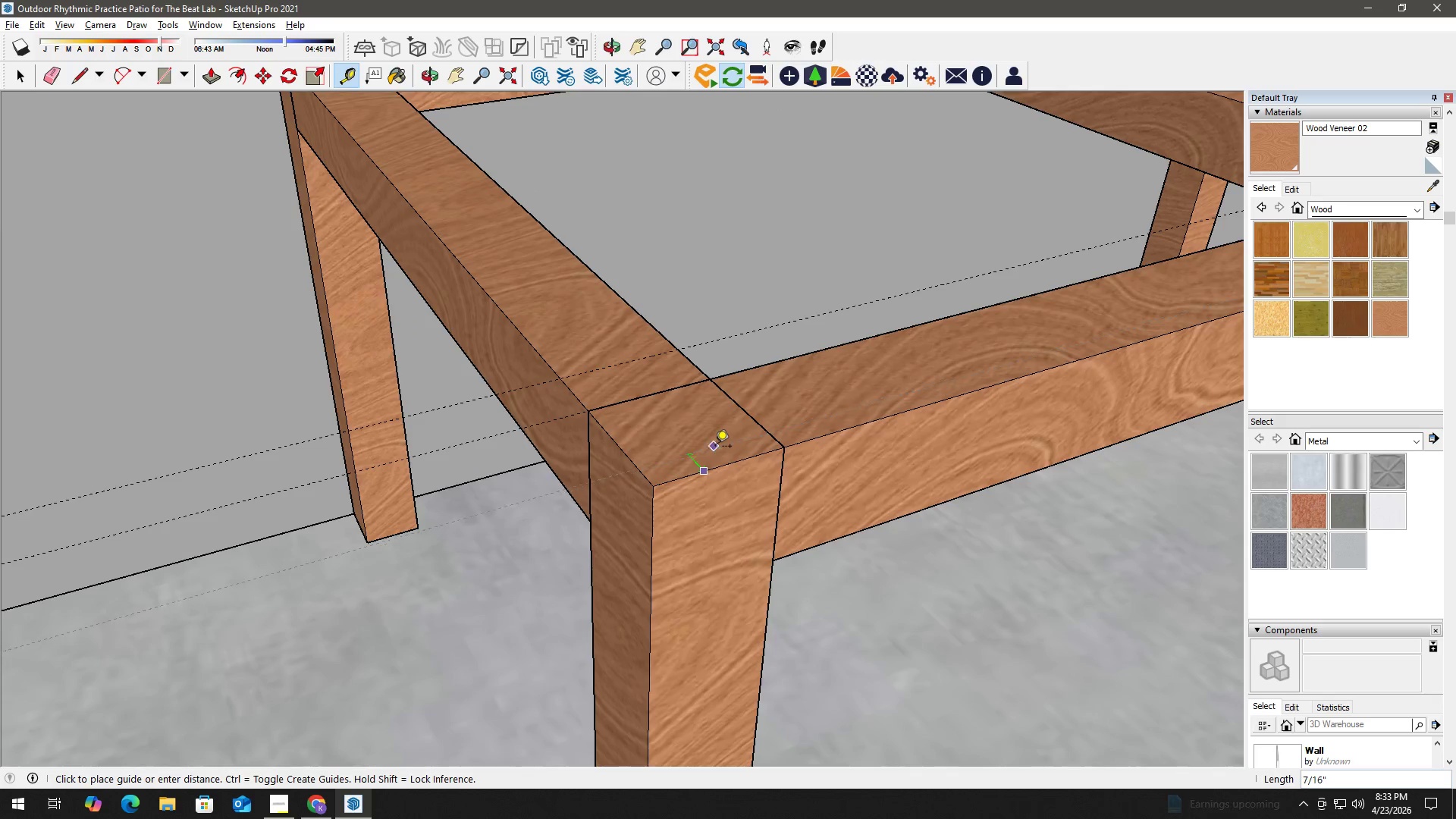 
key(Numpad0)
 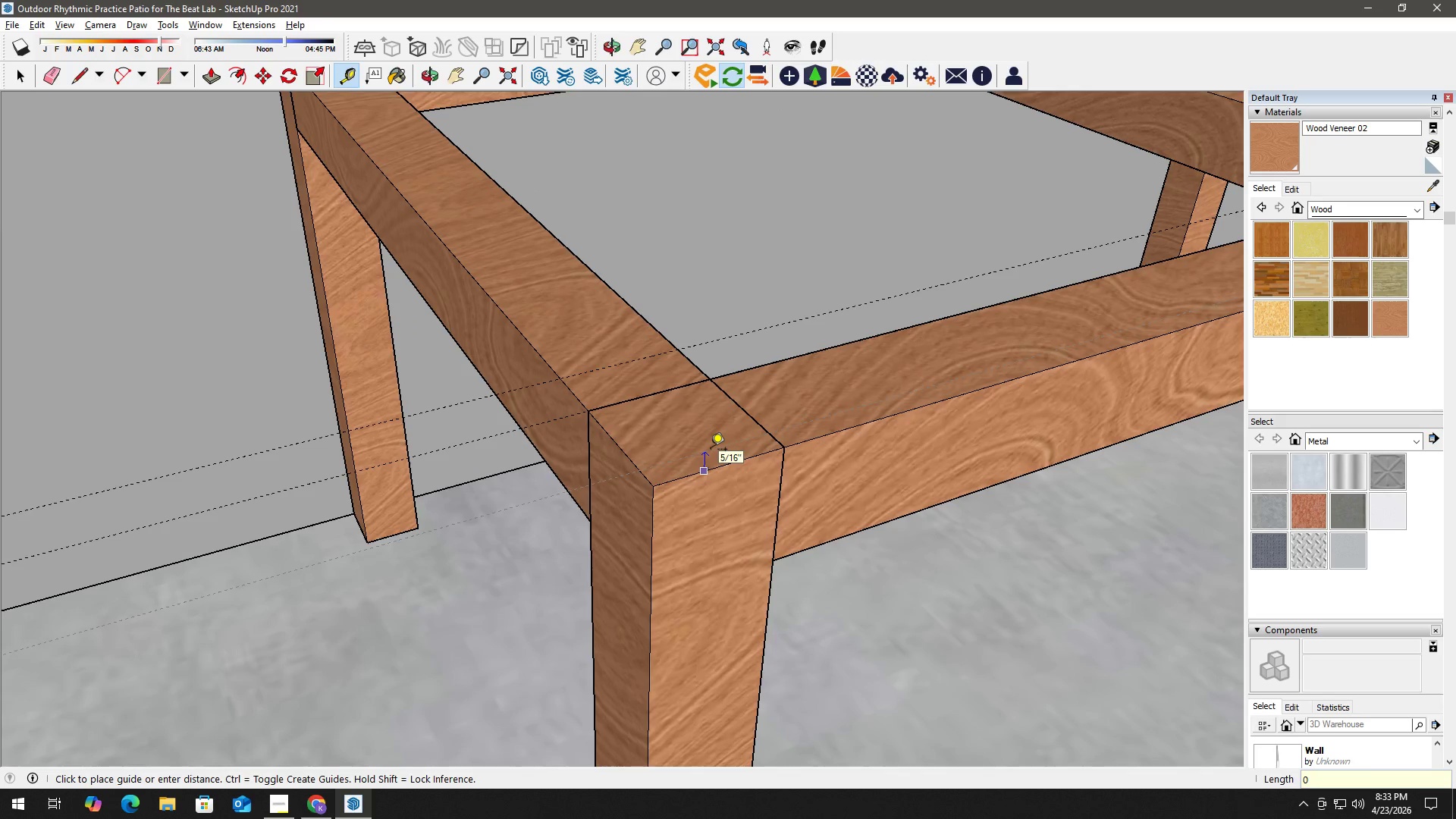 
key(NumpadDecimal)
 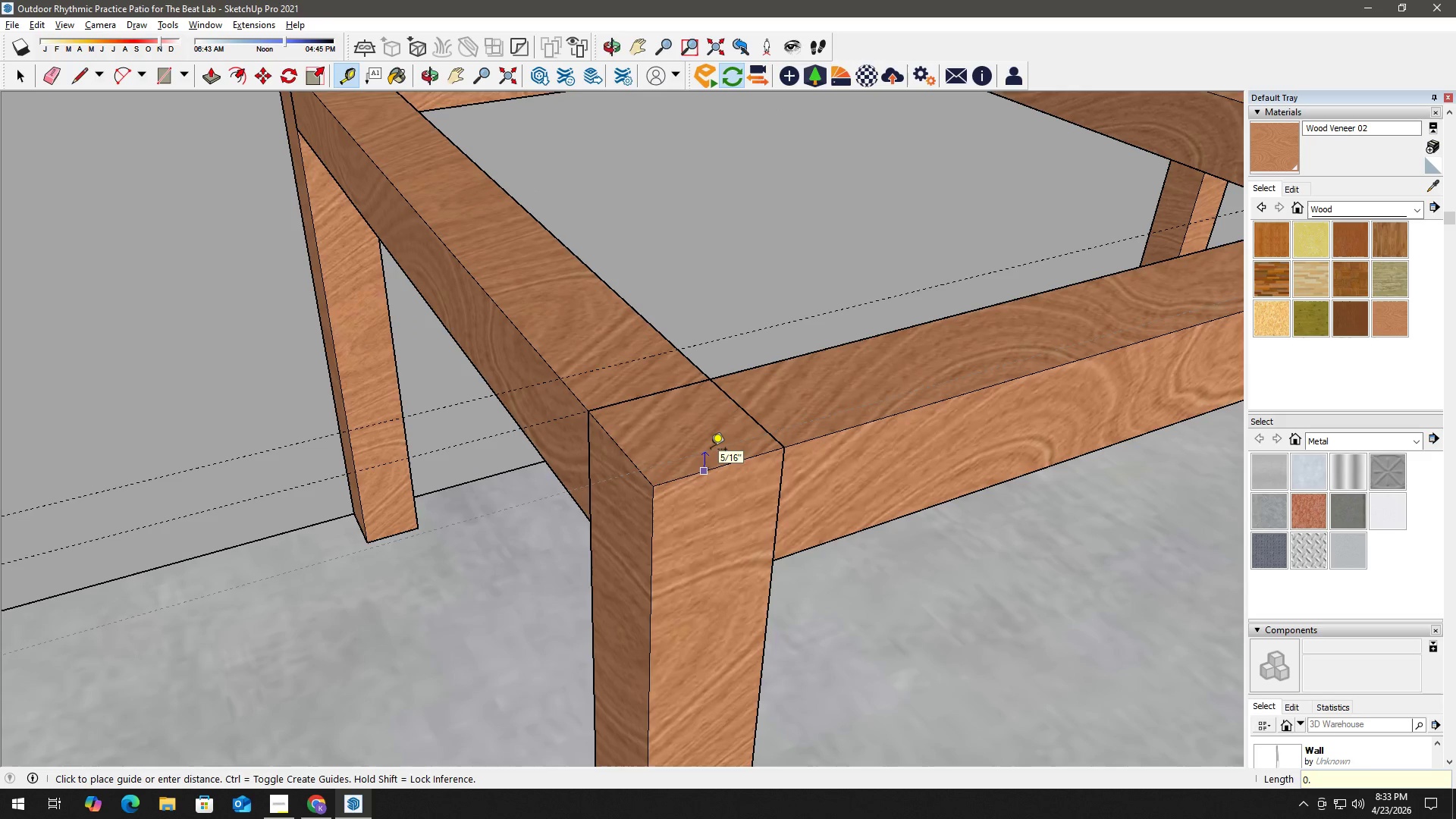 
key(Numpad5)
 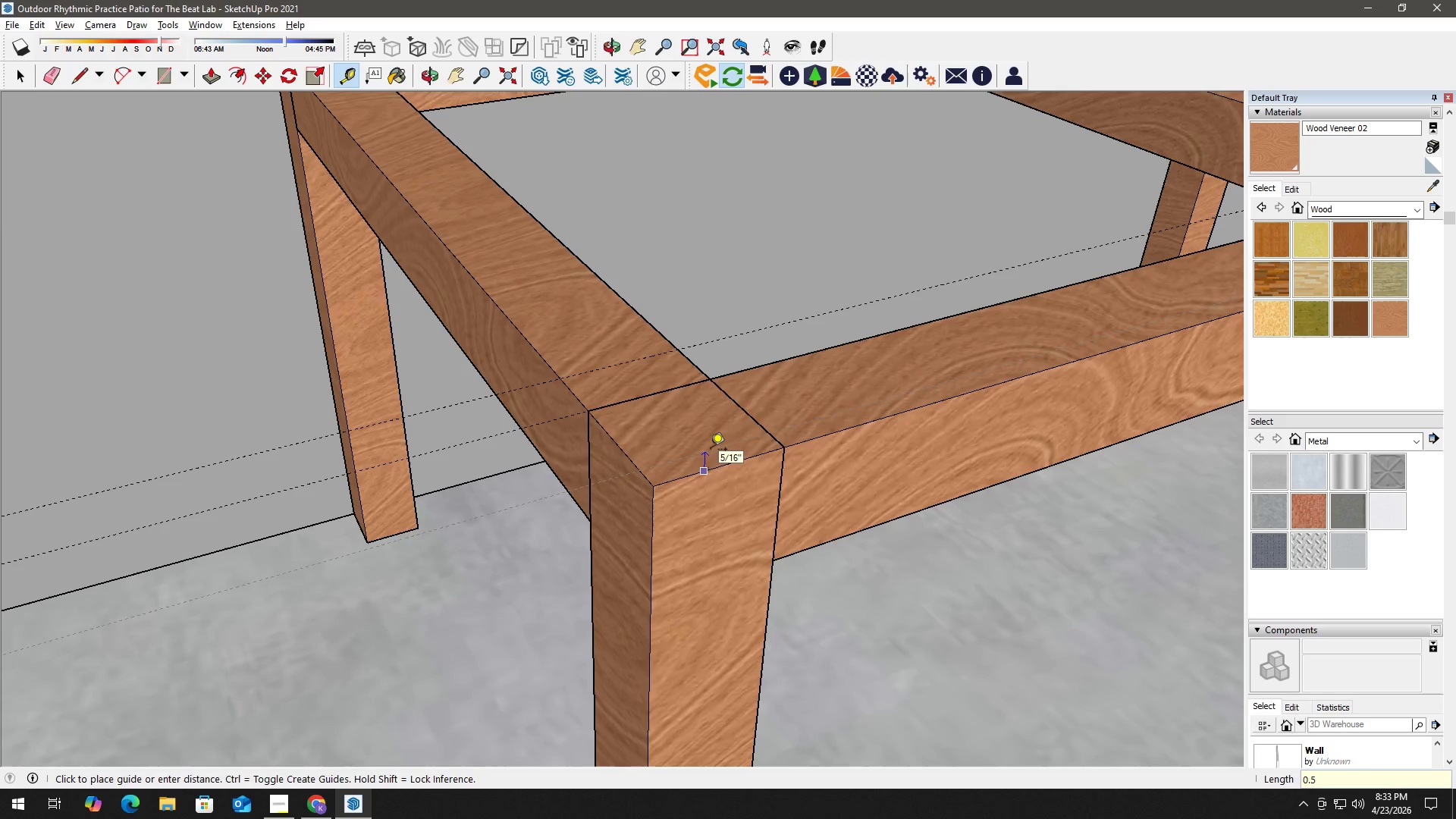 
key(NumpadEnter)
 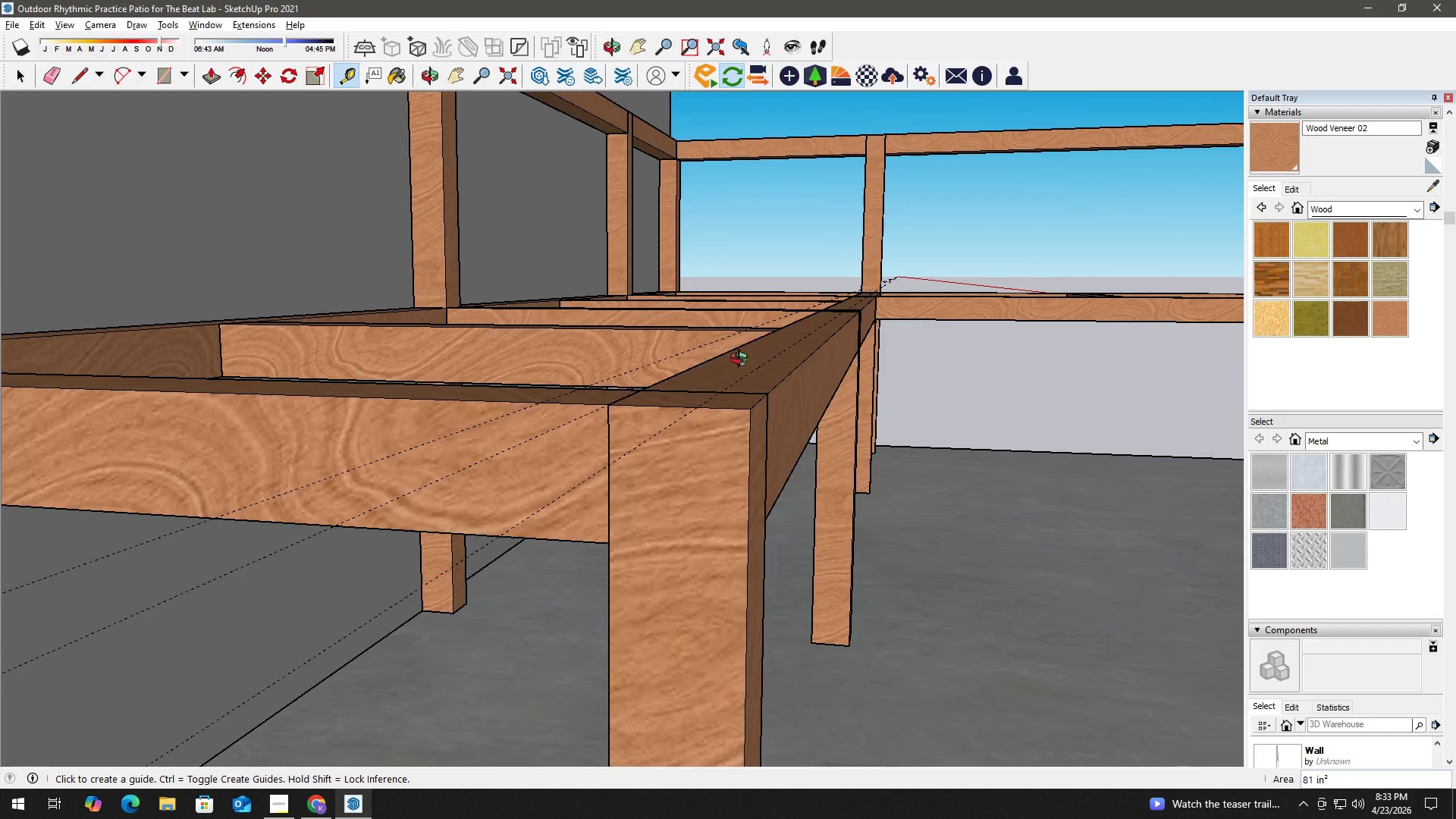 
key(Space)
 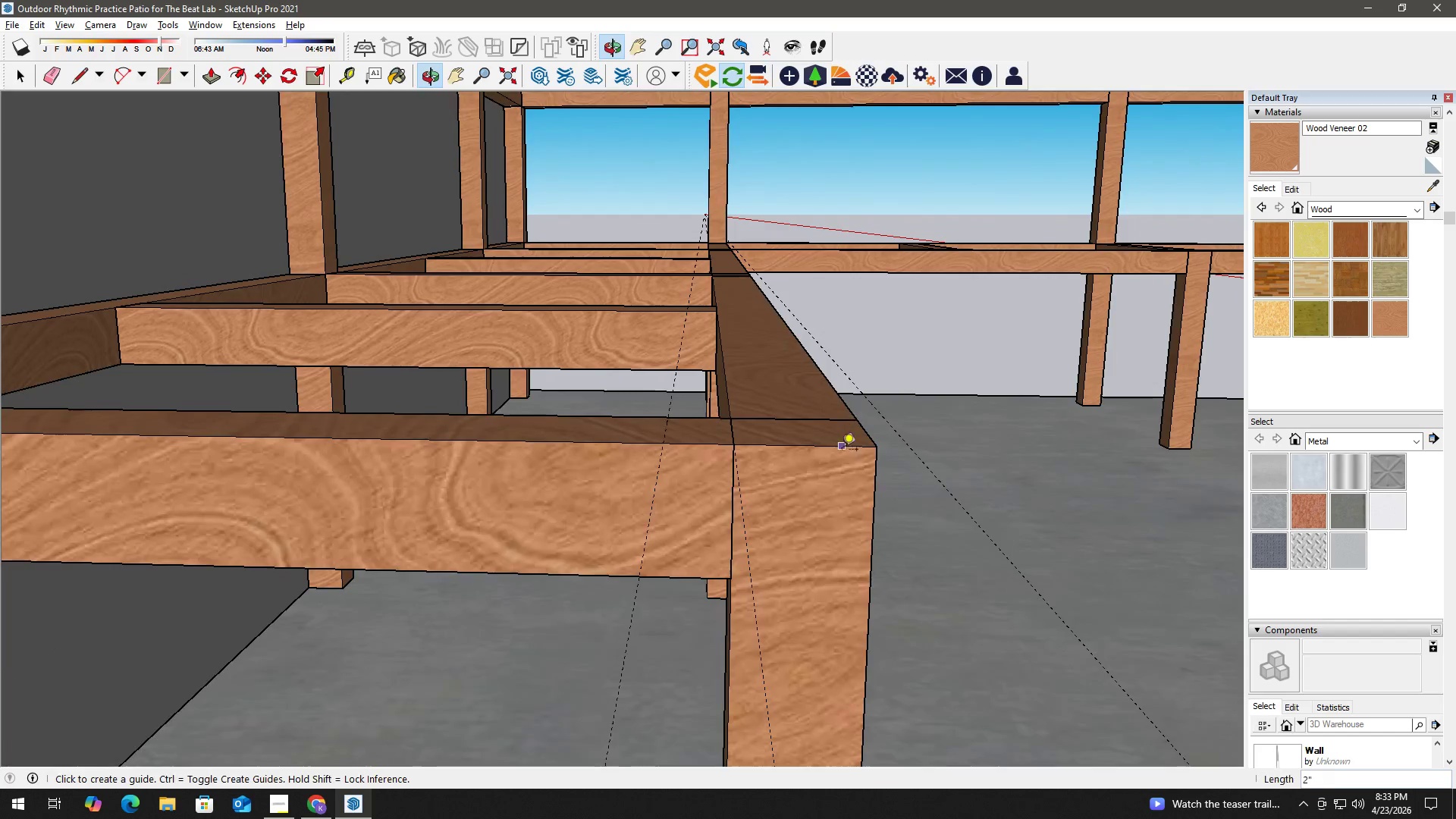 
key(T)
 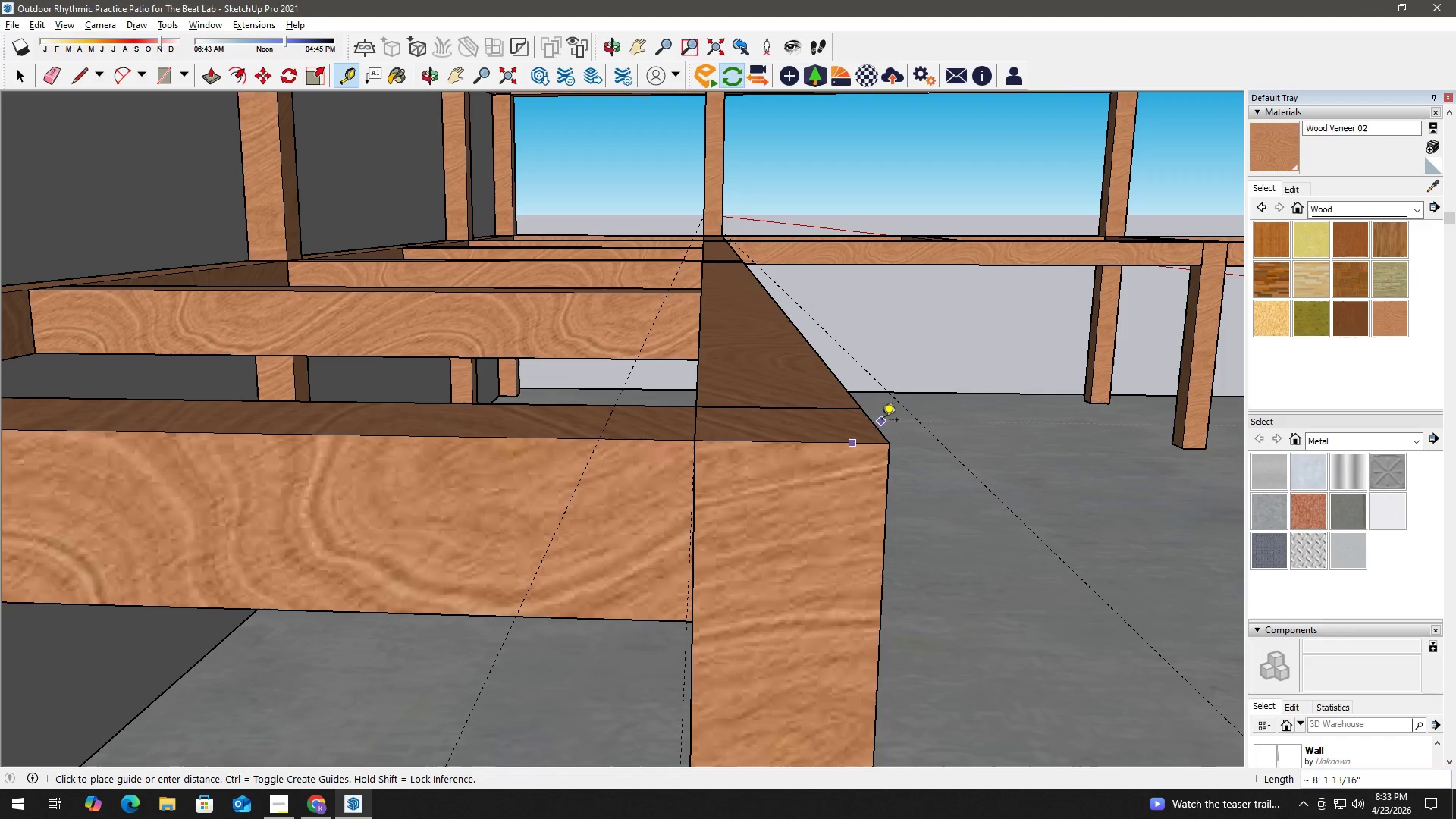 
scroll: coordinate [843, 457], scroll_direction: up, amount: 3.0
 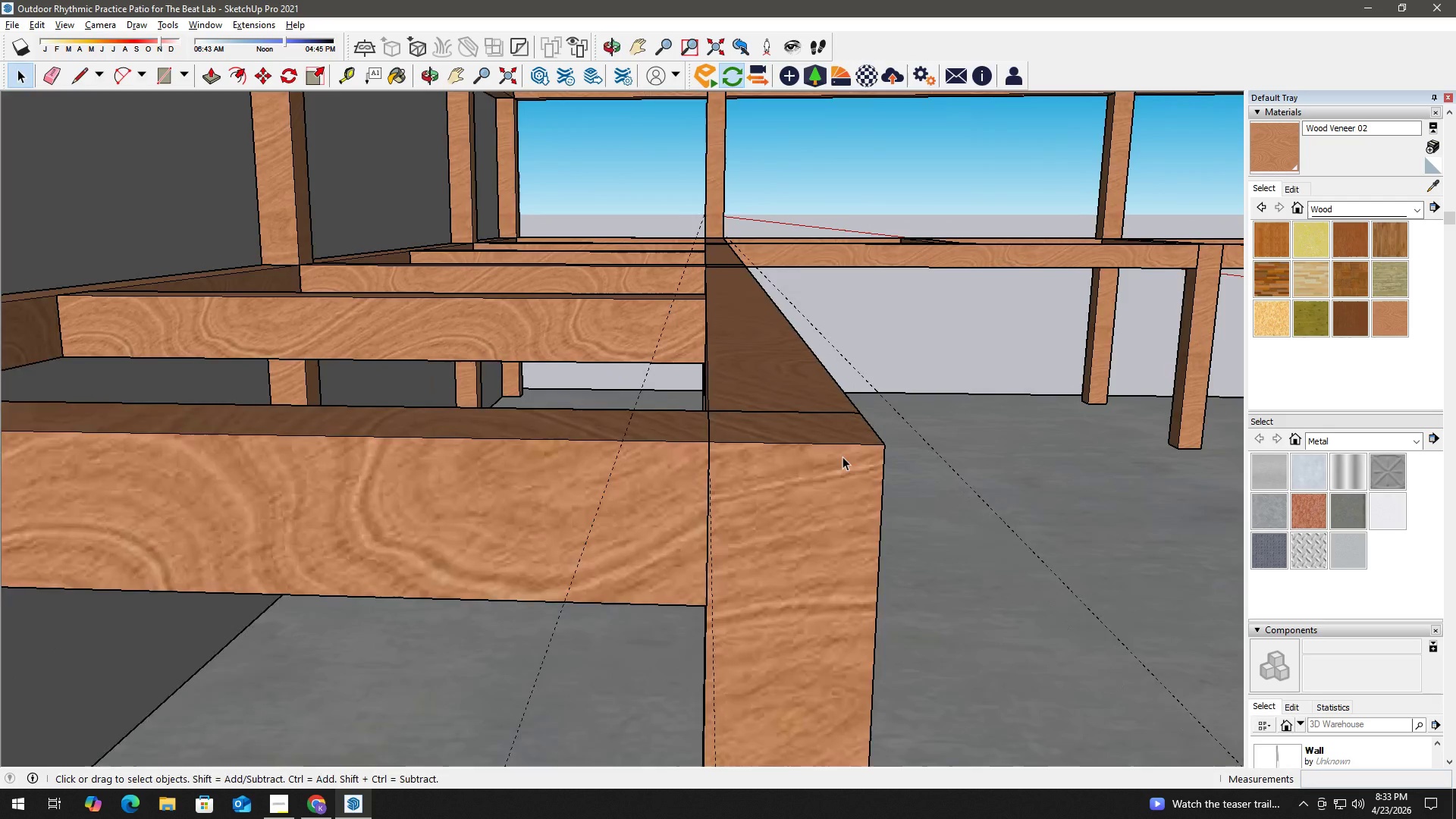 
key(Space)
 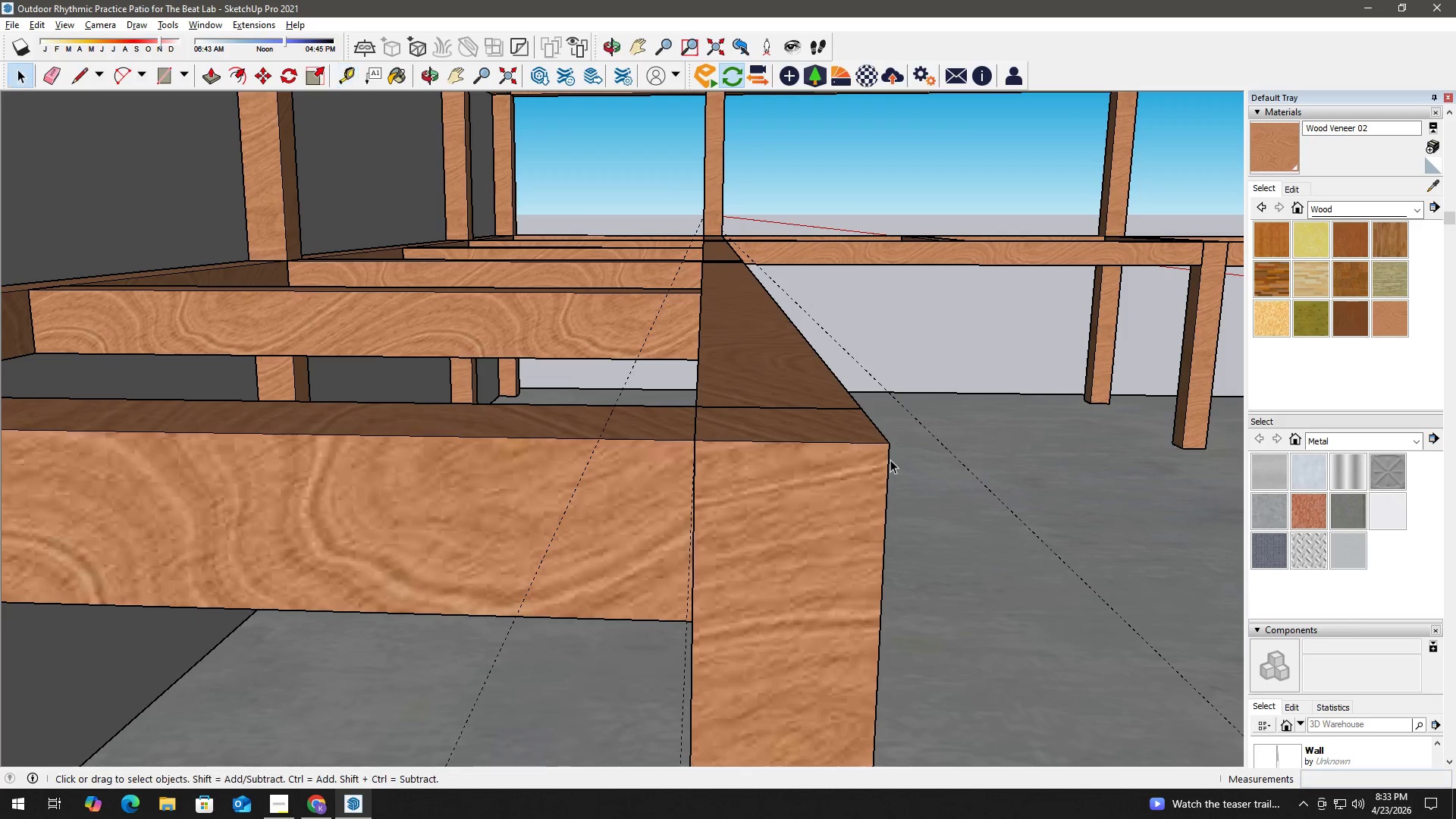 
key(T)
 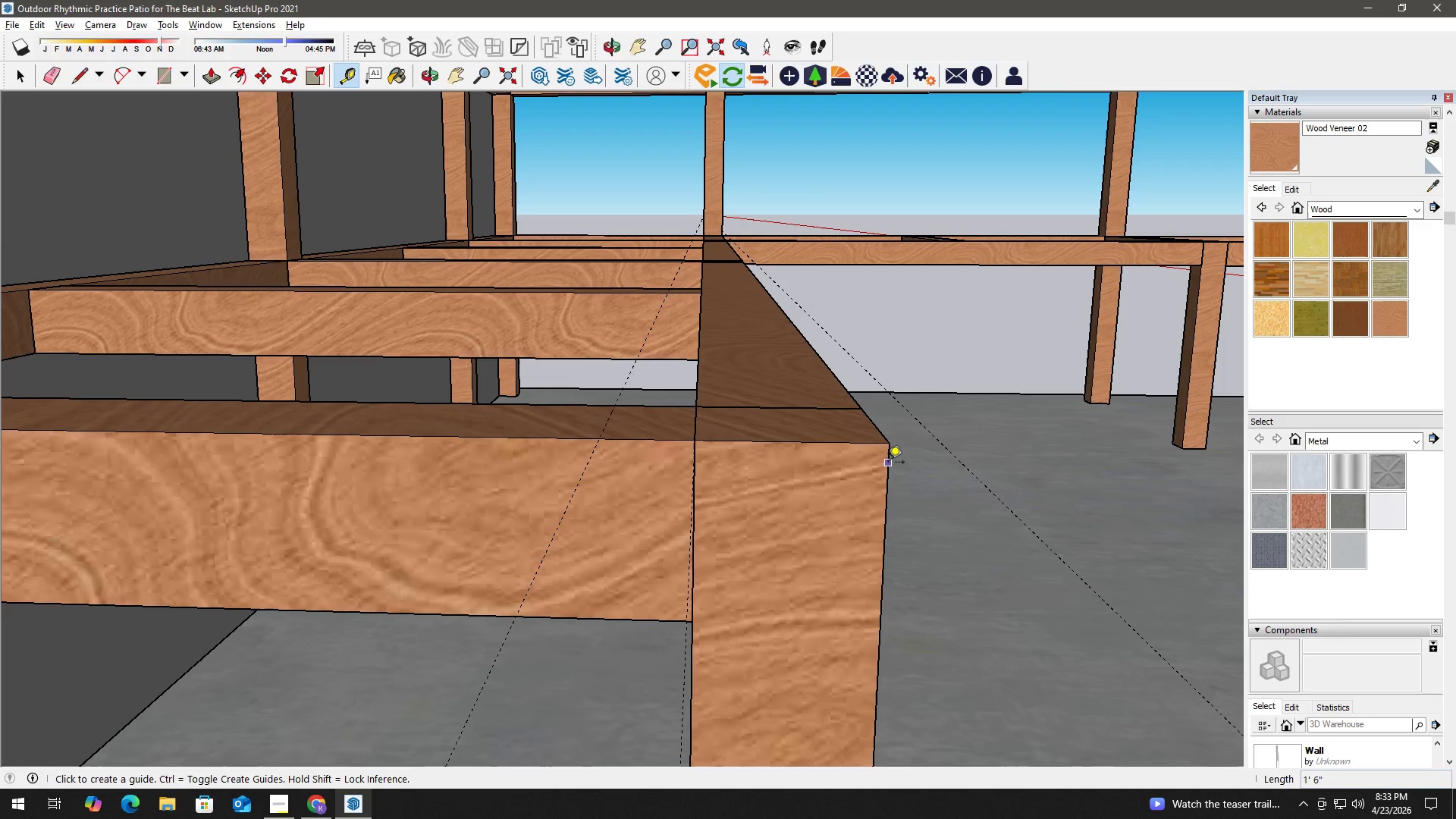 
left_click([888, 463])
 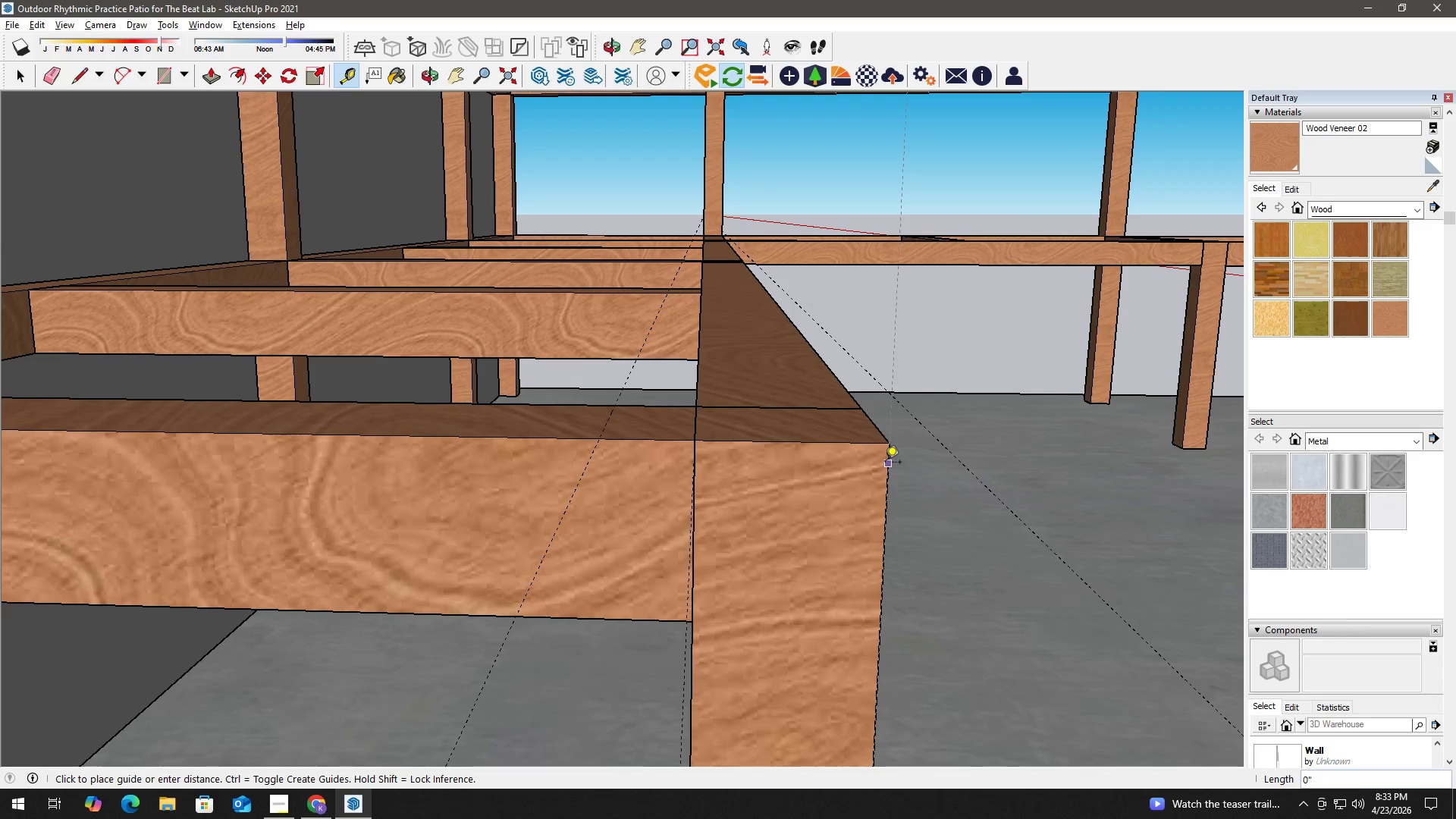 
left_click([885, 463])
 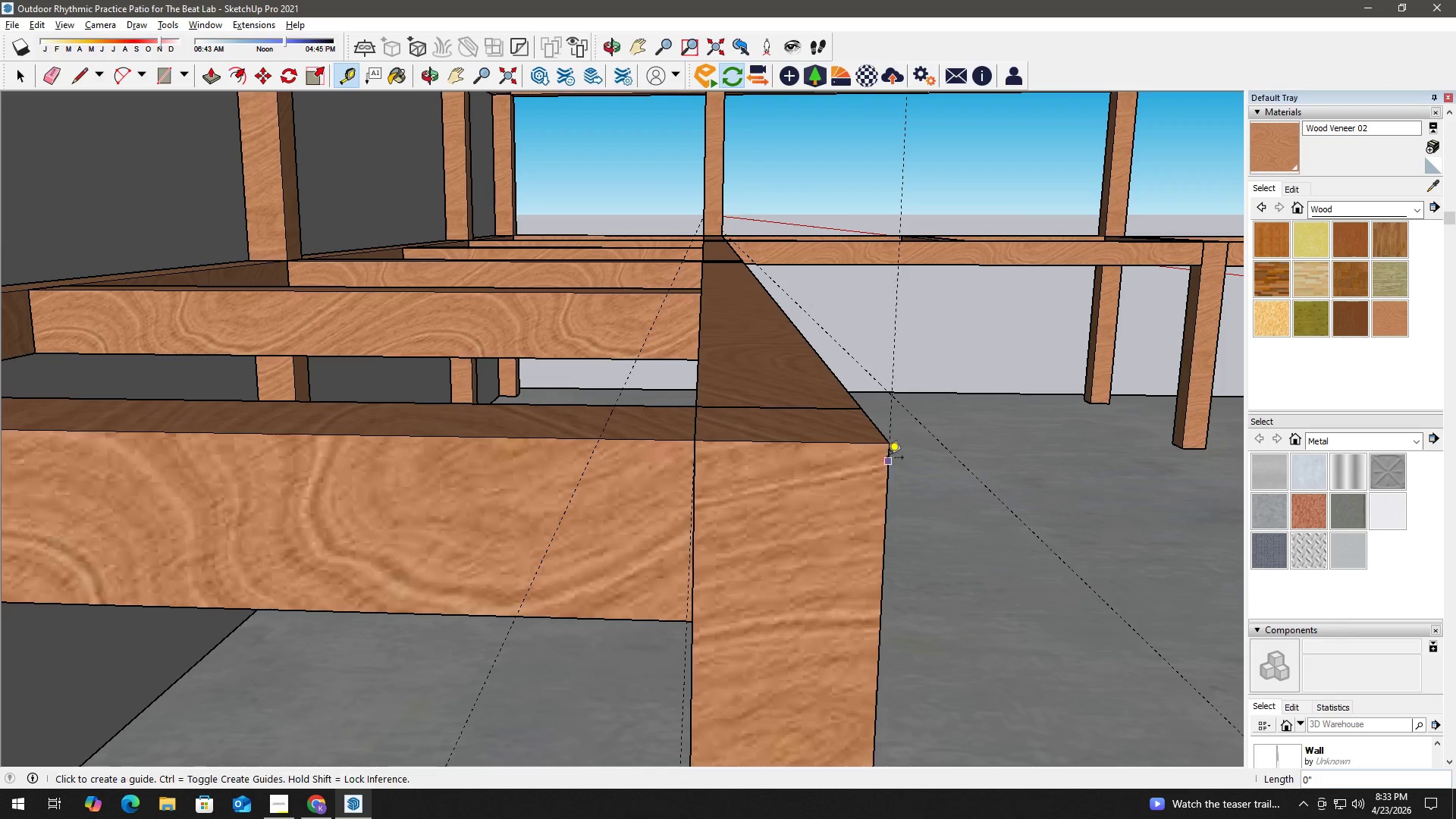 
key(Space)
 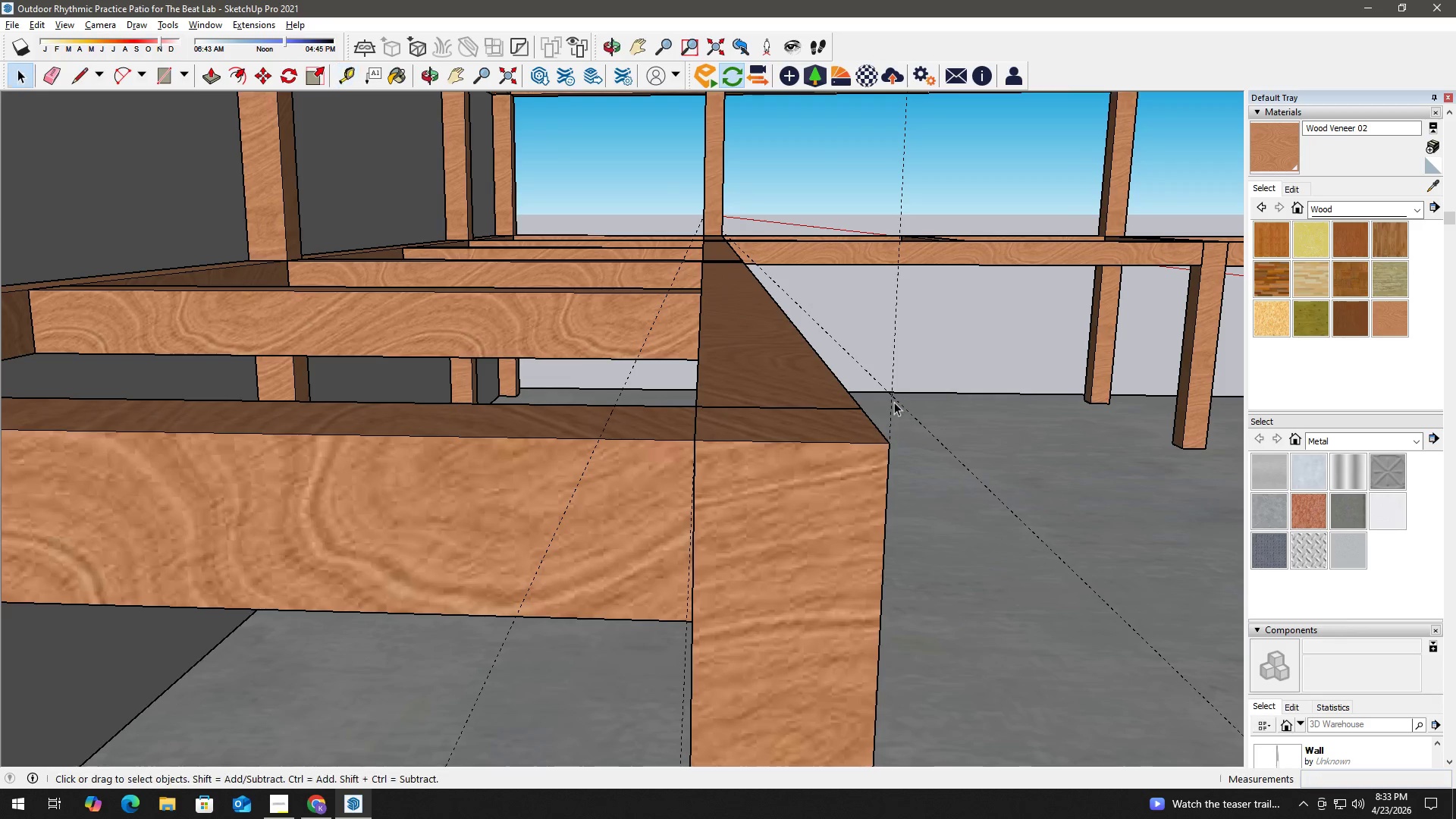 
key(R)
 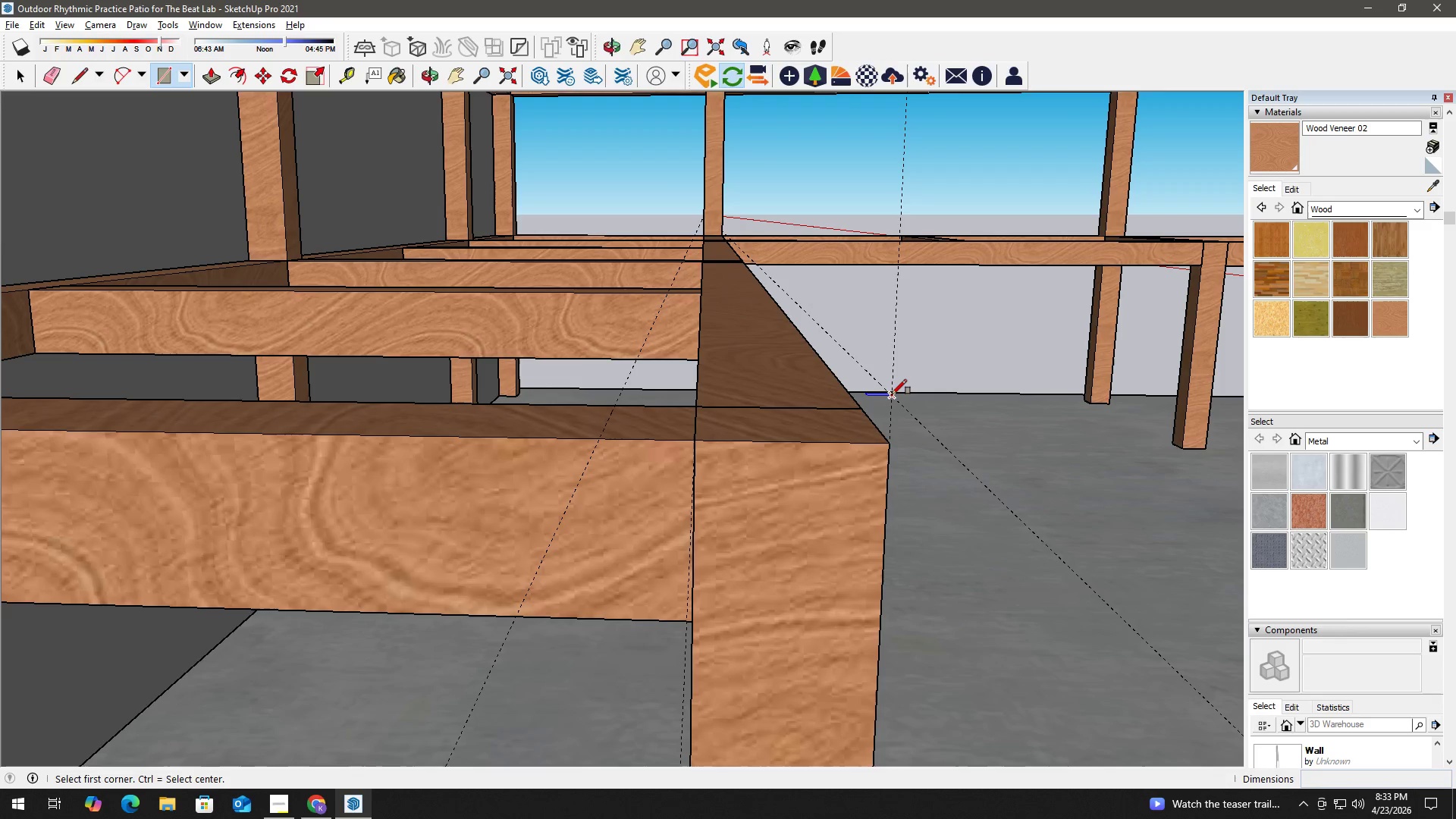 
left_click_drag(start_coordinate=[892, 395], to_coordinate=[886, 400])
 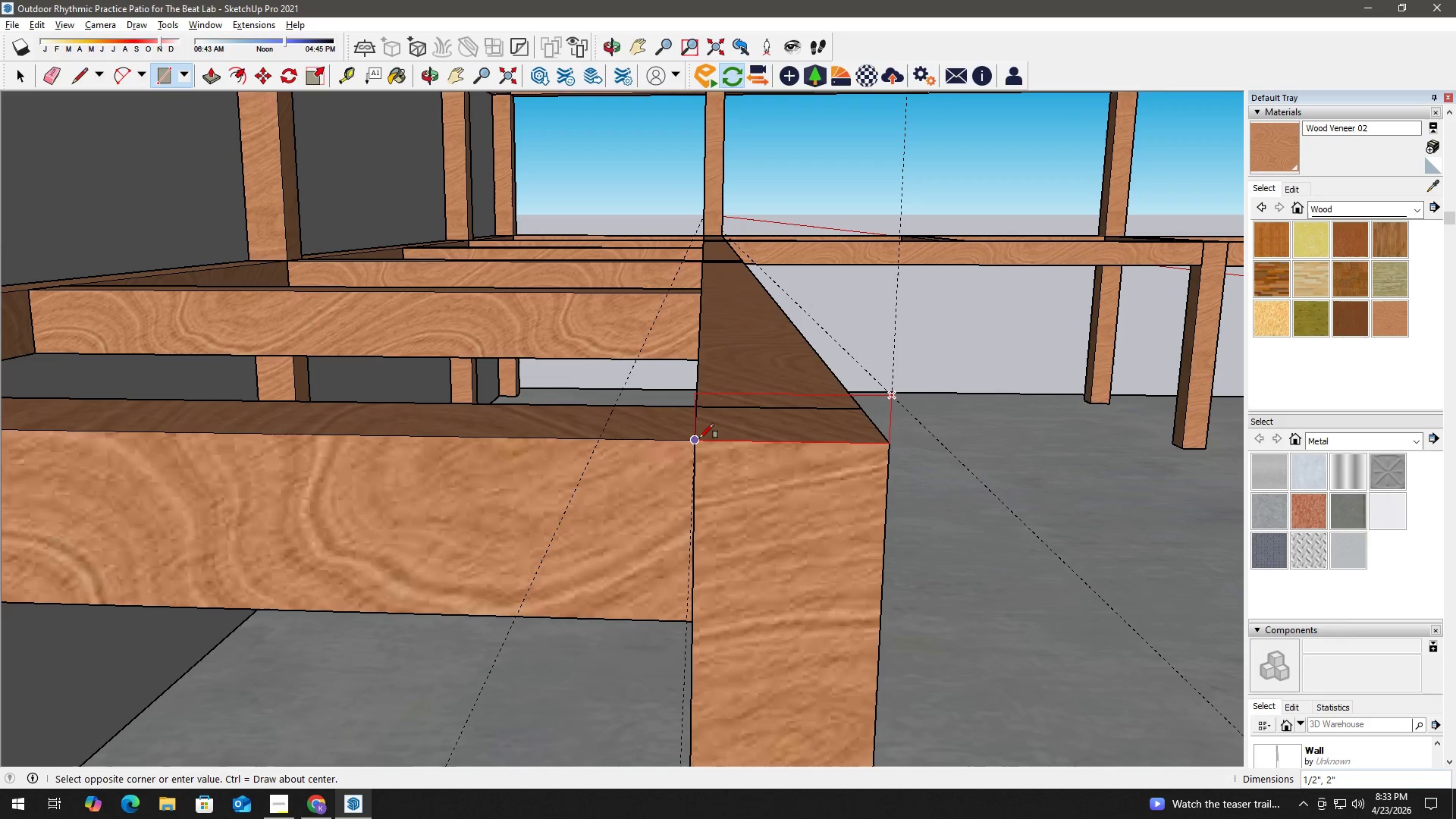 
left_click([698, 438])
 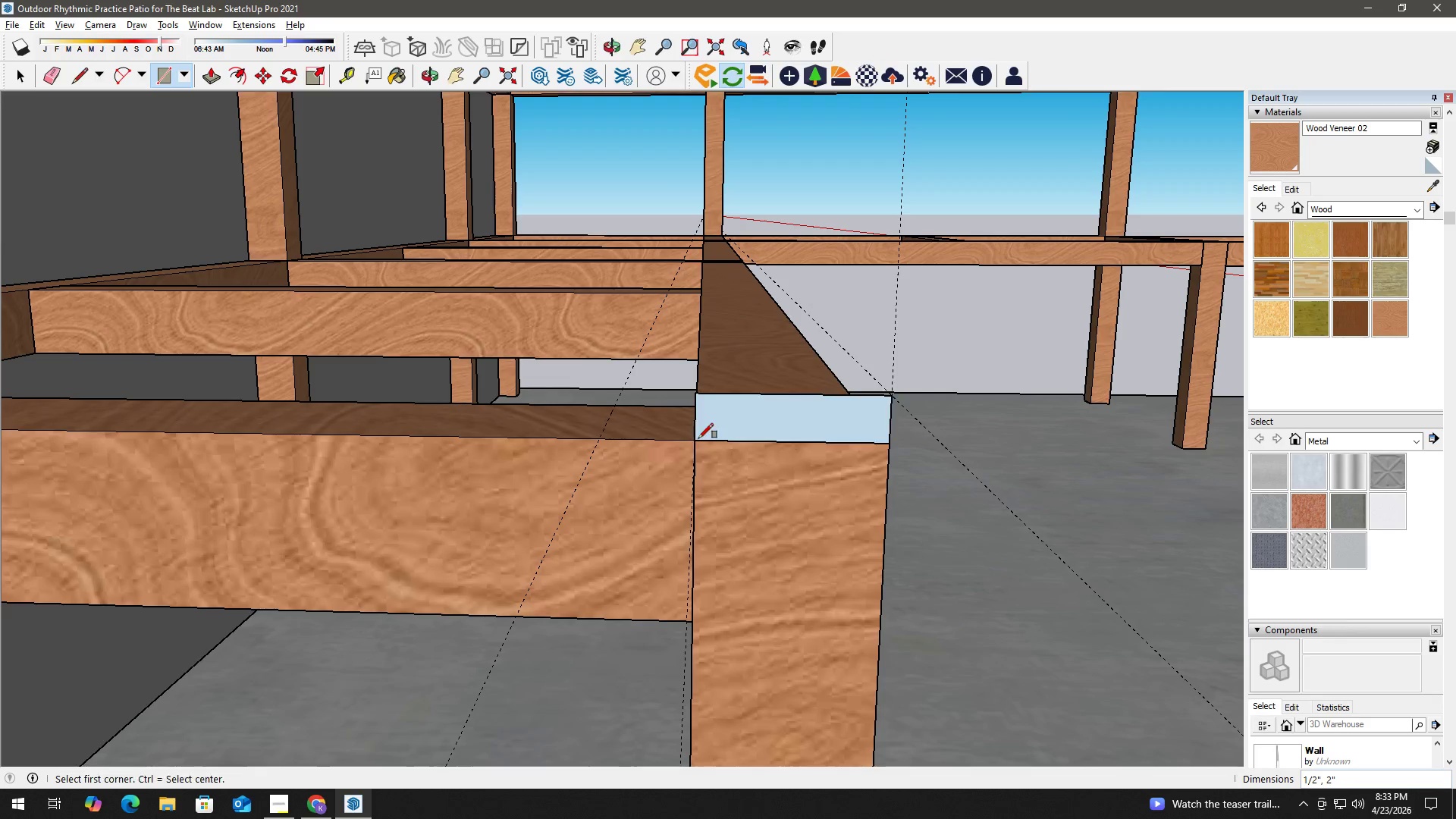 
key(Space)
 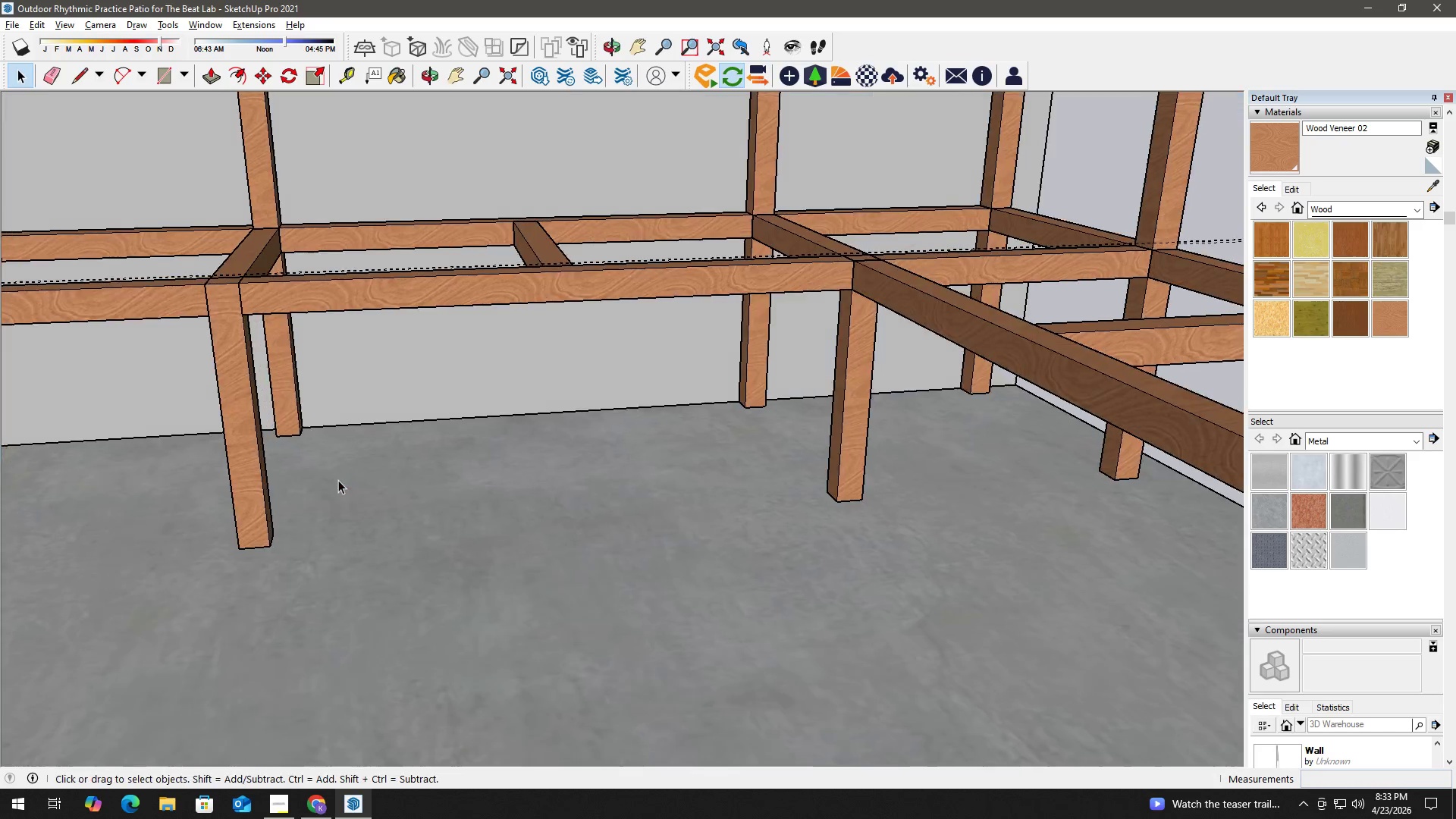 
key(H)
 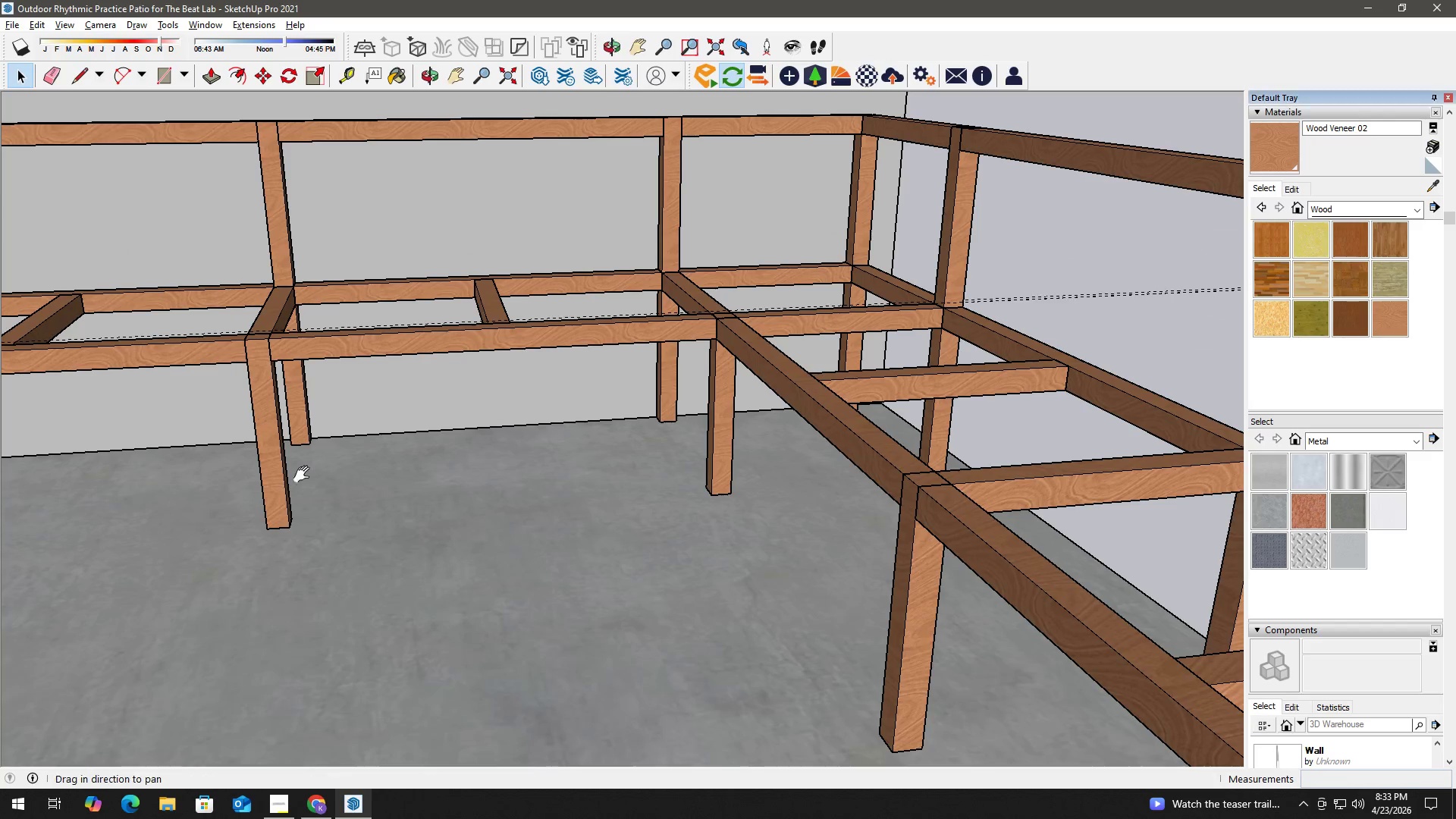 
left_click_drag(start_coordinate=[305, 475], to_coordinate=[560, 554])
 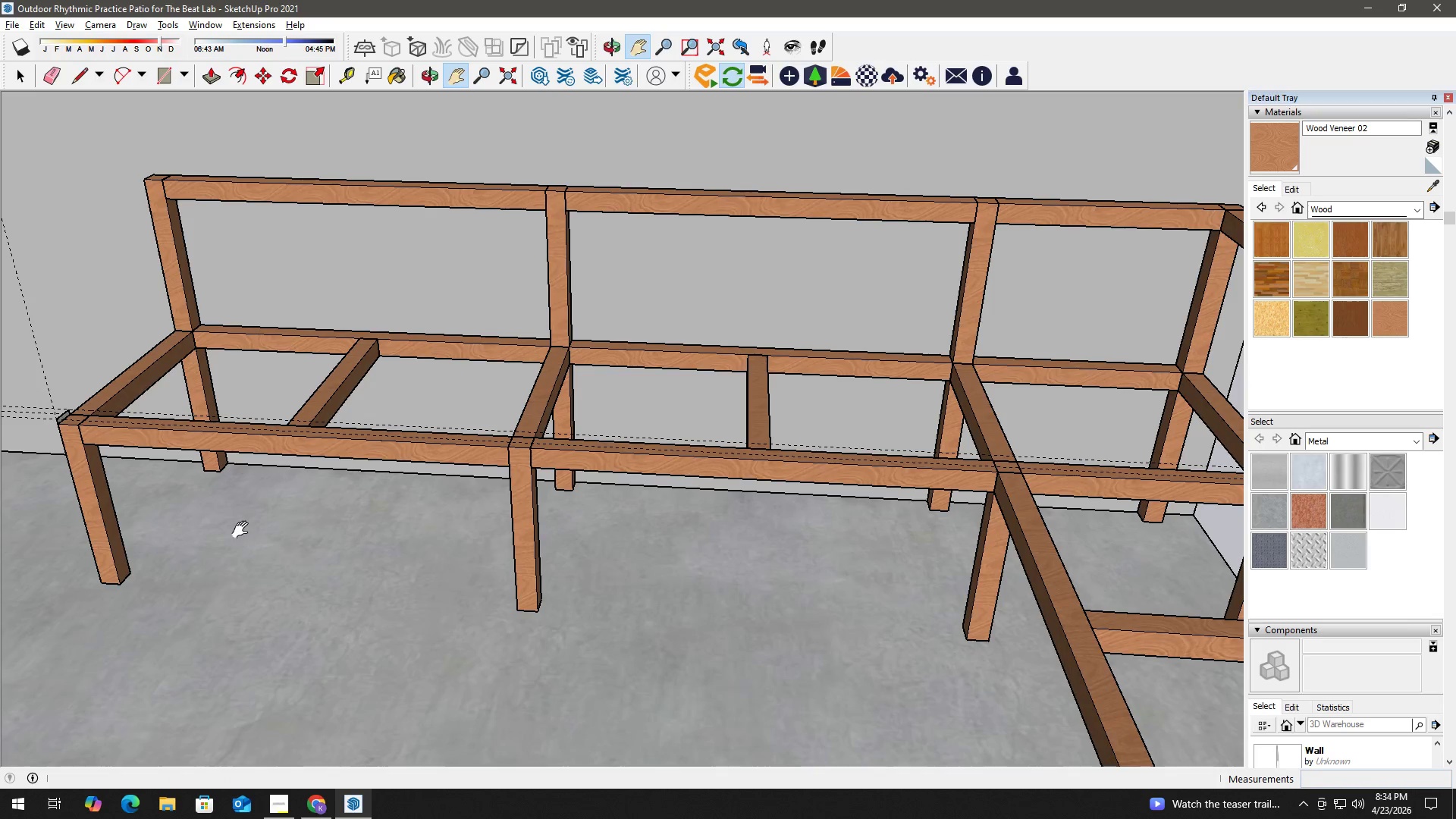 
scroll: coordinate [342, 476], scroll_direction: down, amount: 3.0
 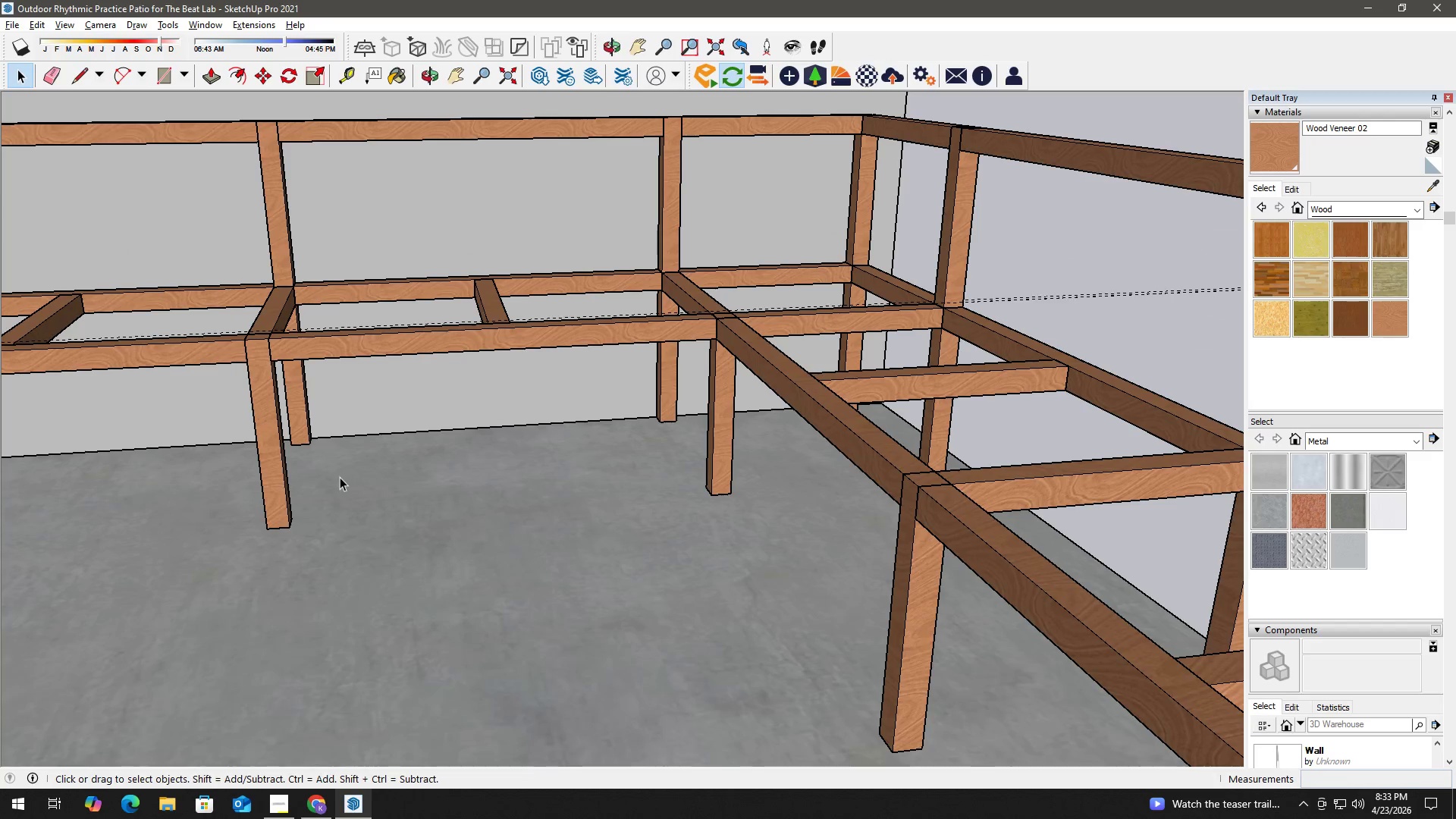 
key(H)
 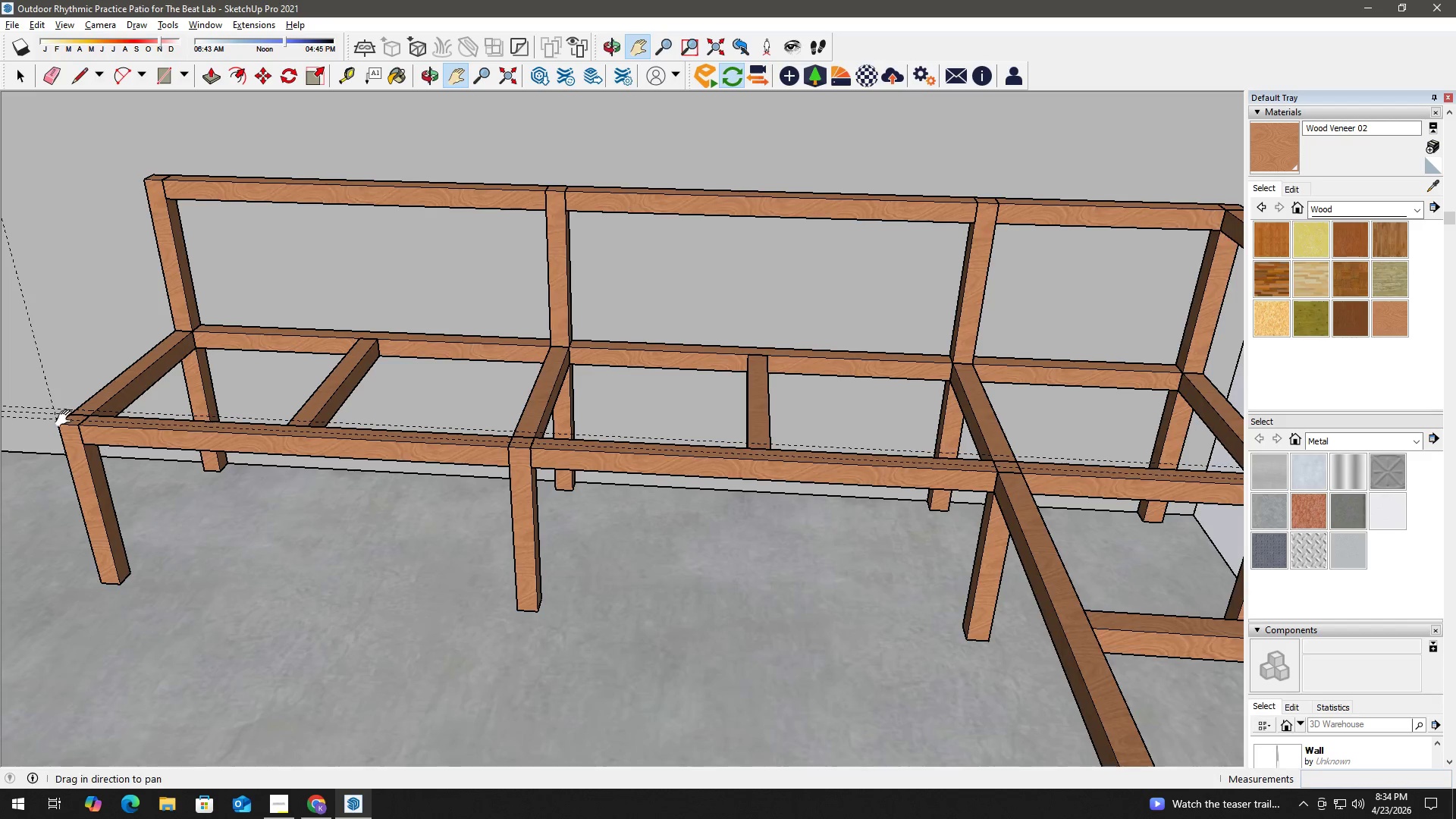 
key(Space)
 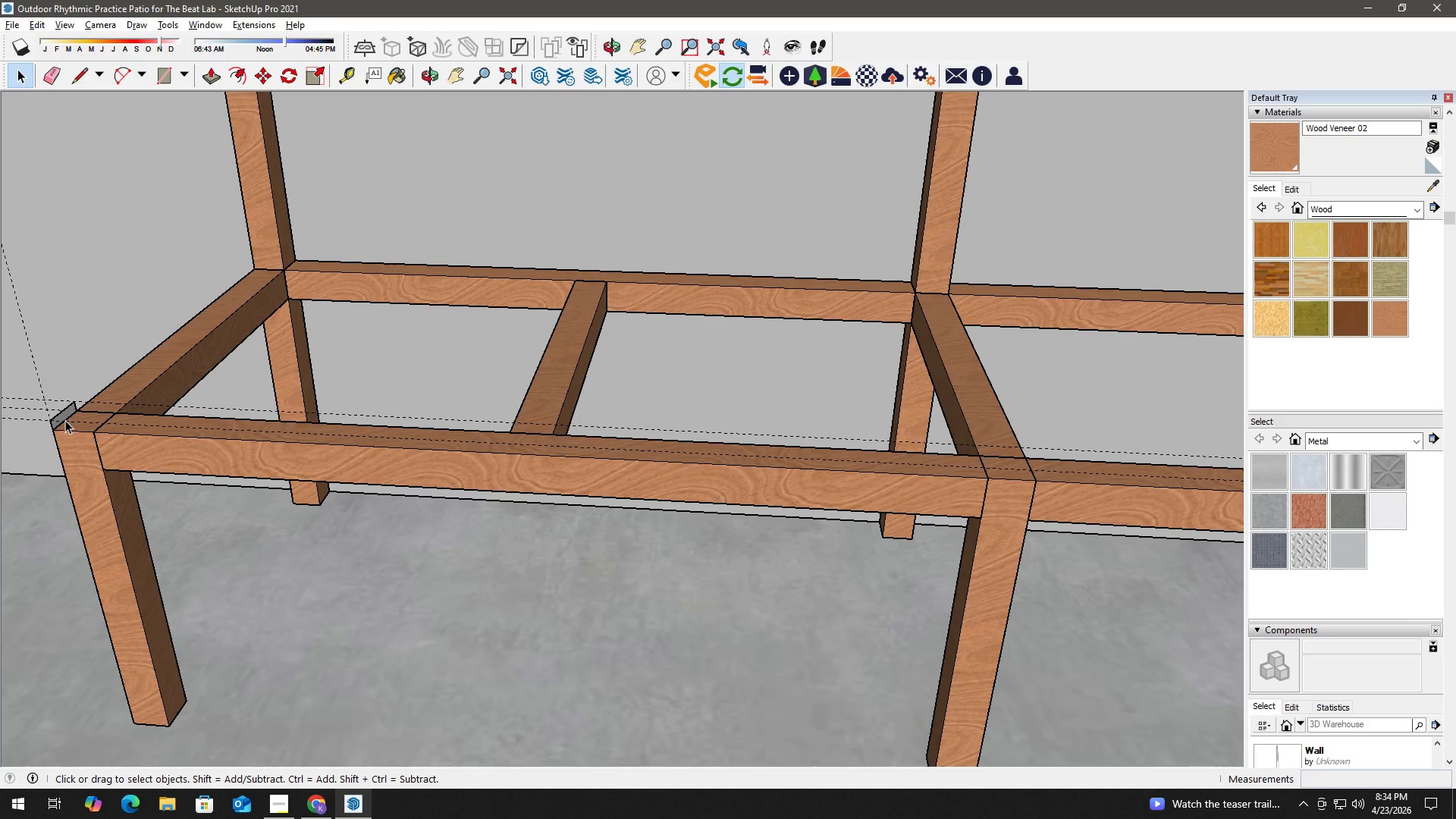 
scroll: coordinate [67, 421], scroll_direction: up, amount: 7.0
 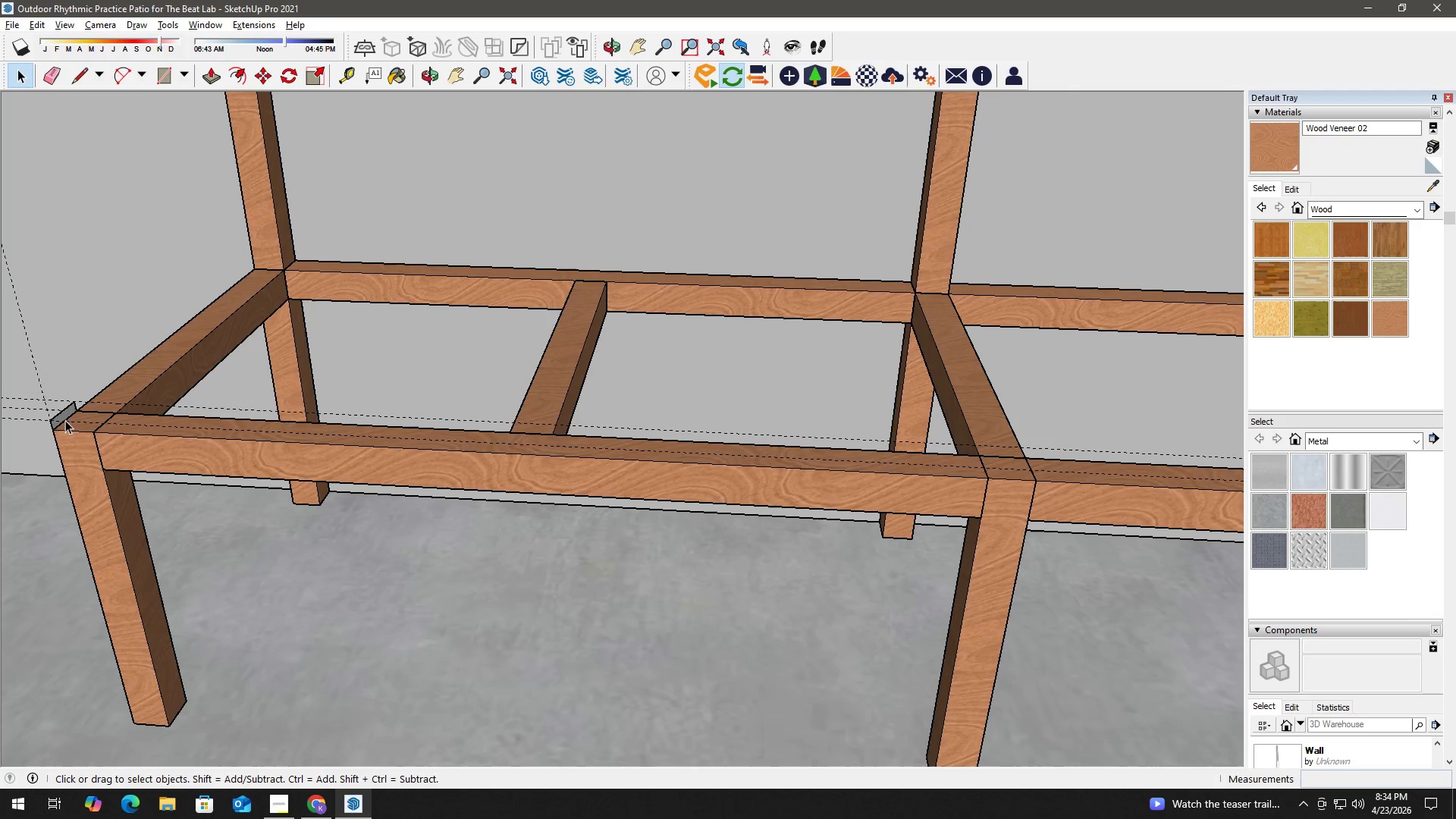 
key(P)
 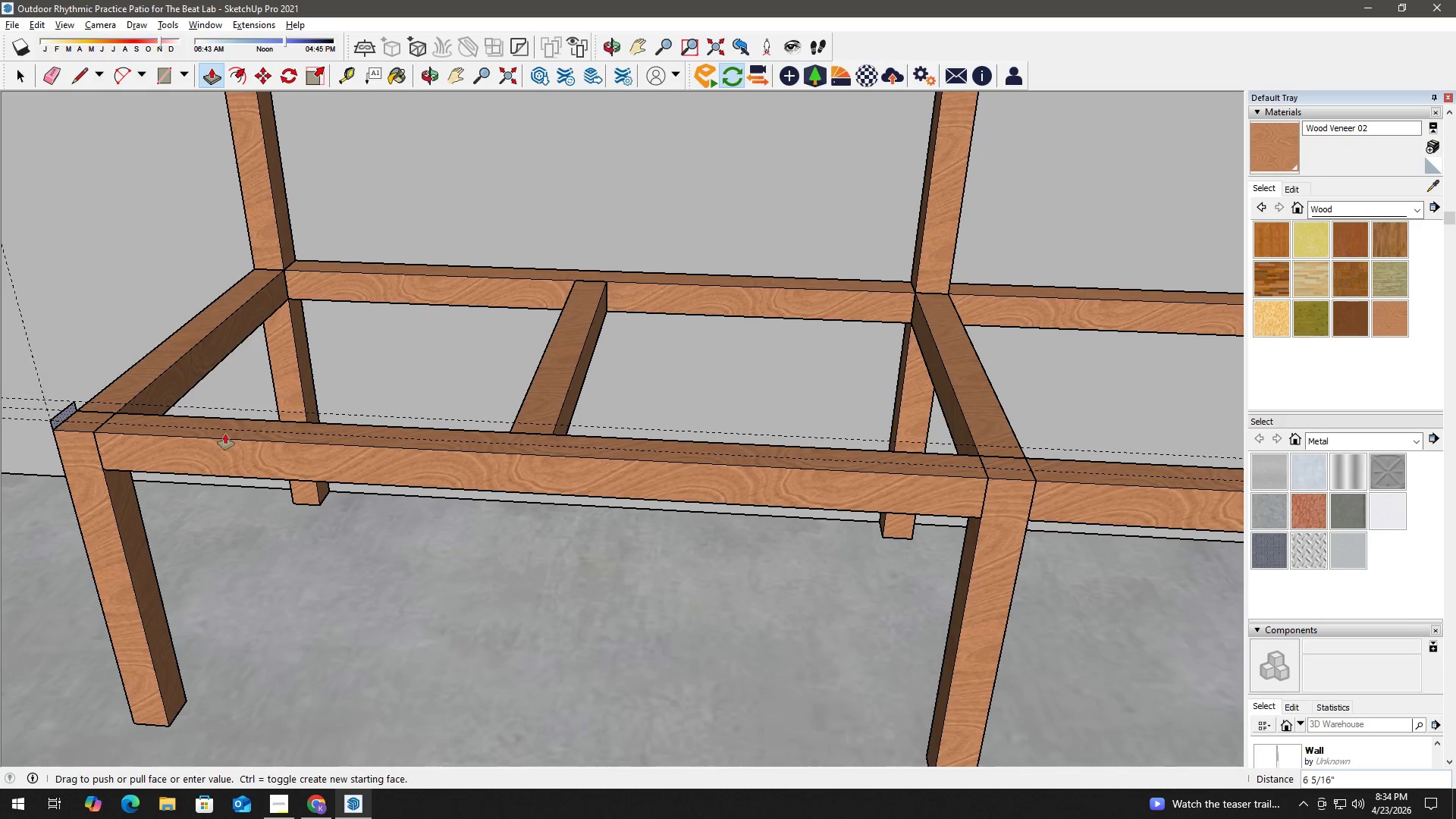 
hold_key(key=ShiftLeft, duration=0.38)
 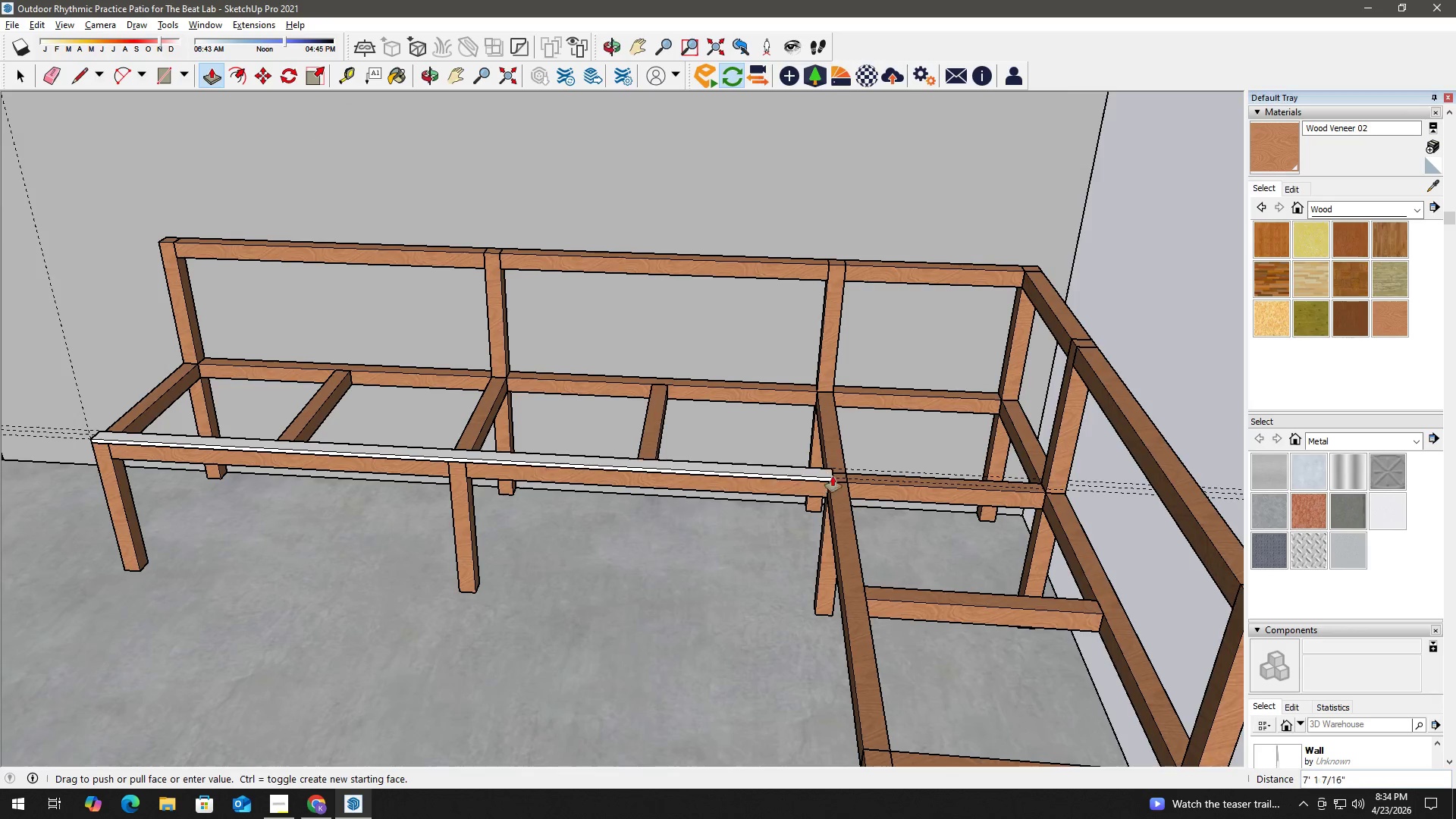 
scroll: coordinate [692, 467], scroll_direction: down, amount: 9.0
 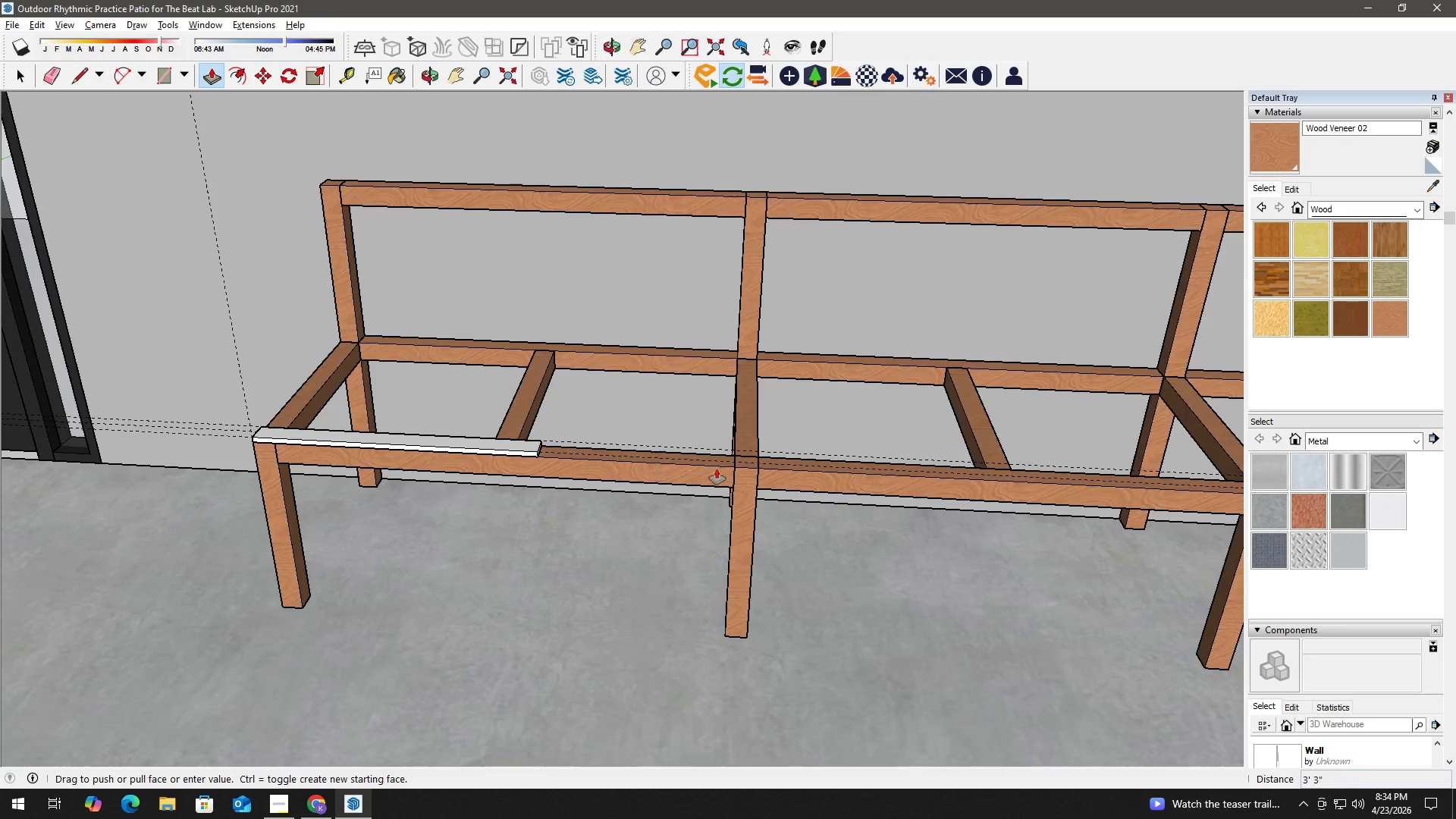 
scroll: coordinate [835, 476], scroll_direction: up, amount: 2.0
 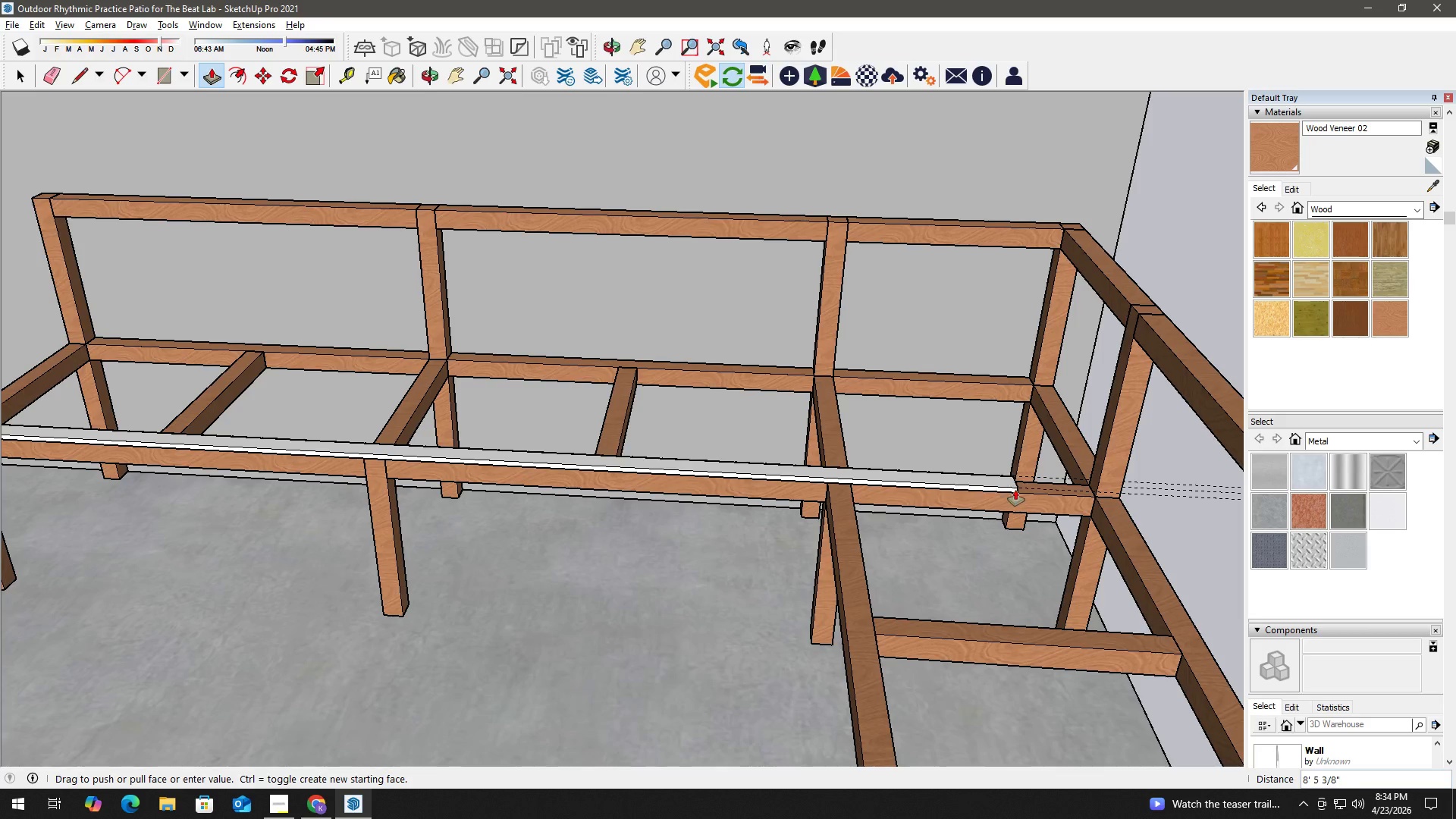 
left_click([1013, 491])
 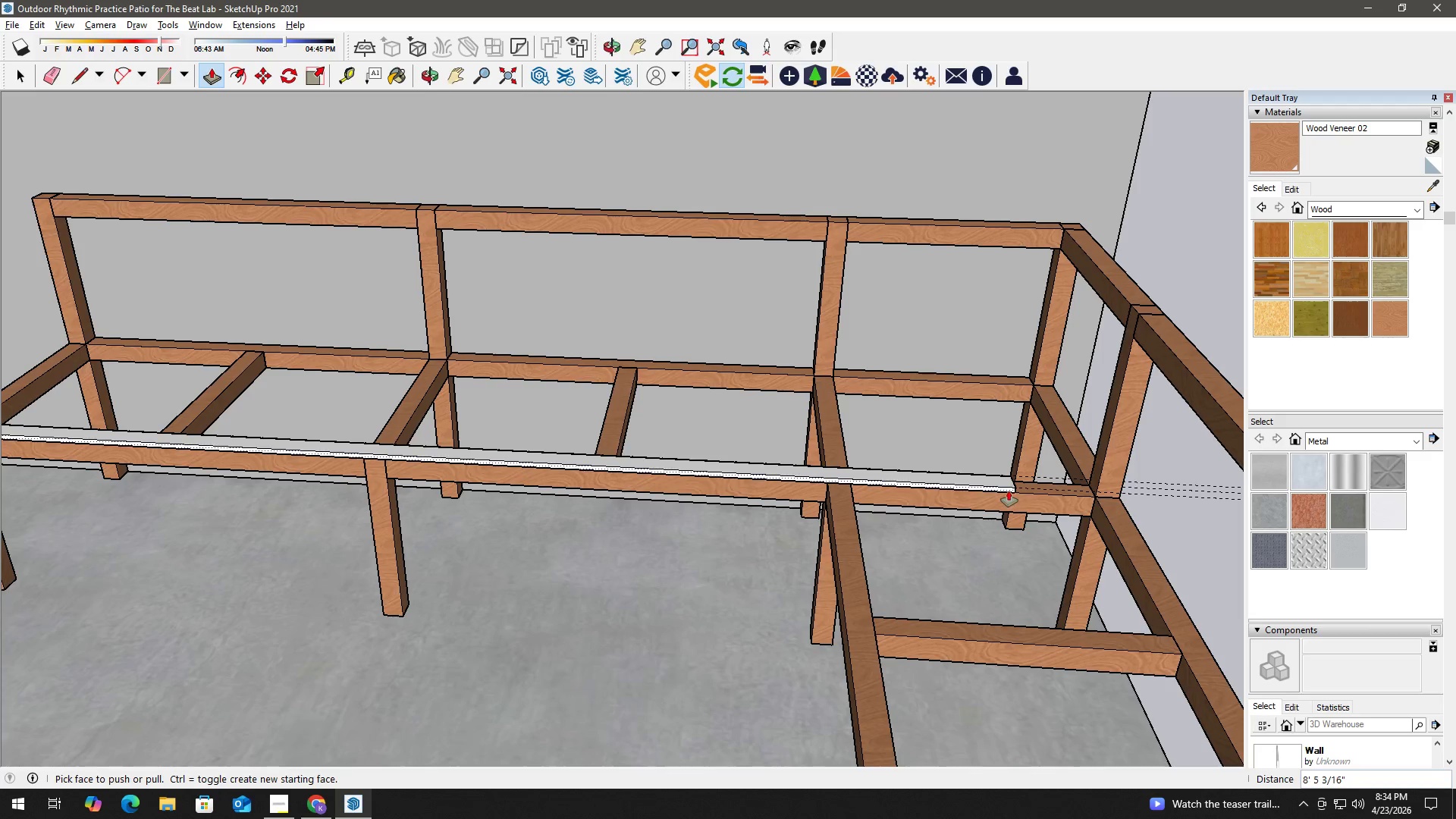 
key(Space)
 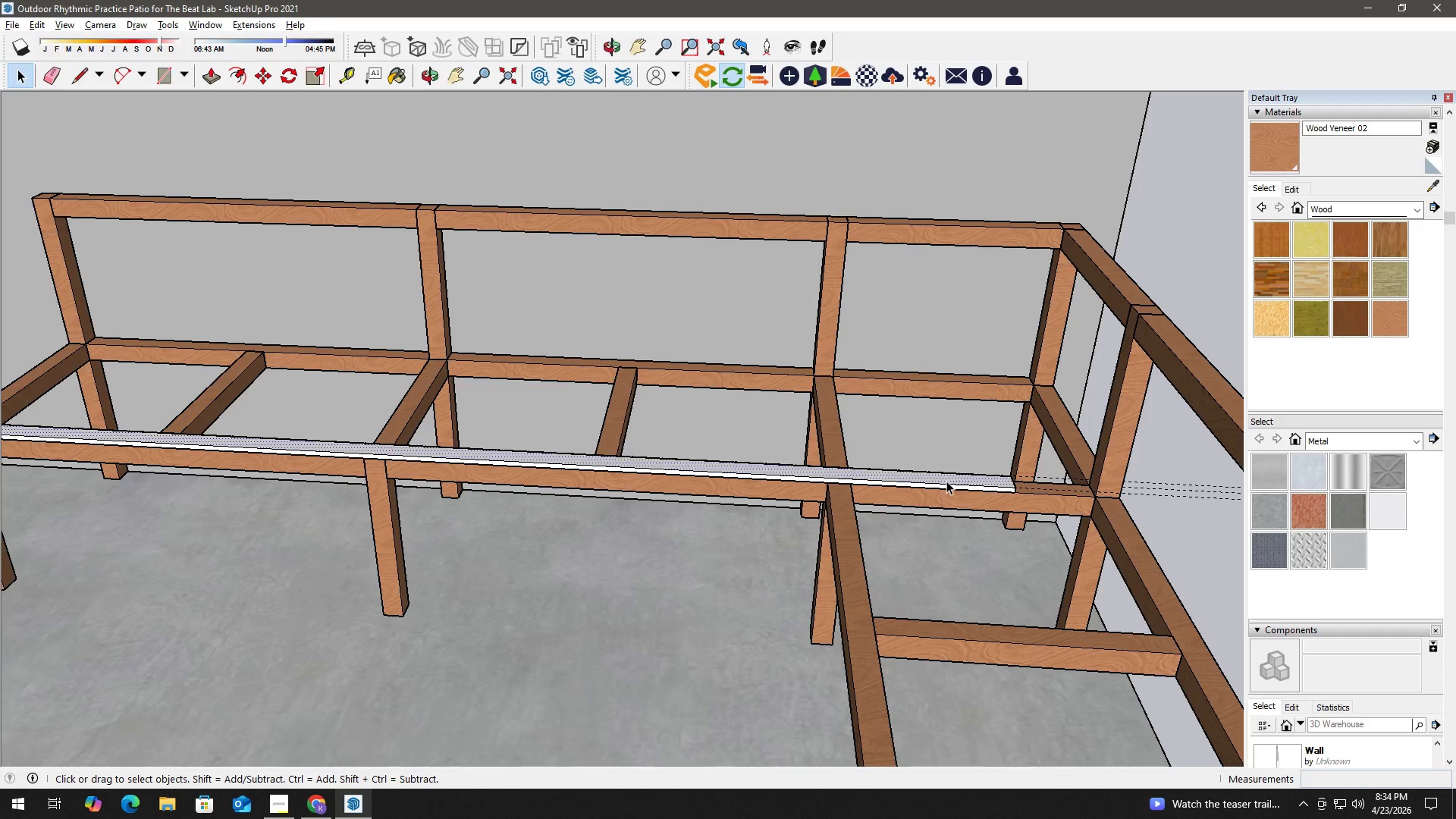 
double_click([946, 481])
 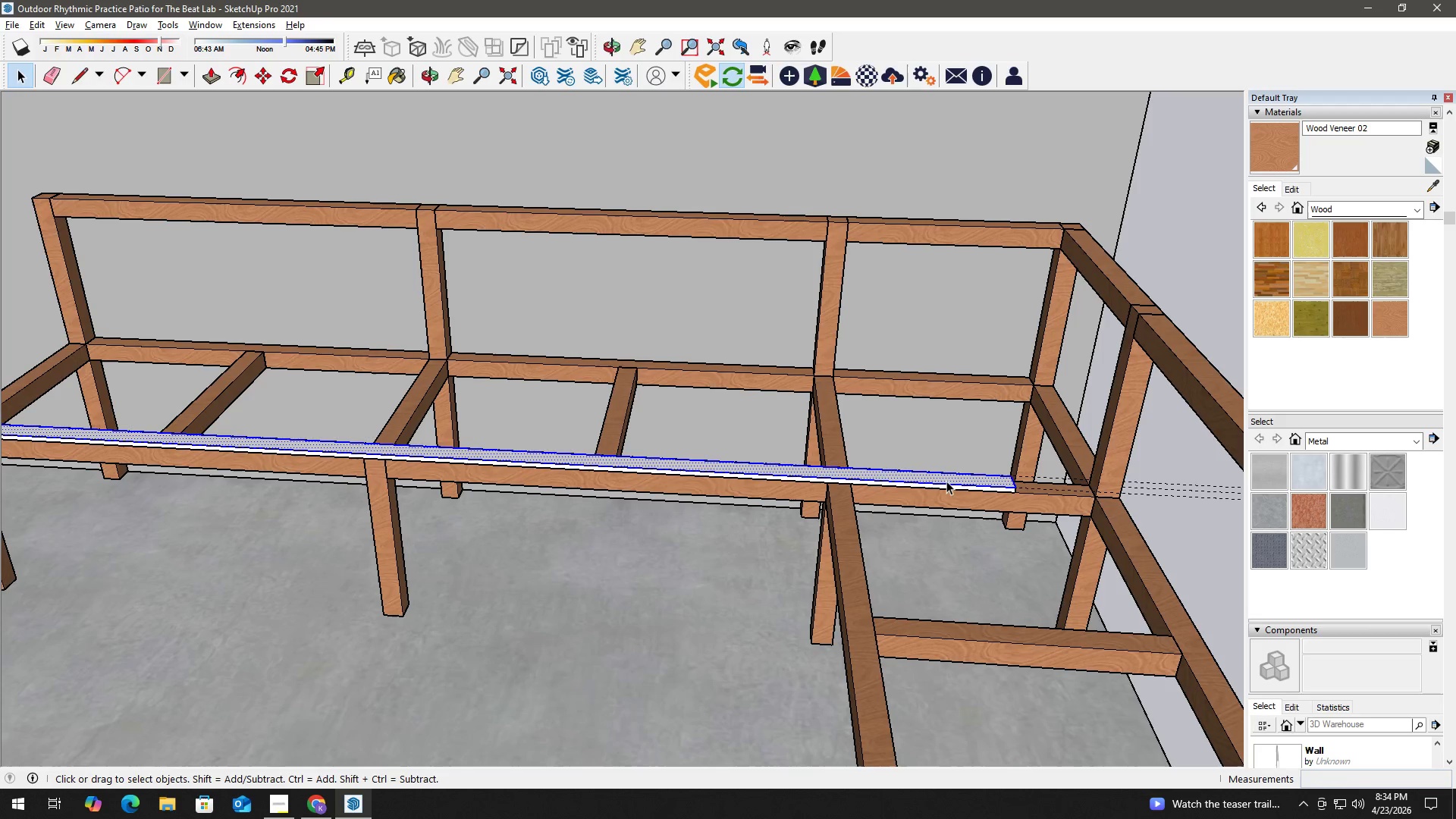 
triple_click([946, 481])
 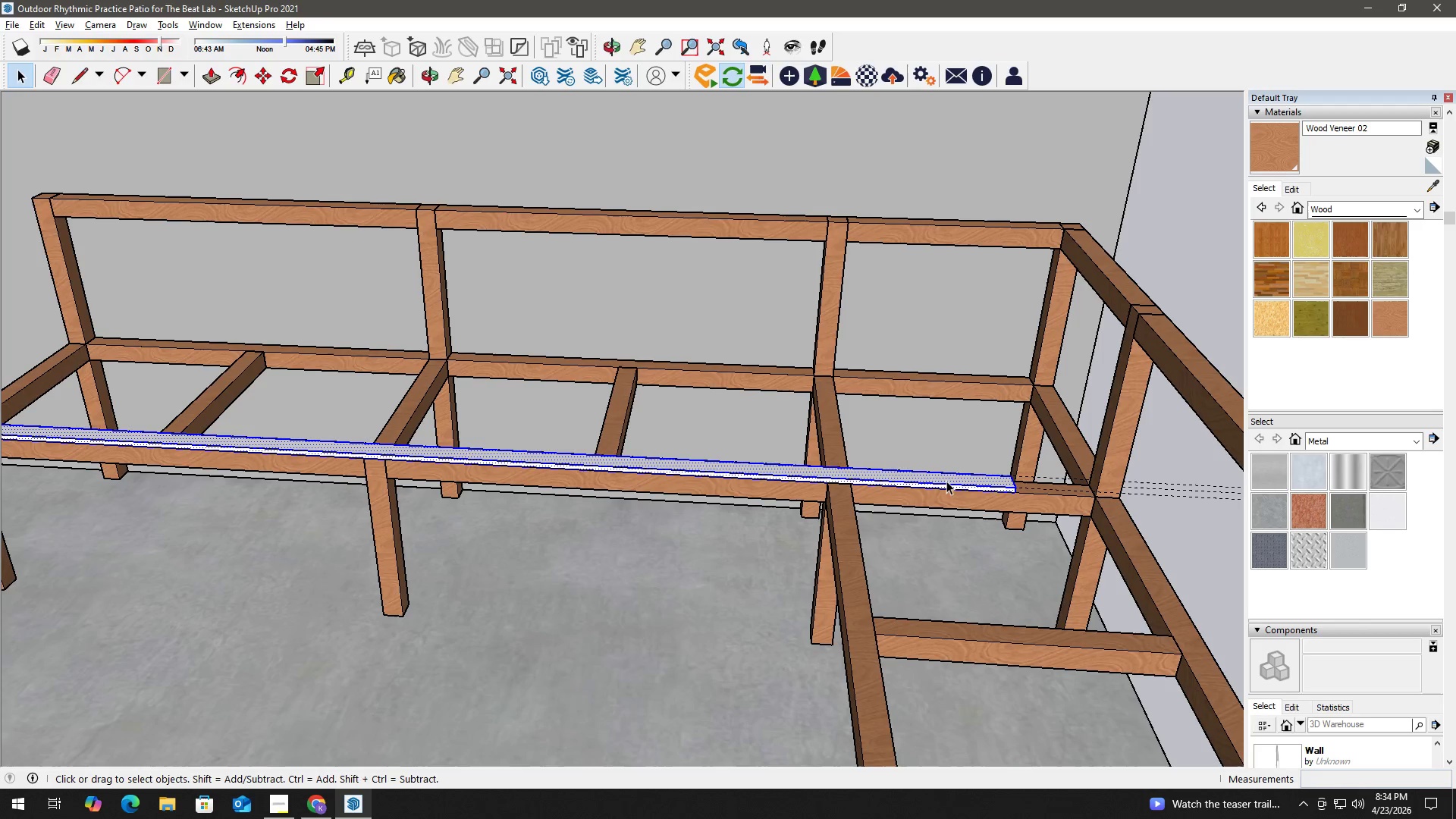 
triple_click([946, 481])
 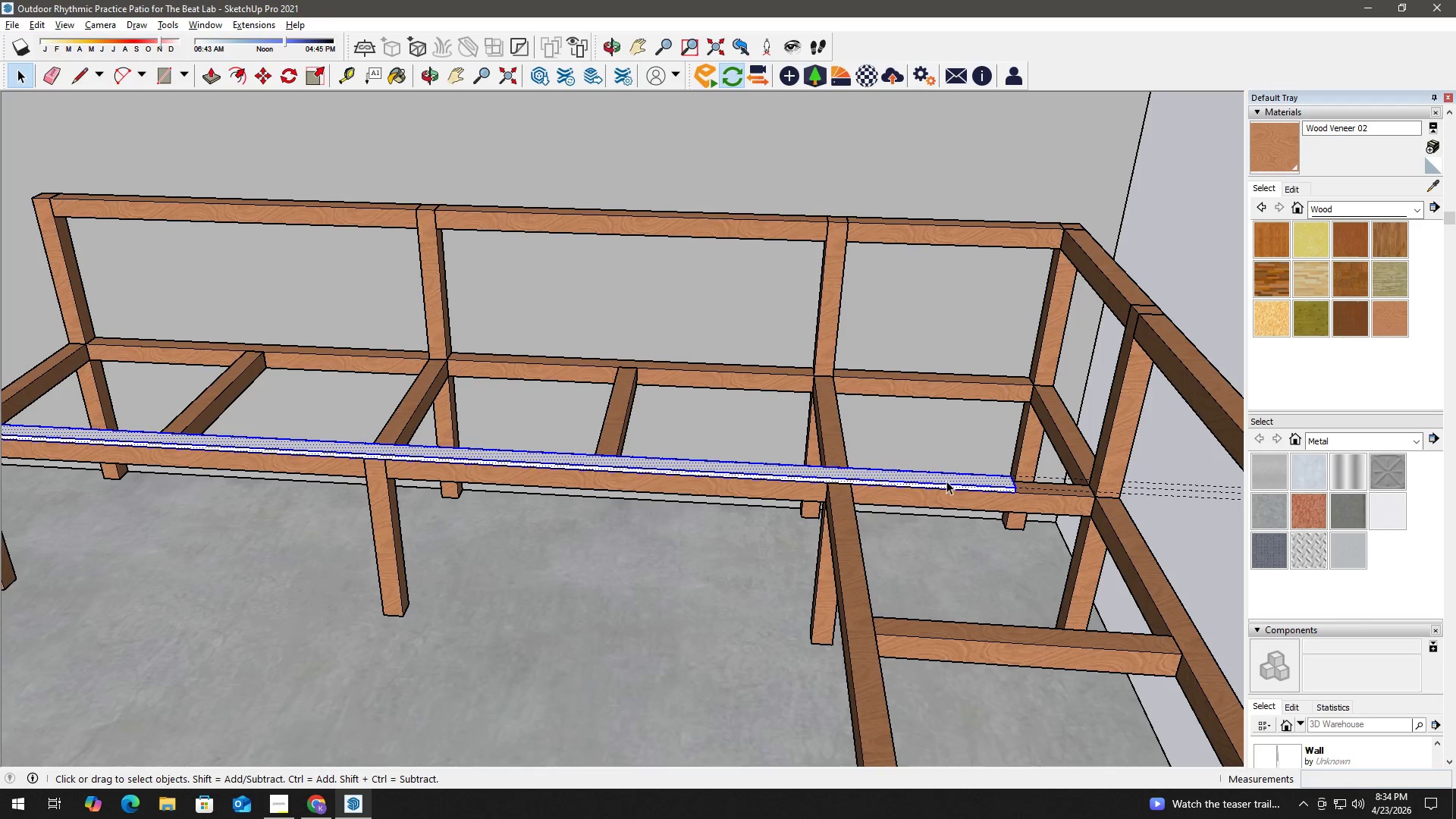 
right_click([946, 481])
 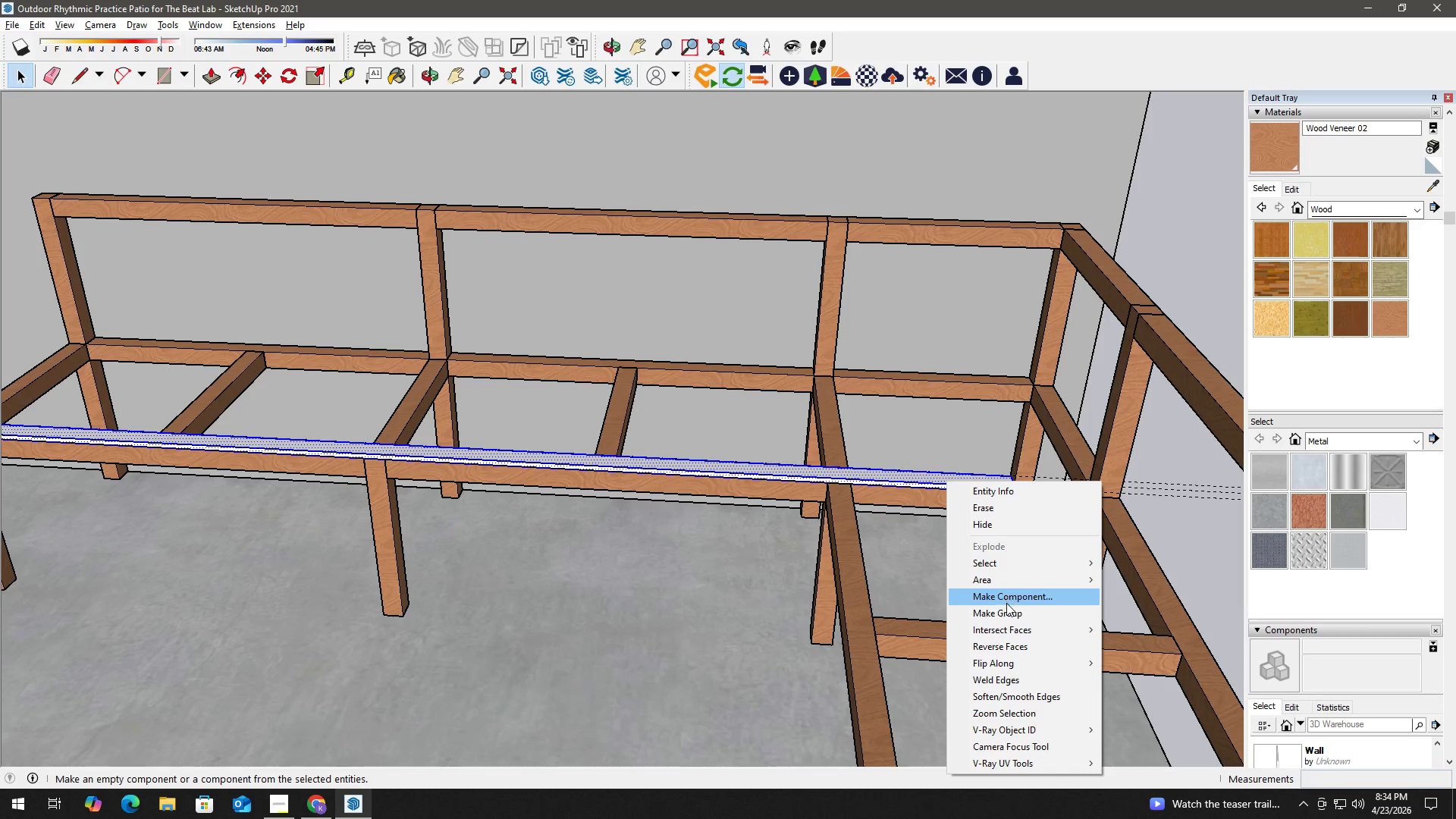 
left_click([1007, 607])
 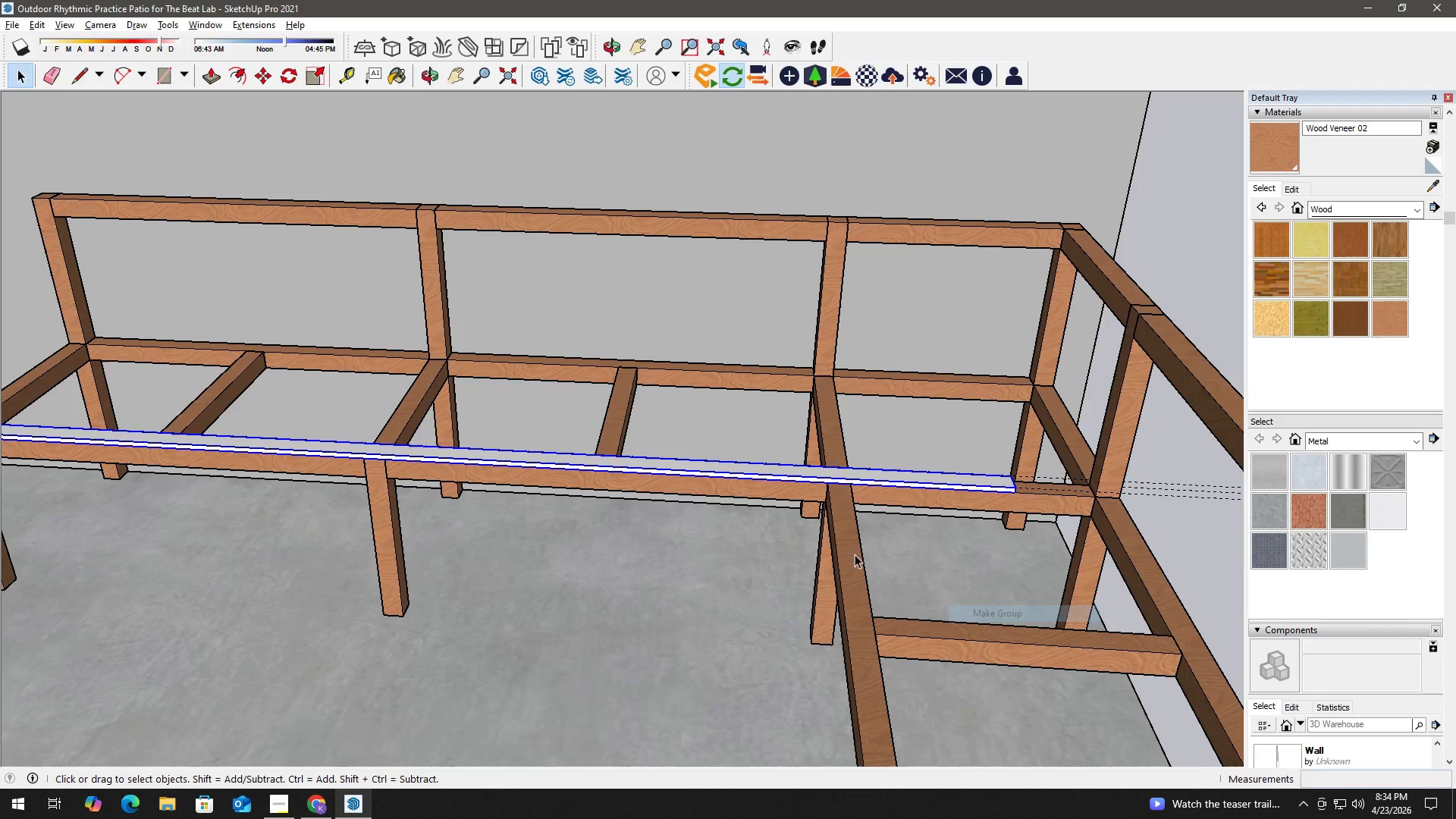 
hold_key(key=Space, duration=13.73)
 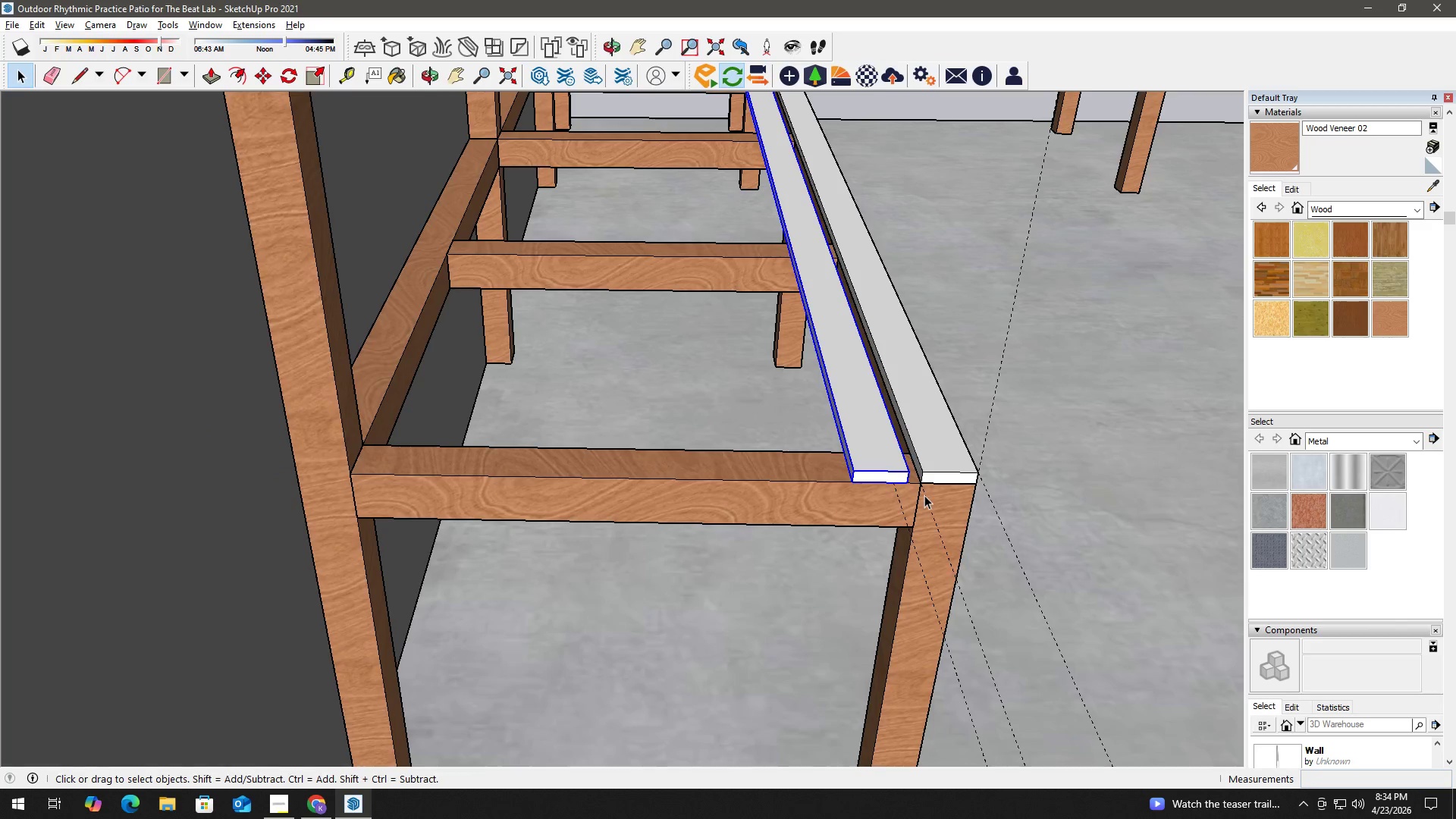 
scroll: coordinate [811, 542], scroll_direction: down, amount: 3.0
 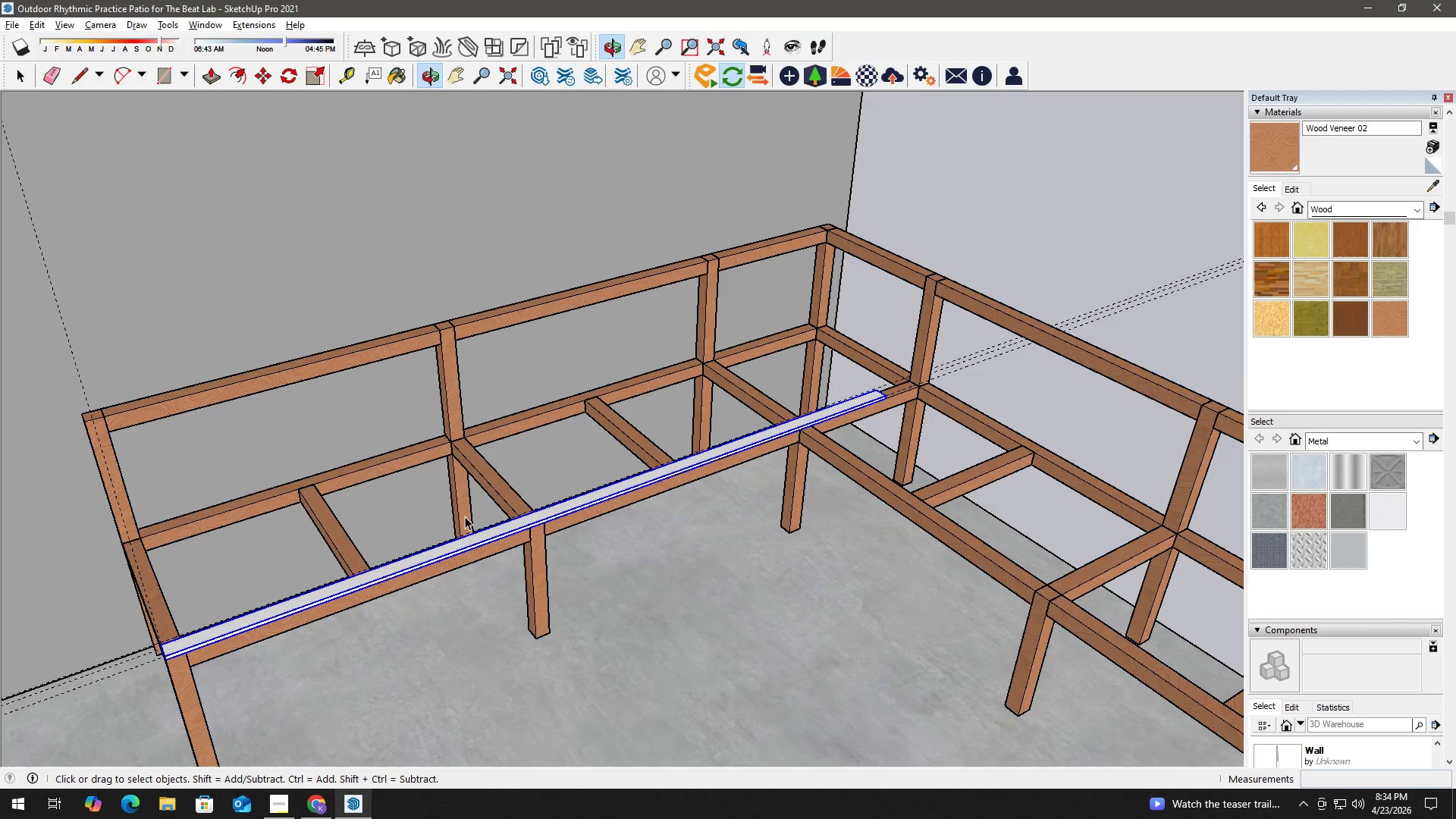 
key(H)
 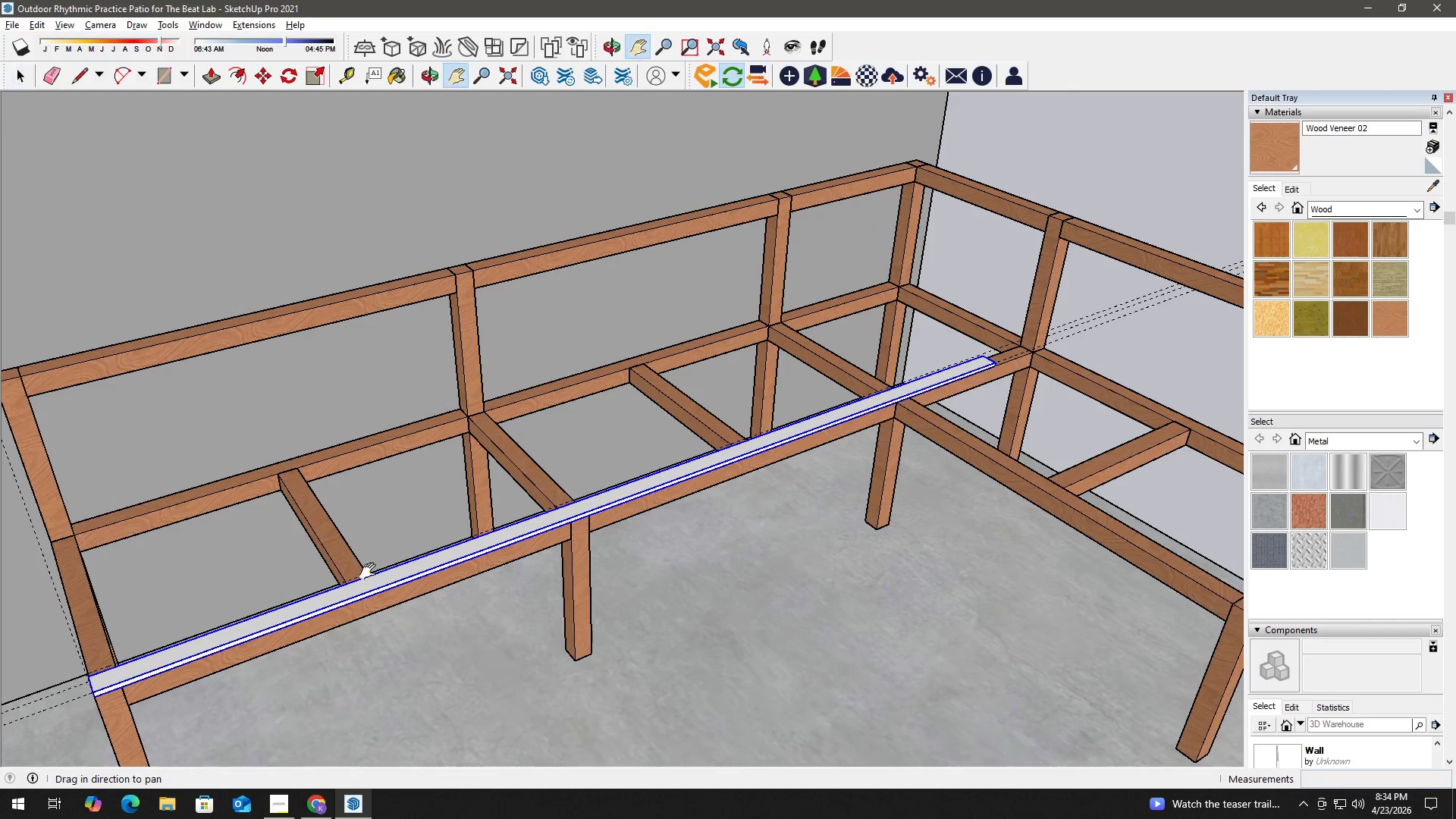 
left_click_drag(start_coordinate=[377, 571], to_coordinate=[802, 467])
 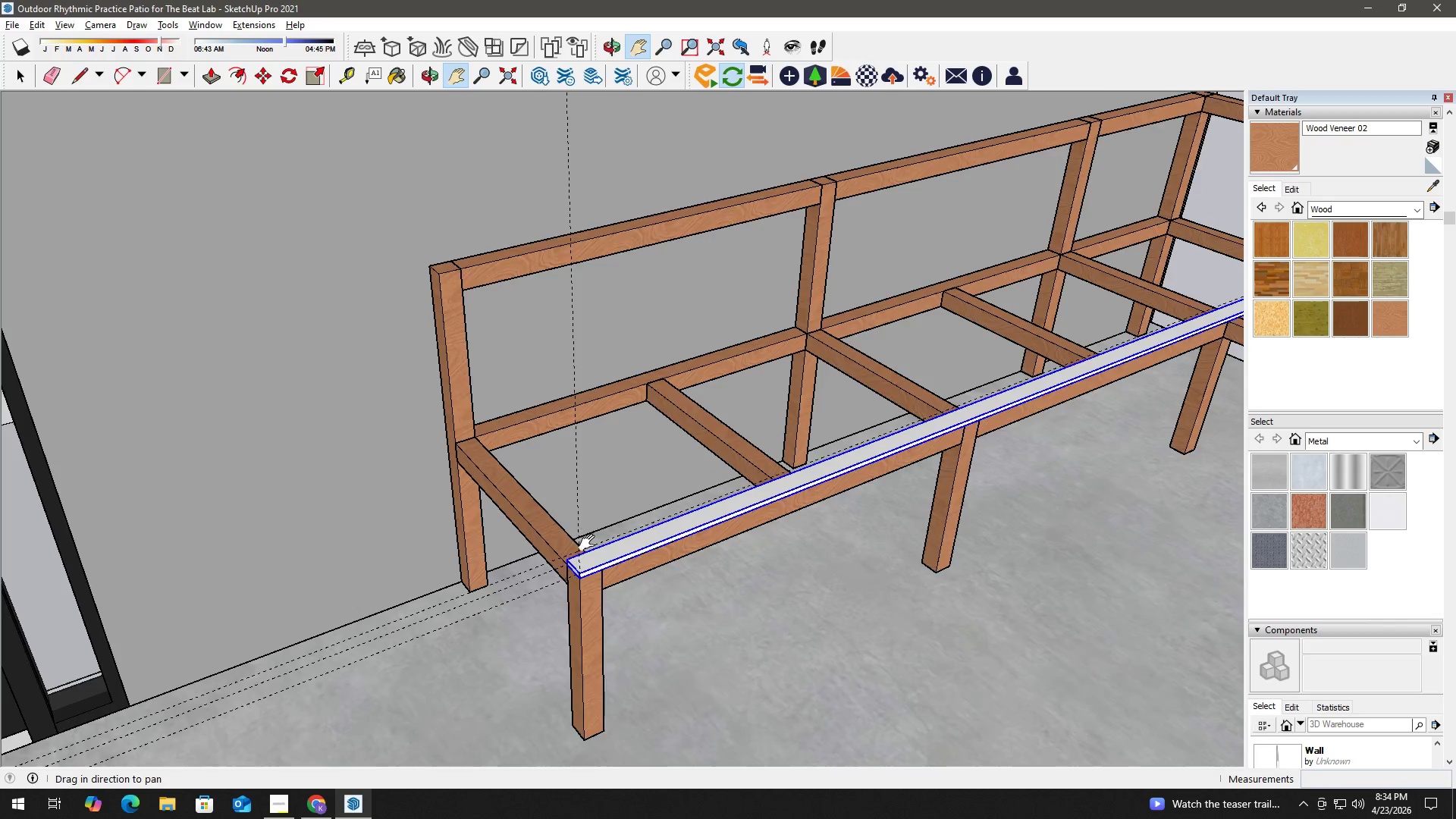 
scroll: coordinate [941, 497], scroll_direction: up, amount: 14.0
 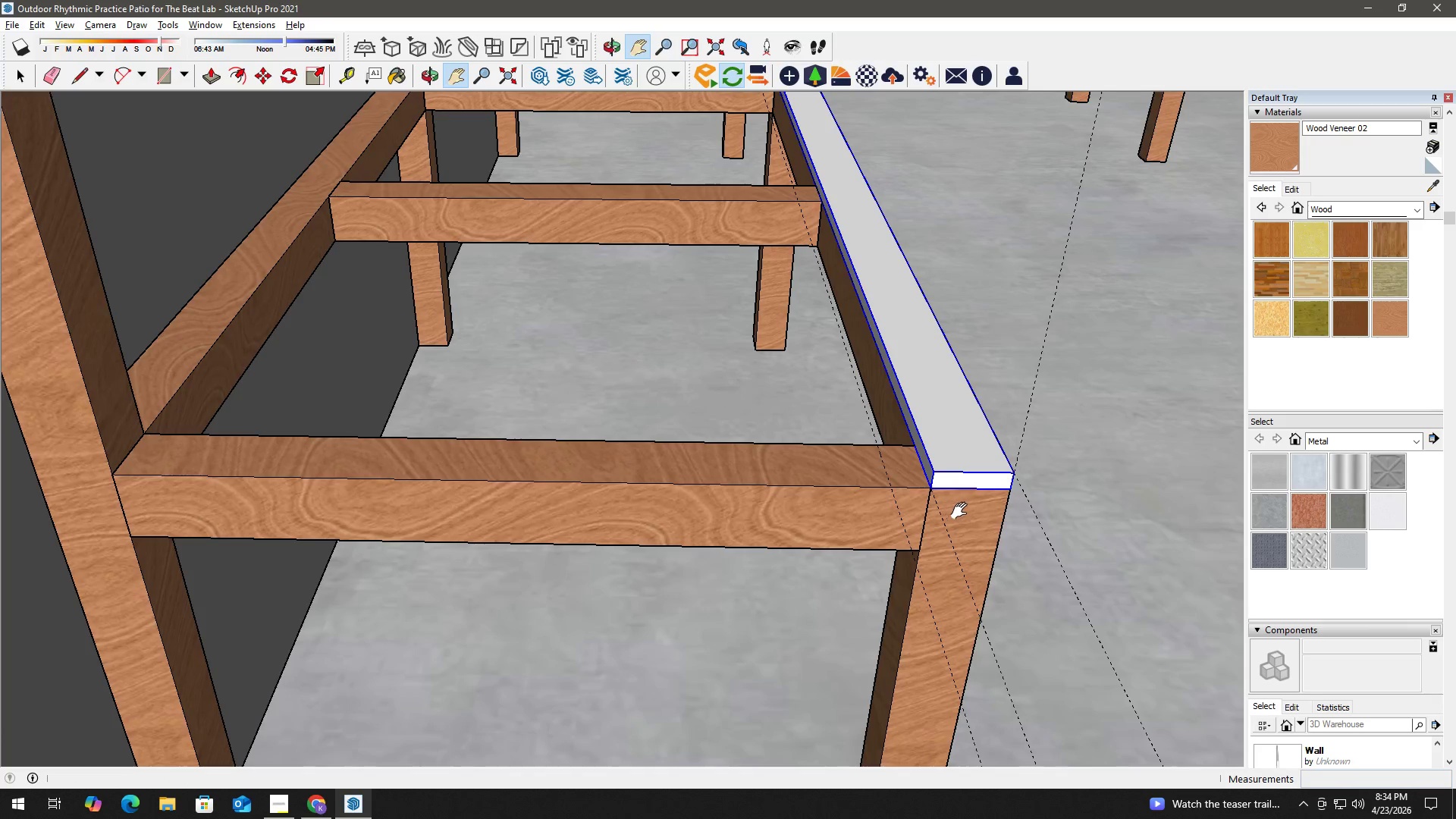 
key(M)
 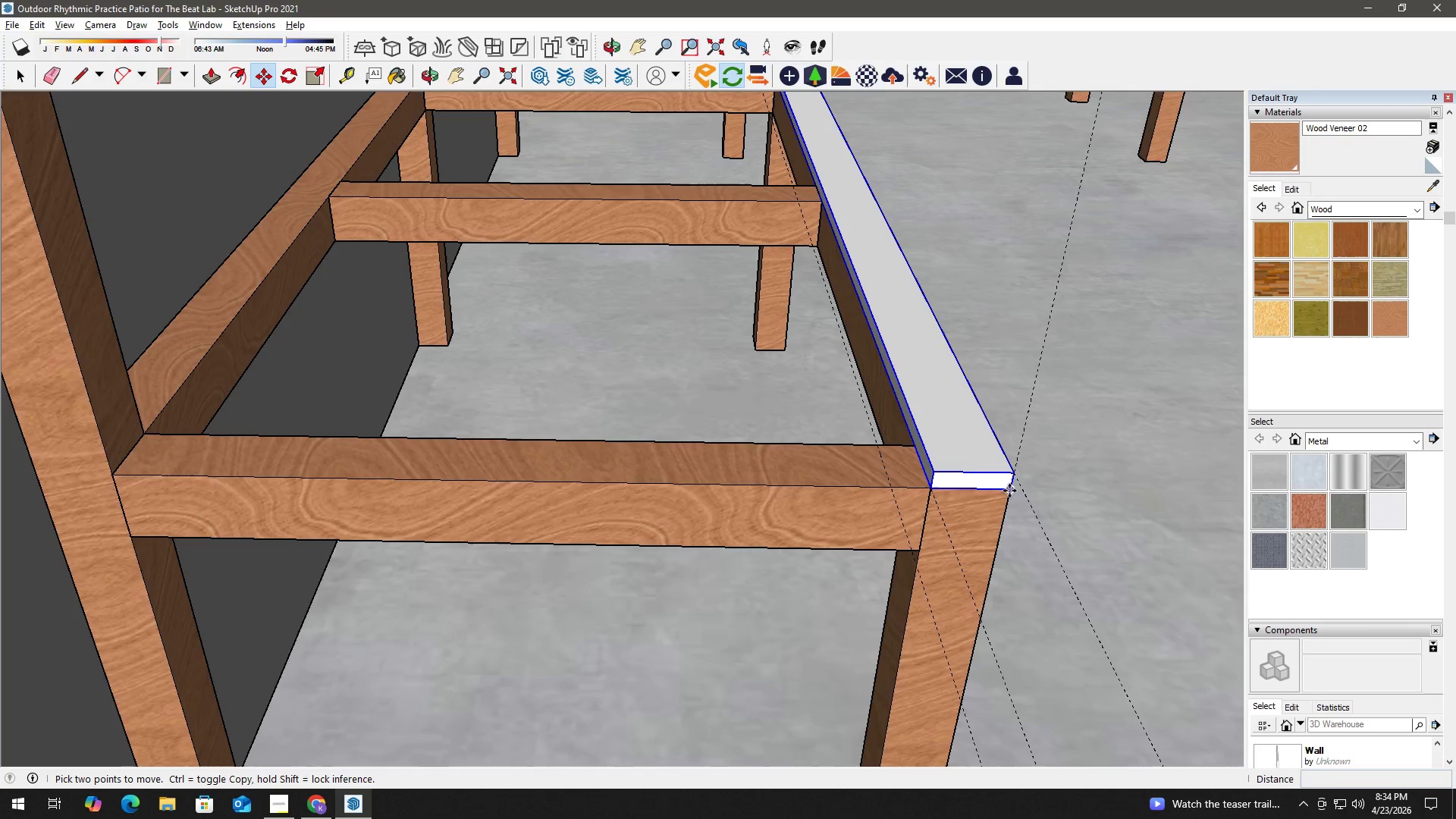 
left_click([1009, 489])
 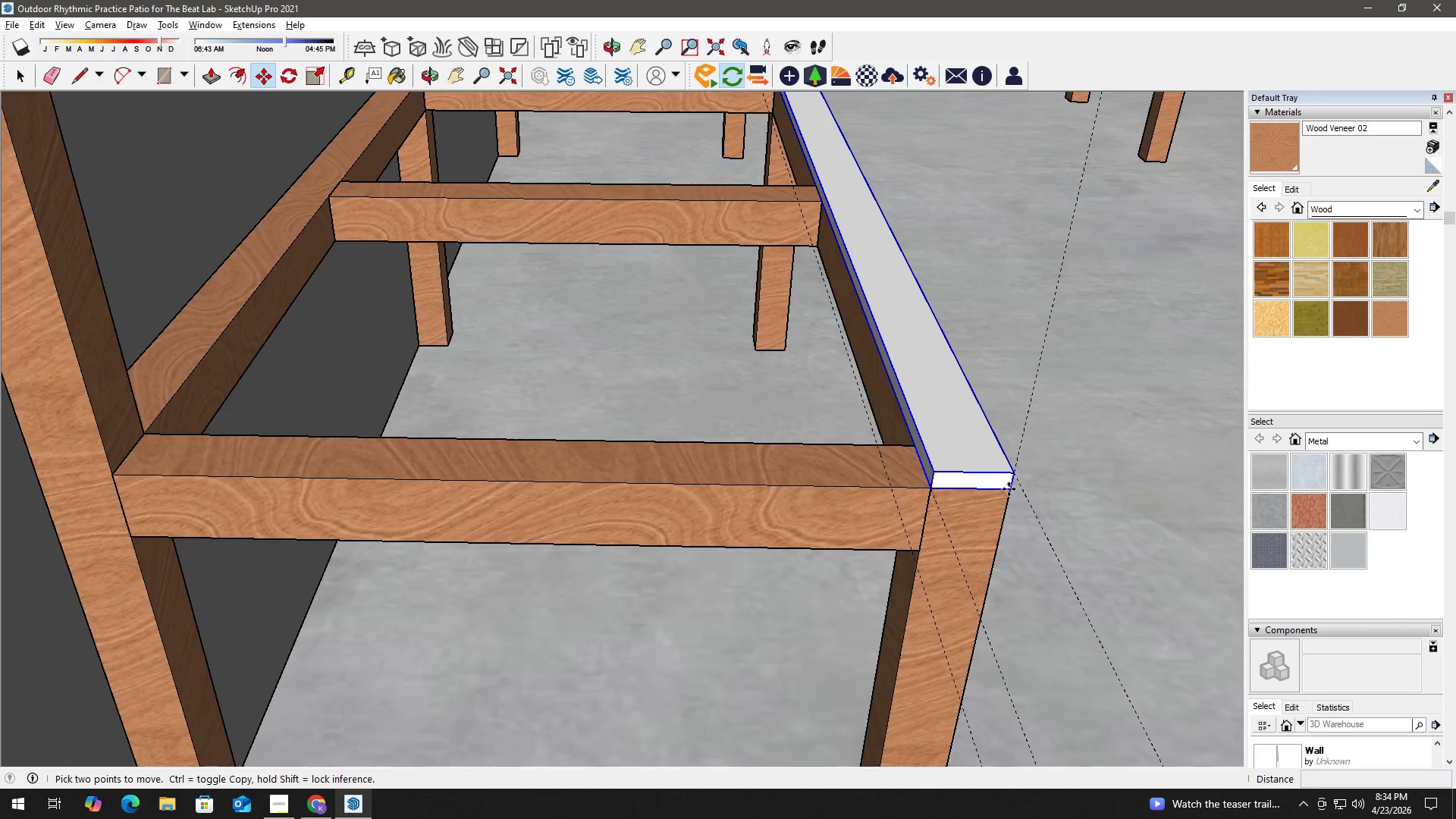 
key(Control+ControlLeft)
 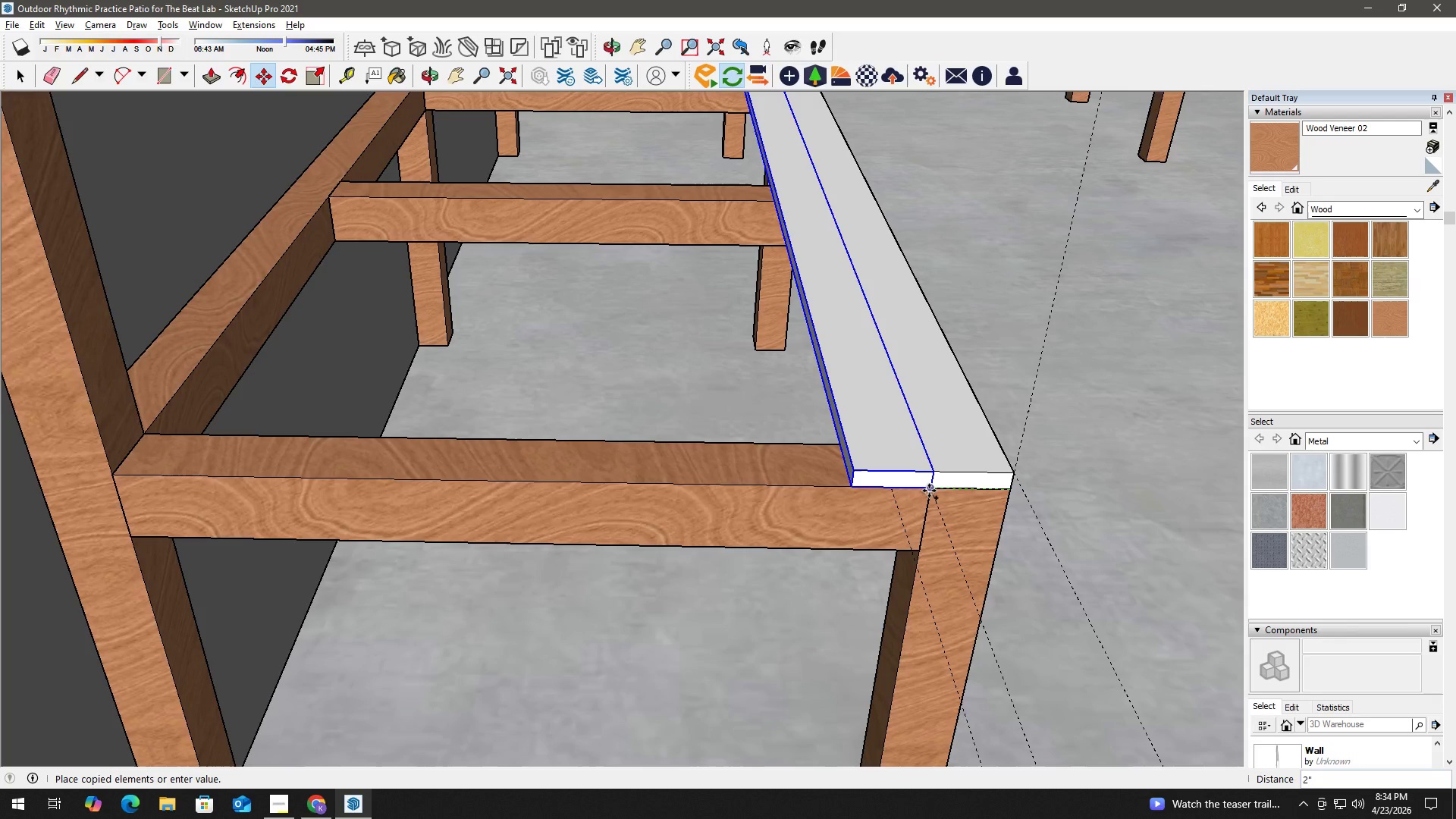 
left_click([929, 491])
 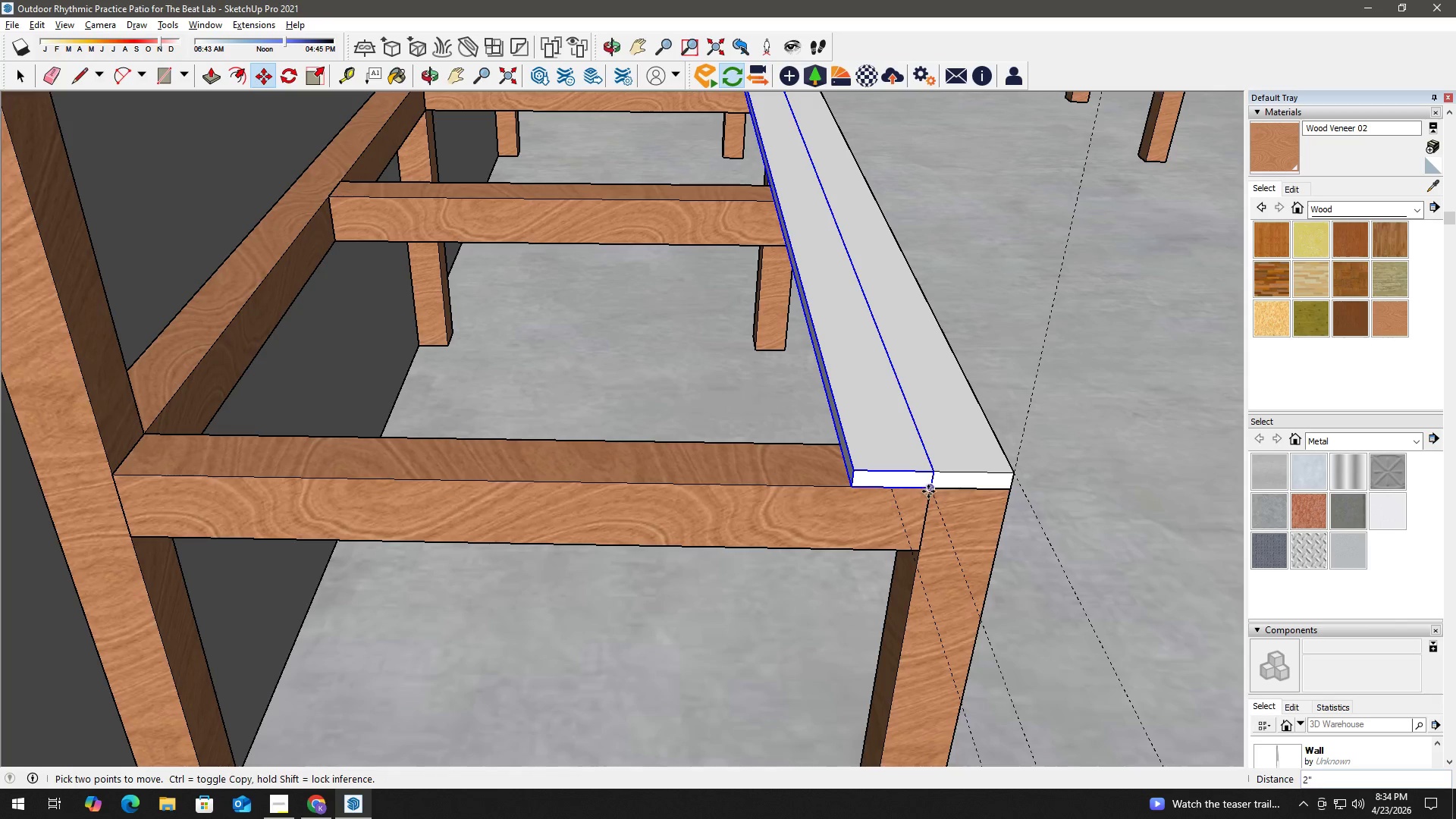 
left_click([931, 490])
 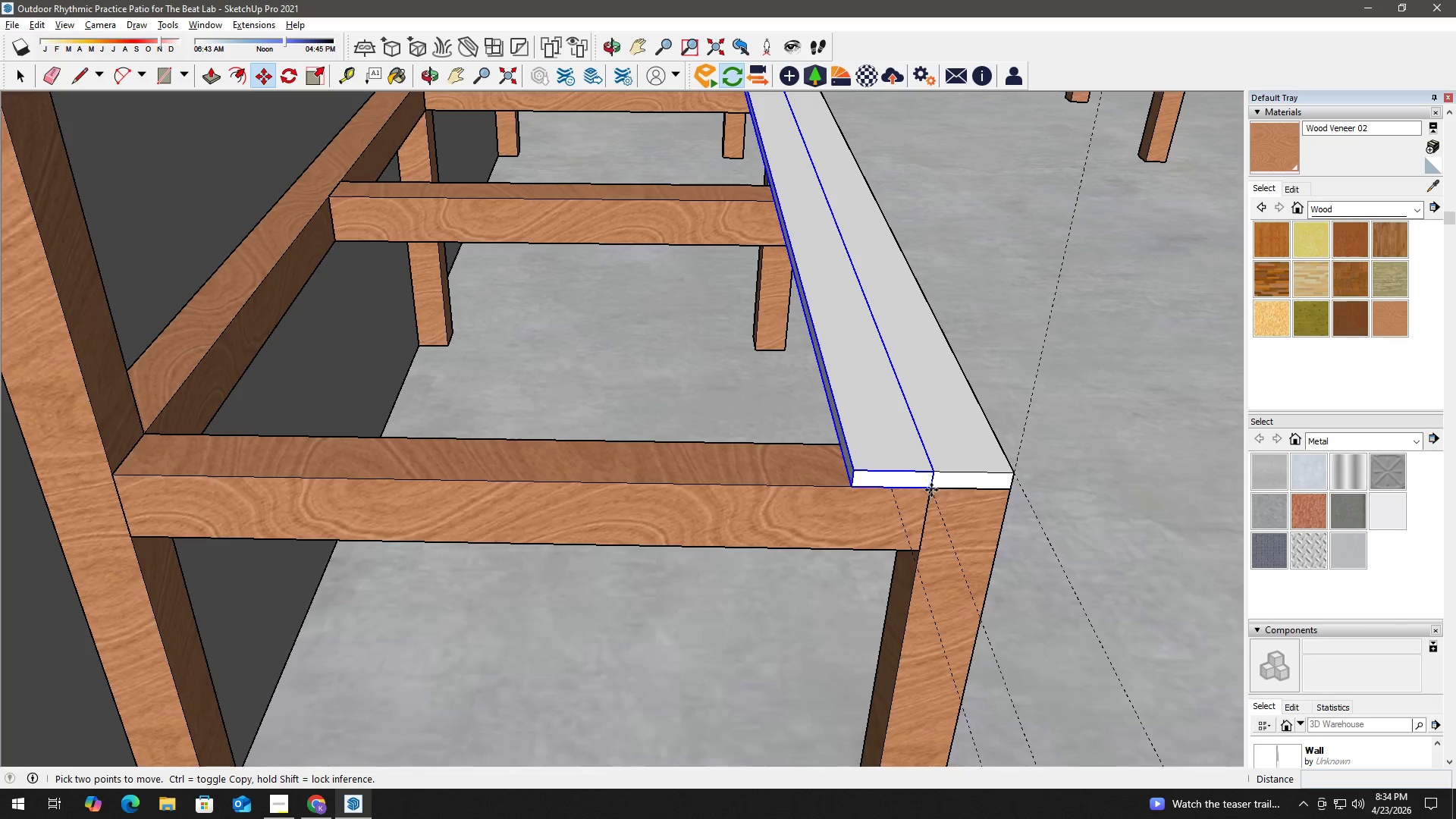 
key(Control+ControlLeft)
 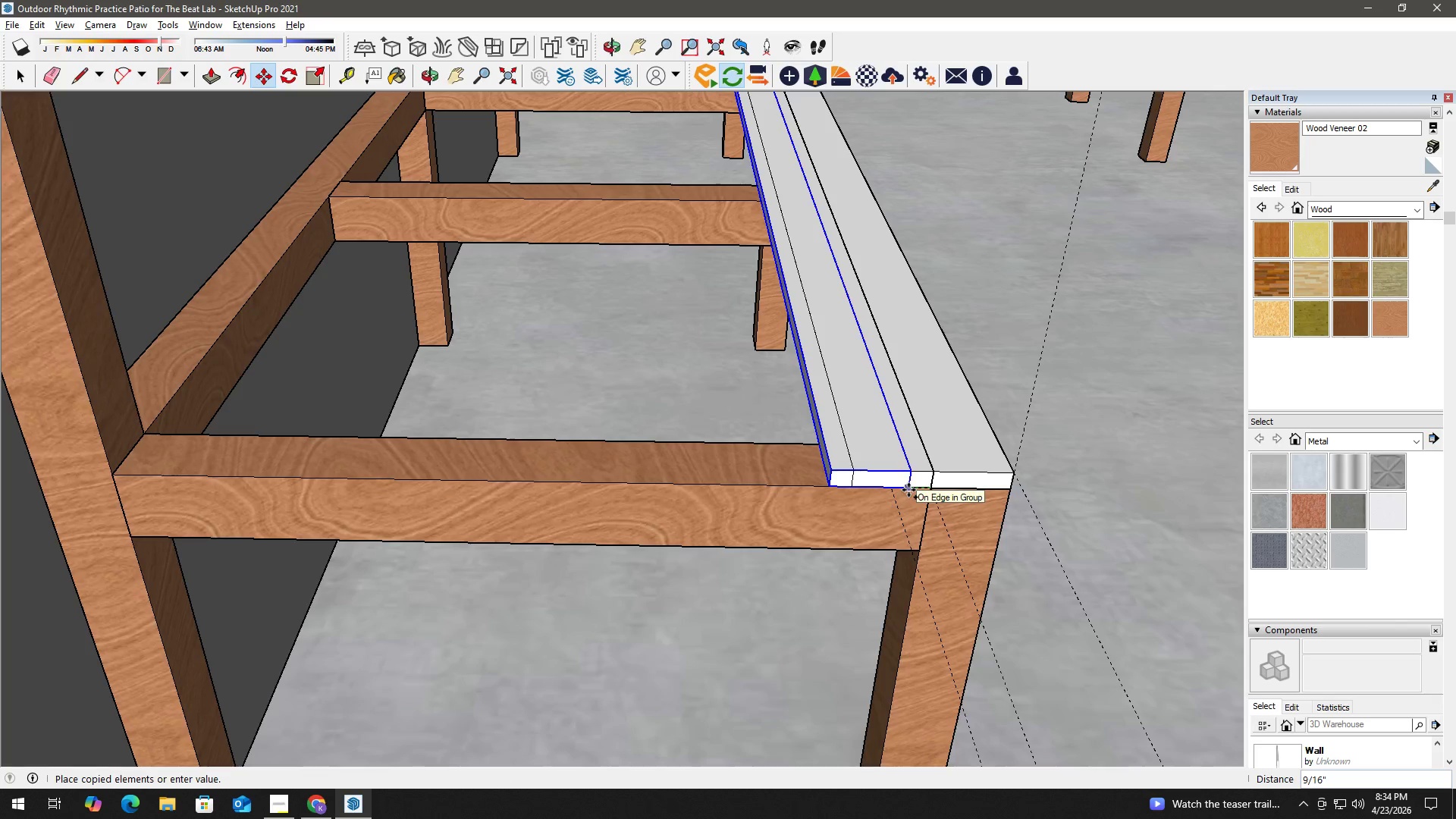 
key(Control+ControlLeft)
 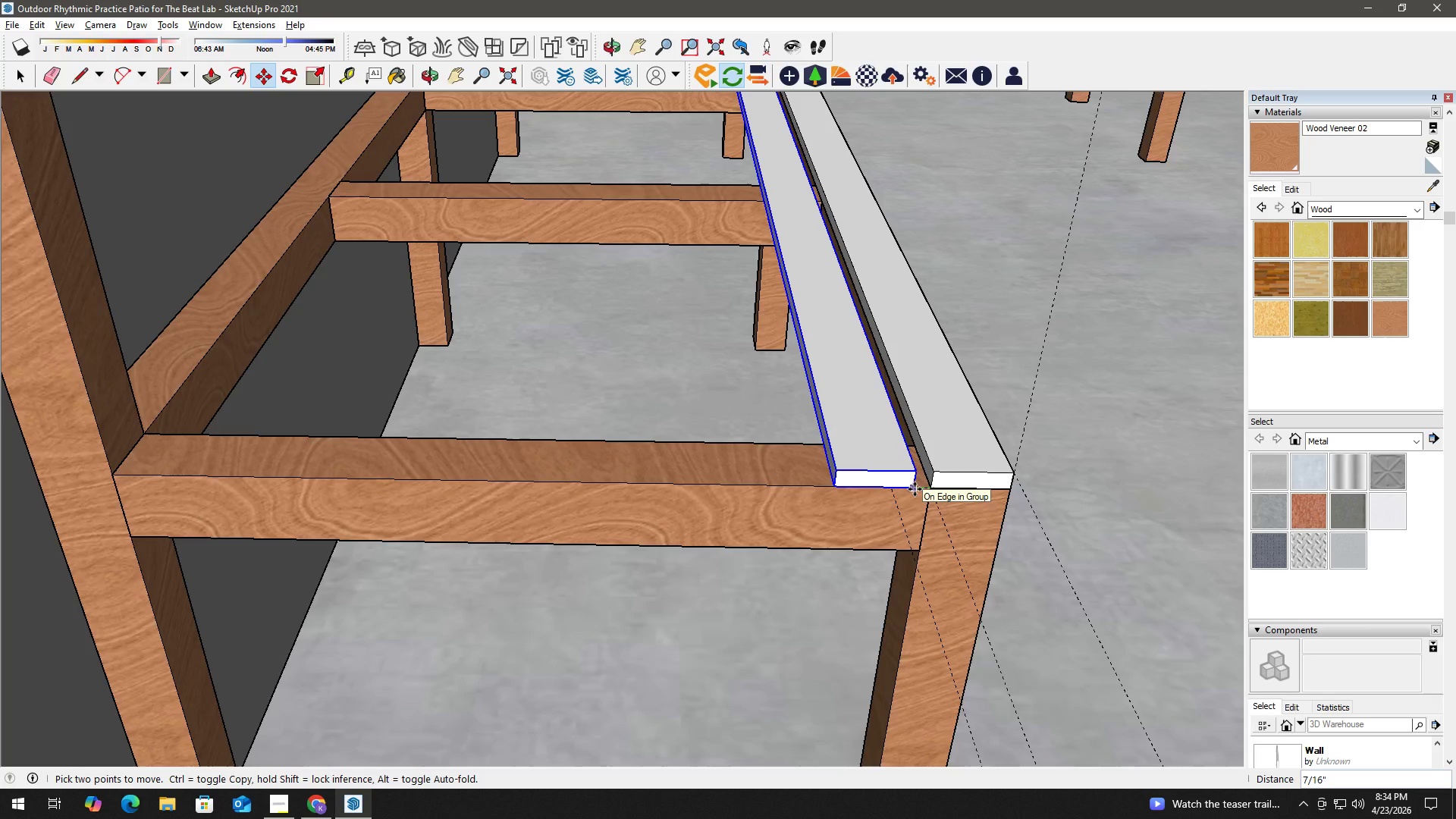 
key(Numpad1)
 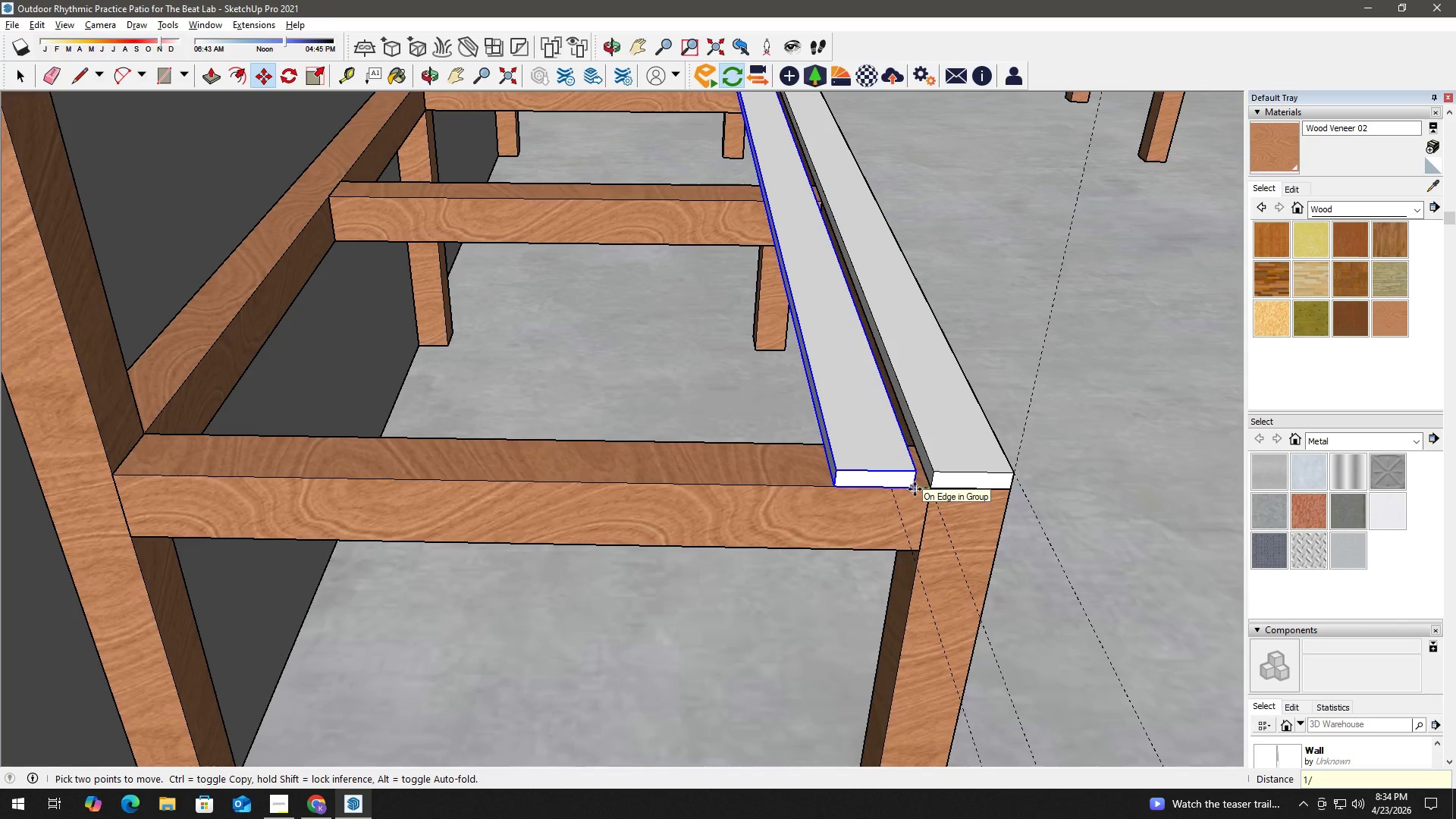 
key(NumpadDivide)
 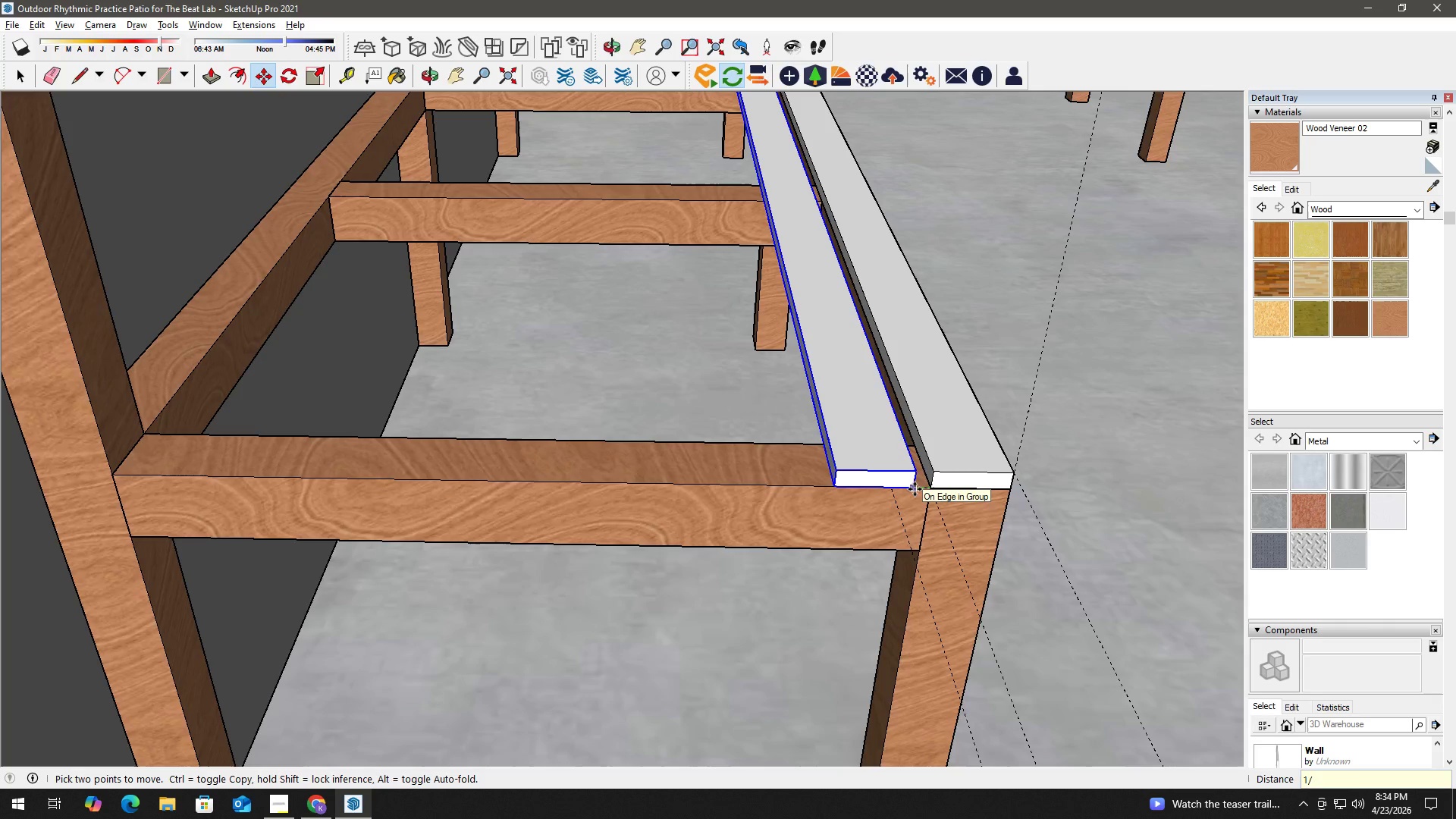 
key(Backspace)
 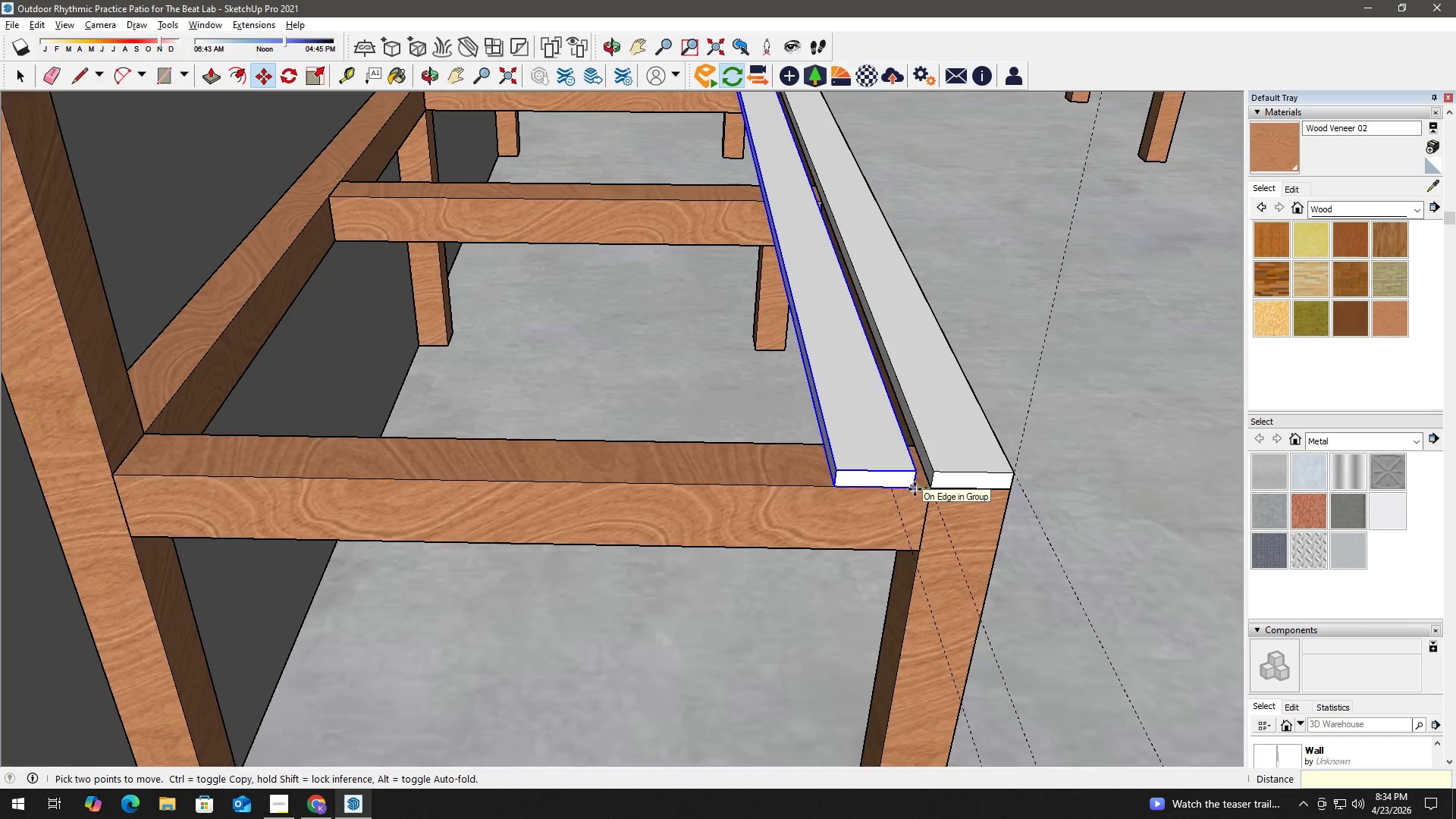 
key(Backspace)
 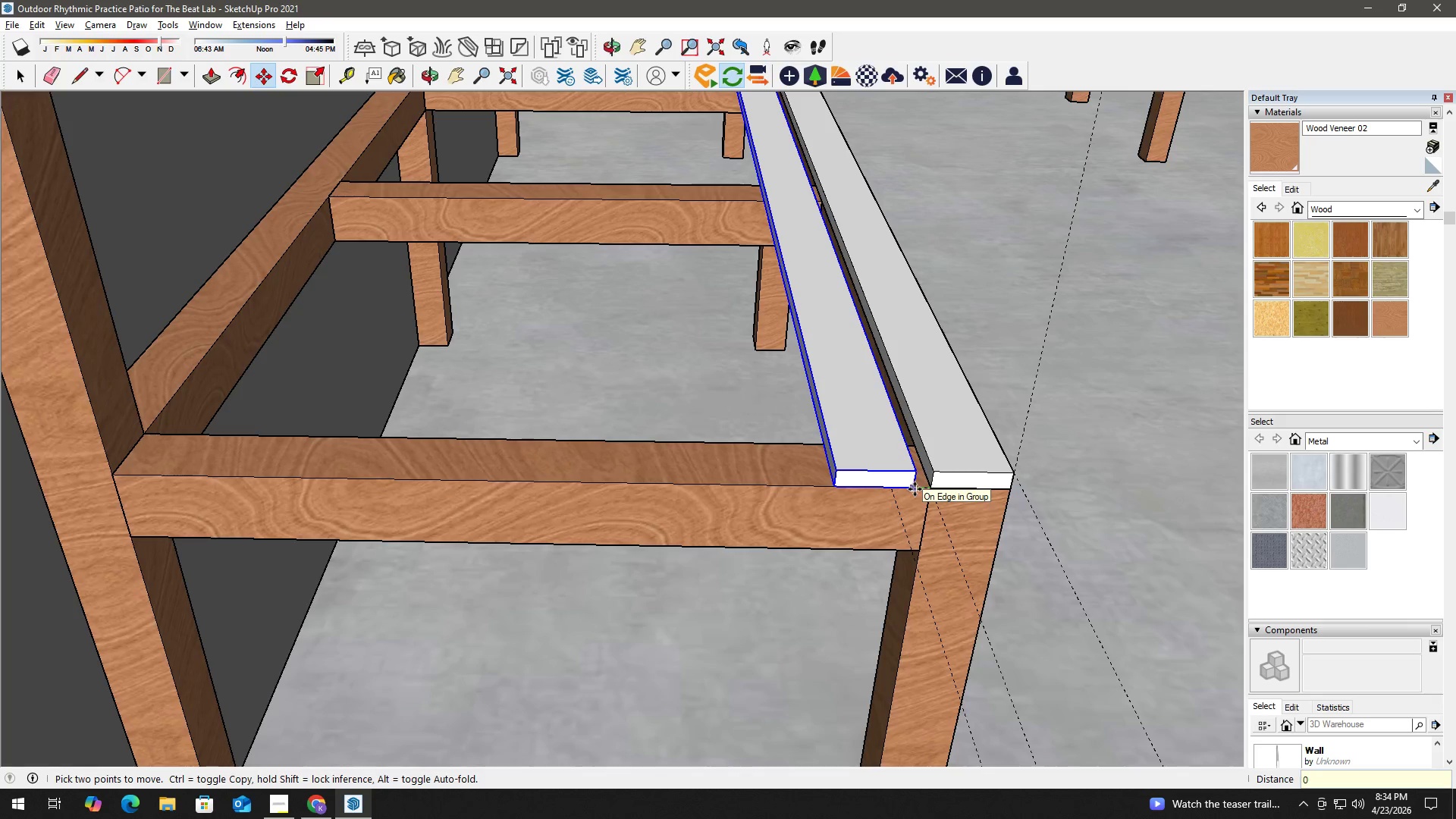 
key(Numpad0)
 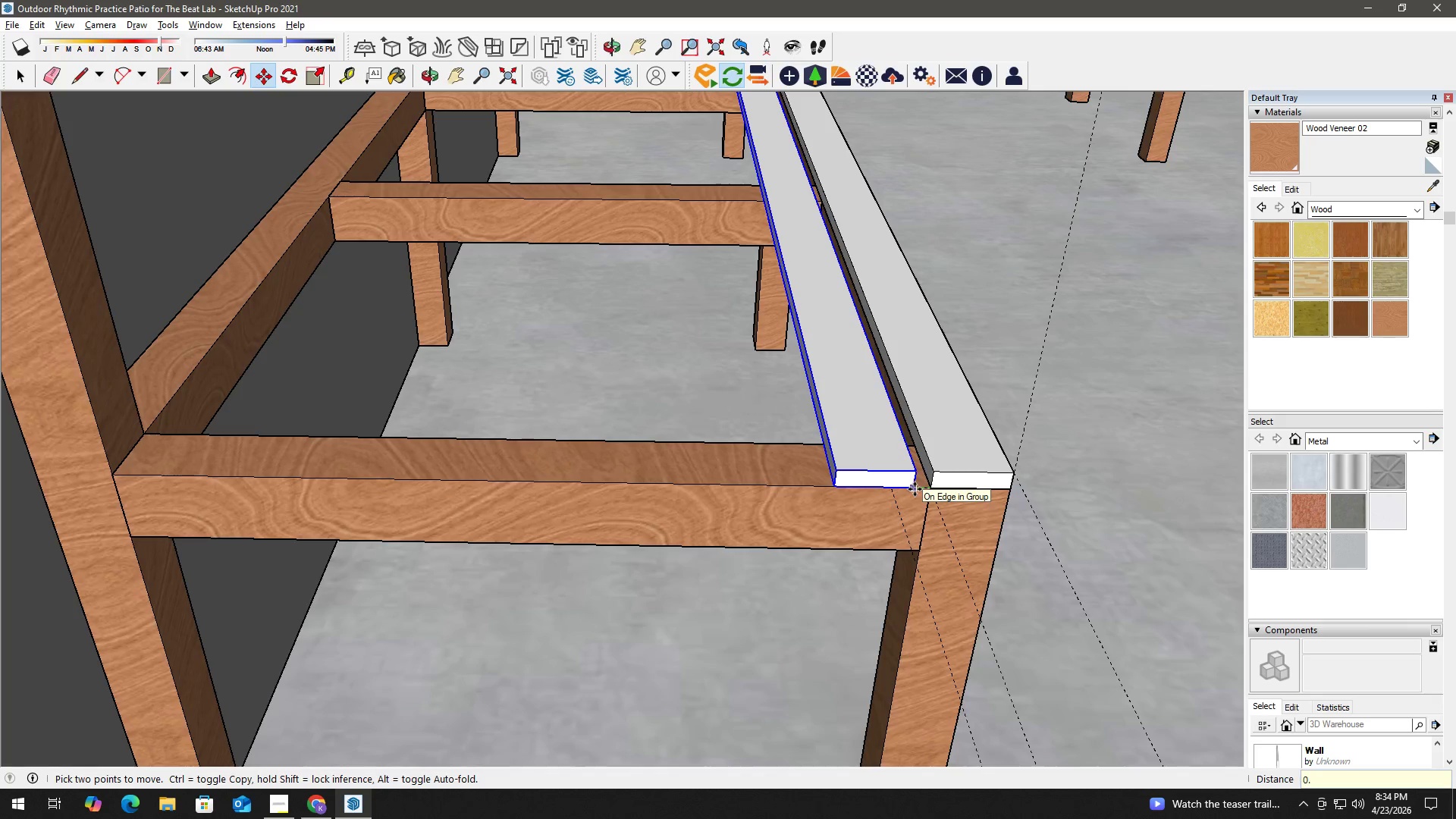 
key(NumpadDecimal)
 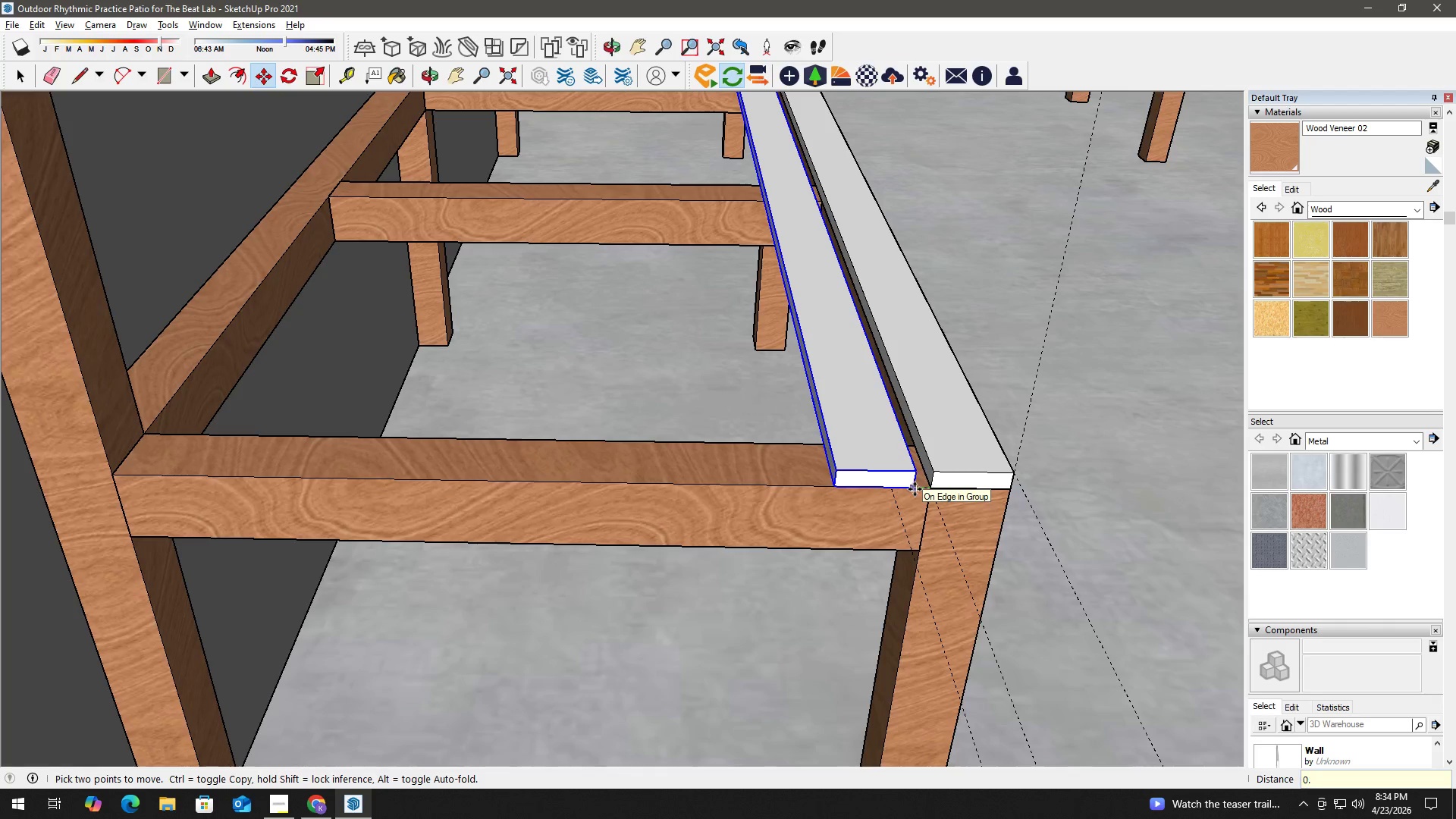 
key(Numpad5)
 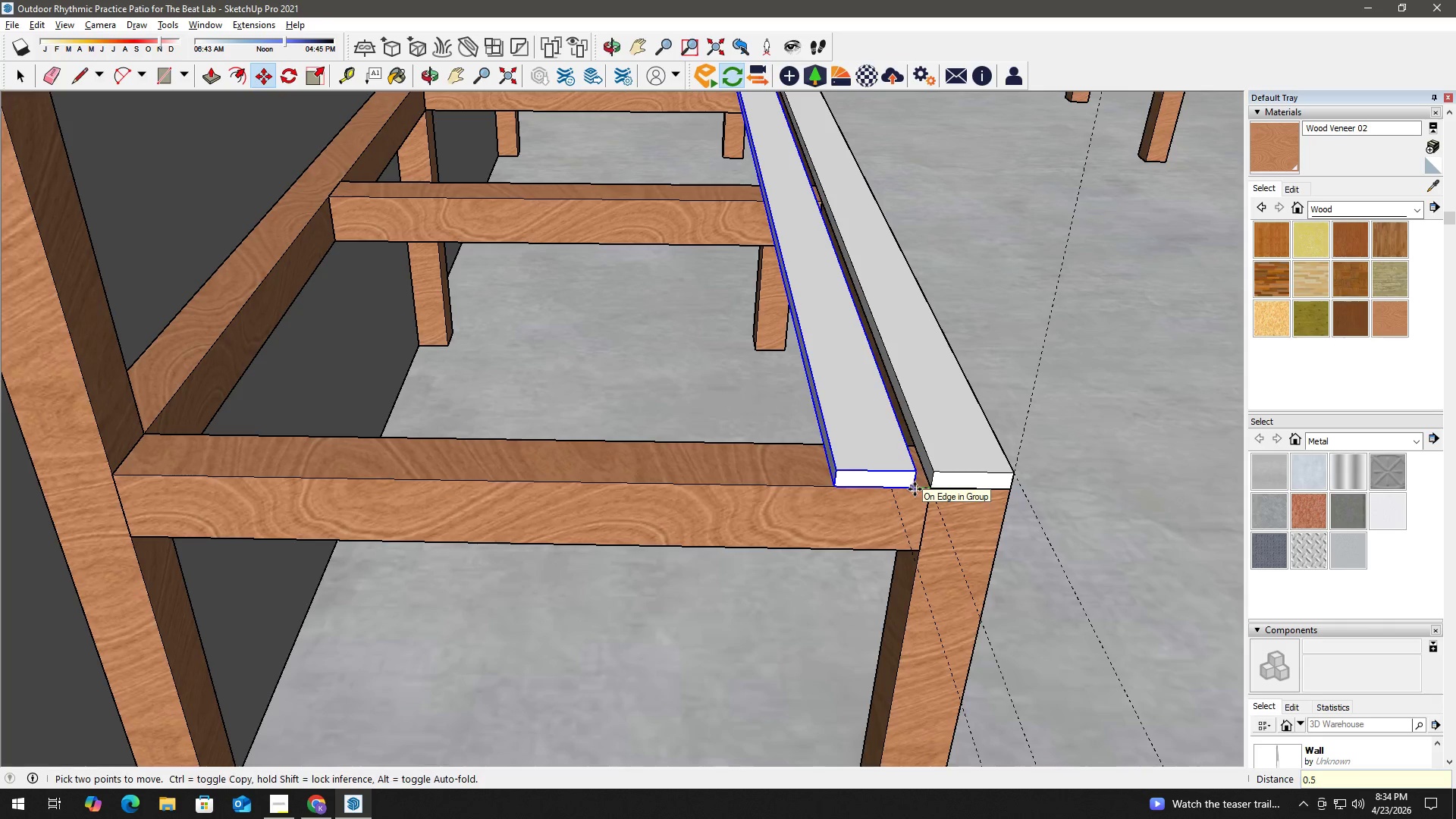 
key(NumpadEnter)
 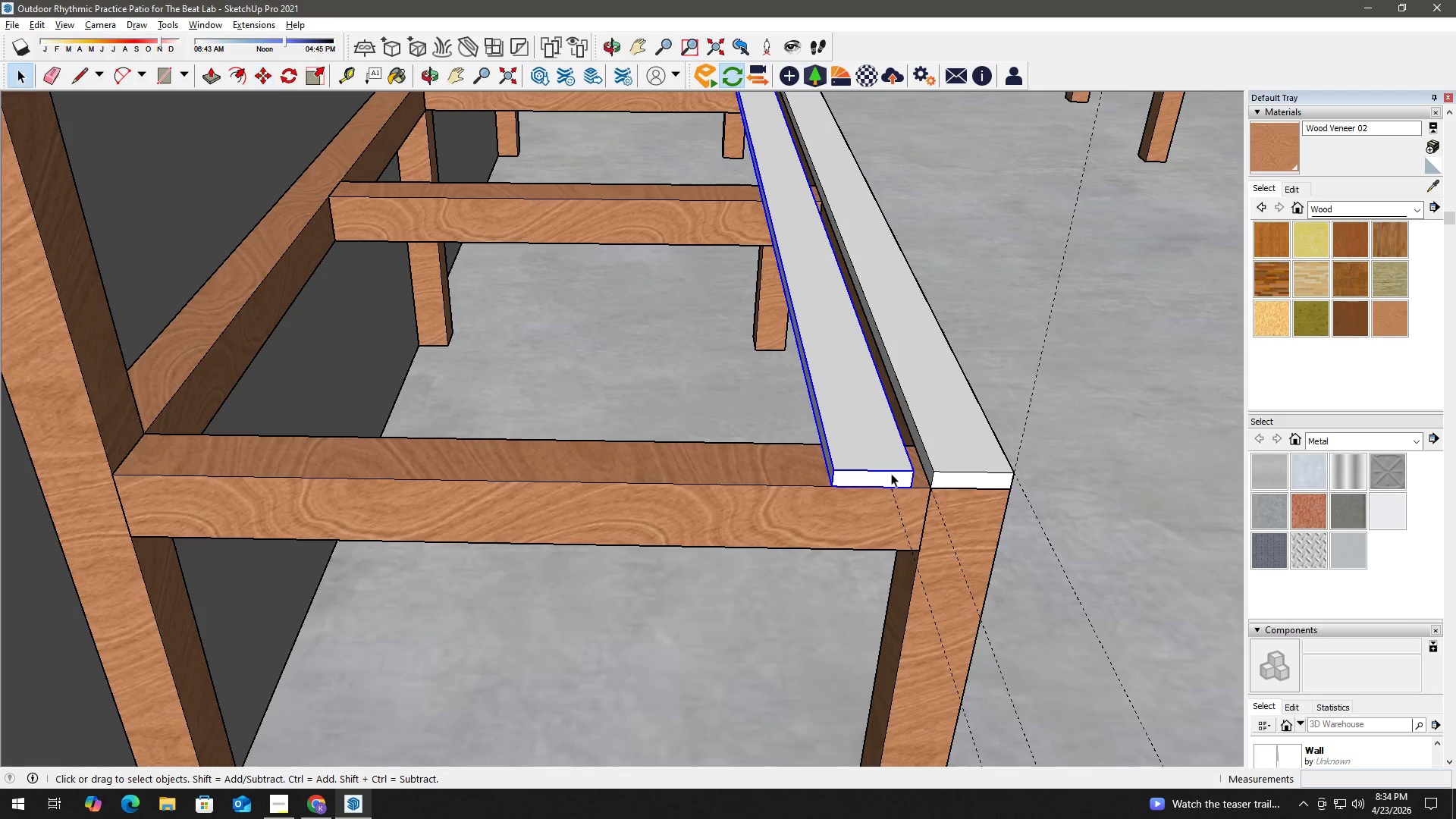 
scroll: coordinate [545, 501], scroll_direction: down, amount: 8.0
 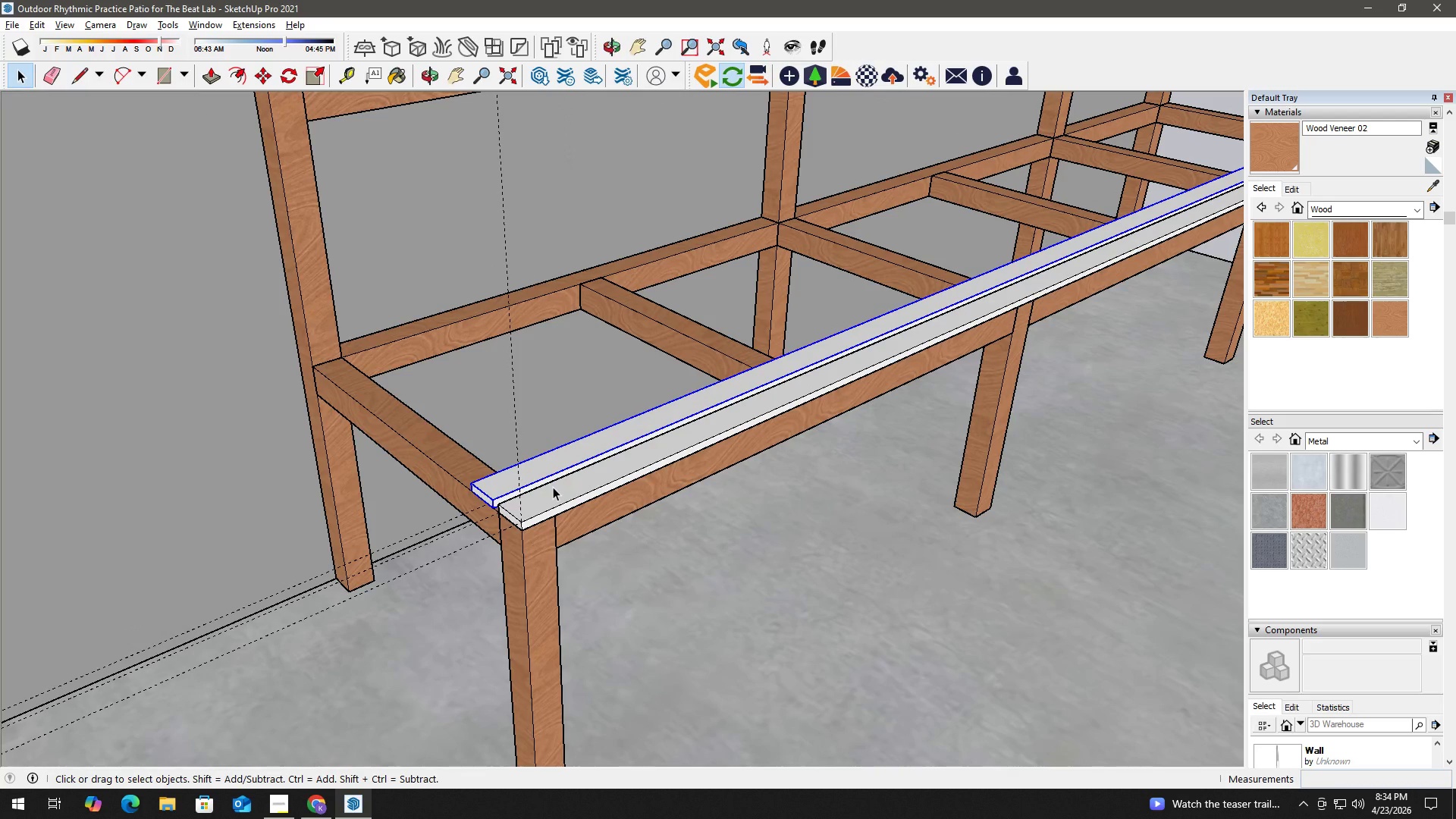 
key(Space)
 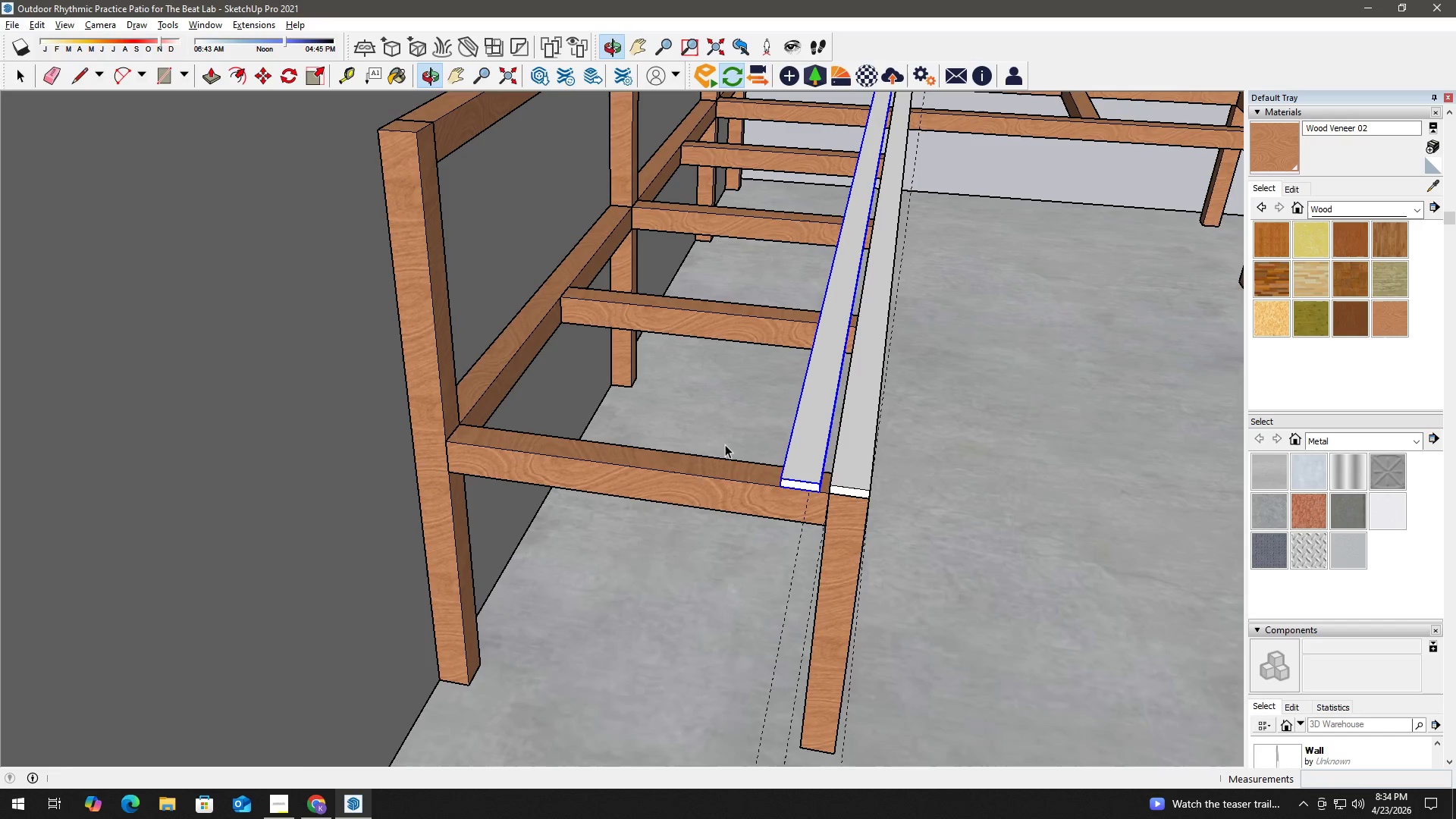 
scroll: coordinate [707, 469], scroll_direction: up, amount: 2.0
 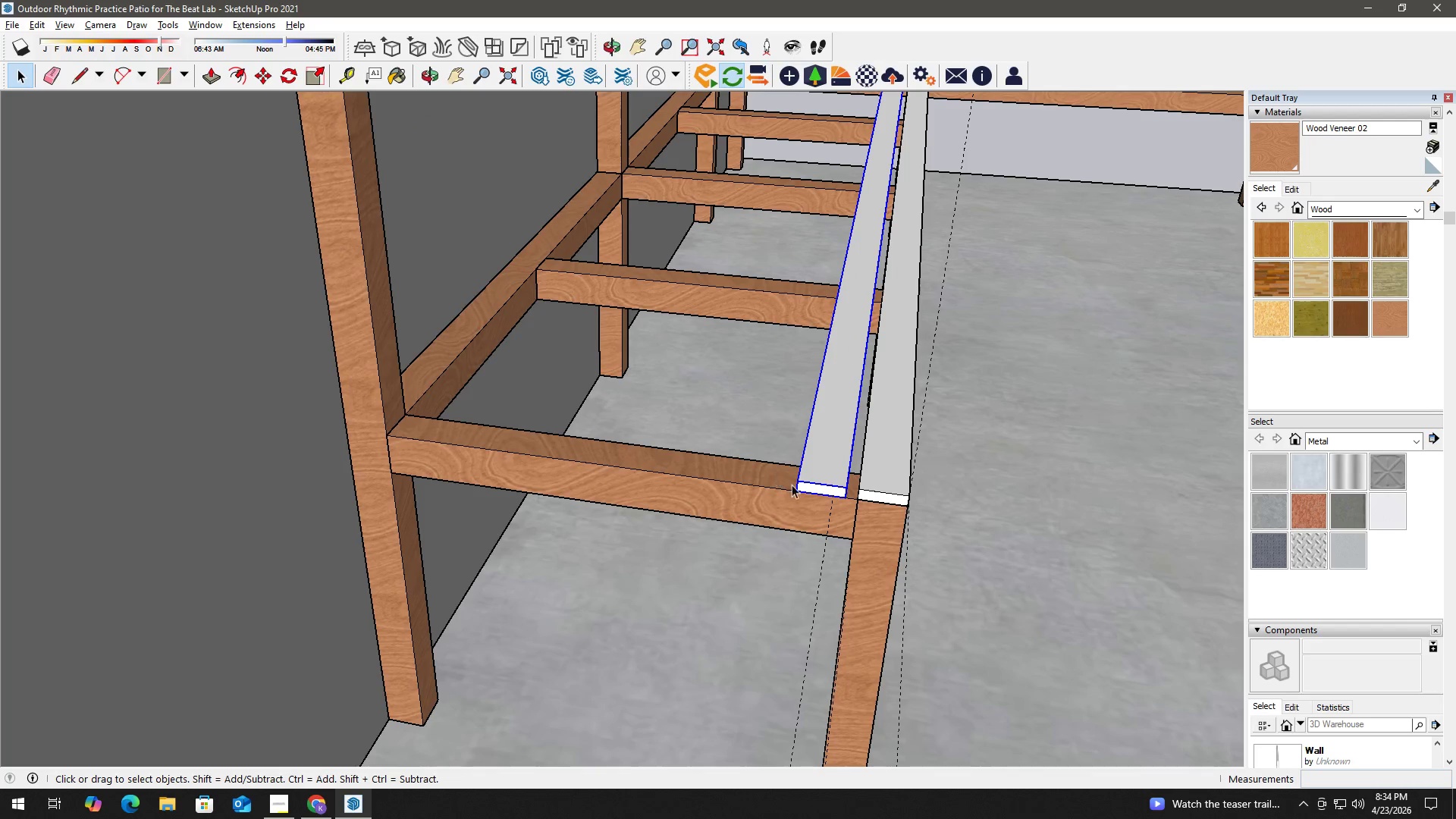 
key(M)
 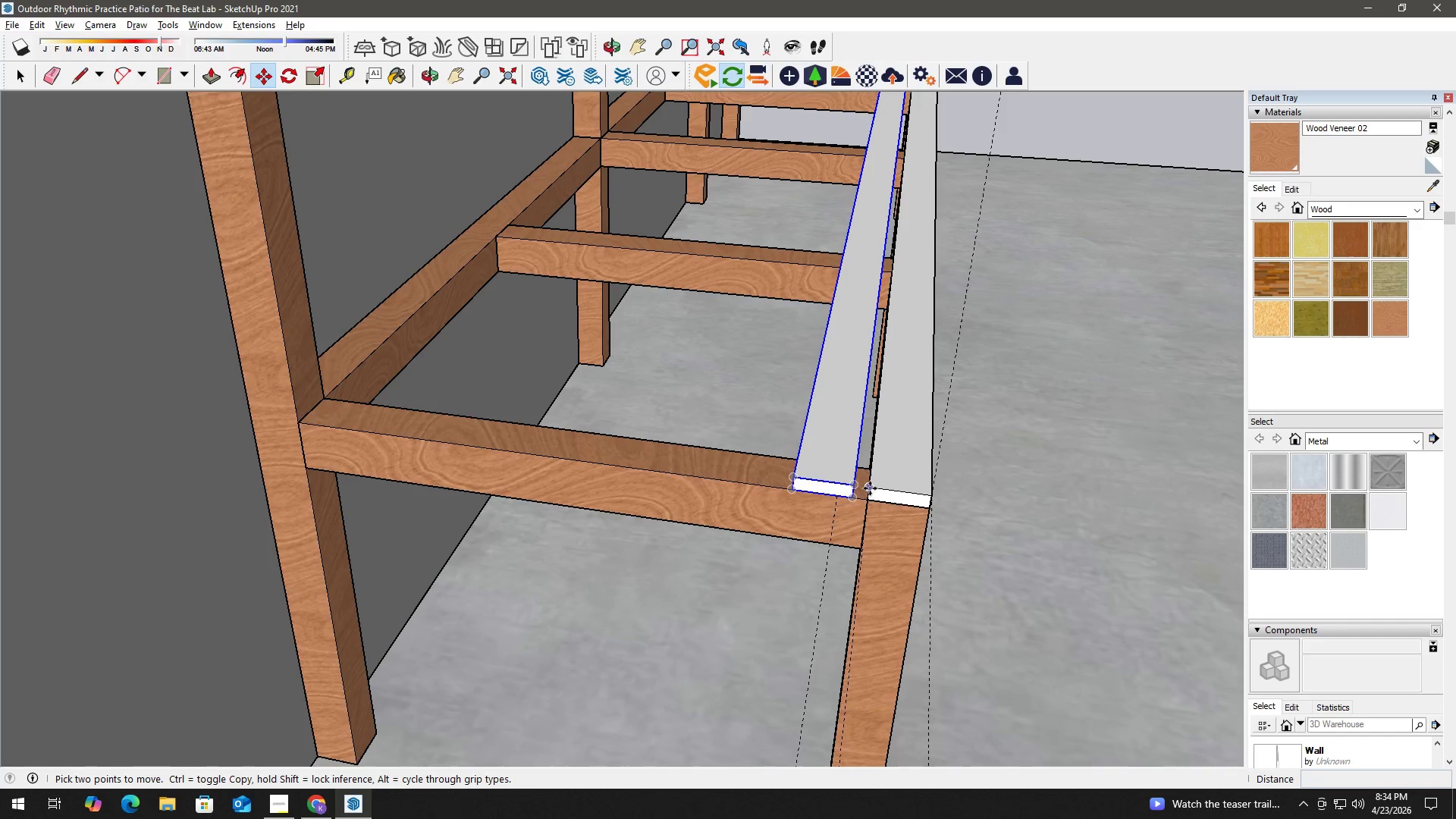 
scroll: coordinate [825, 498], scroll_direction: up, amount: 2.0
 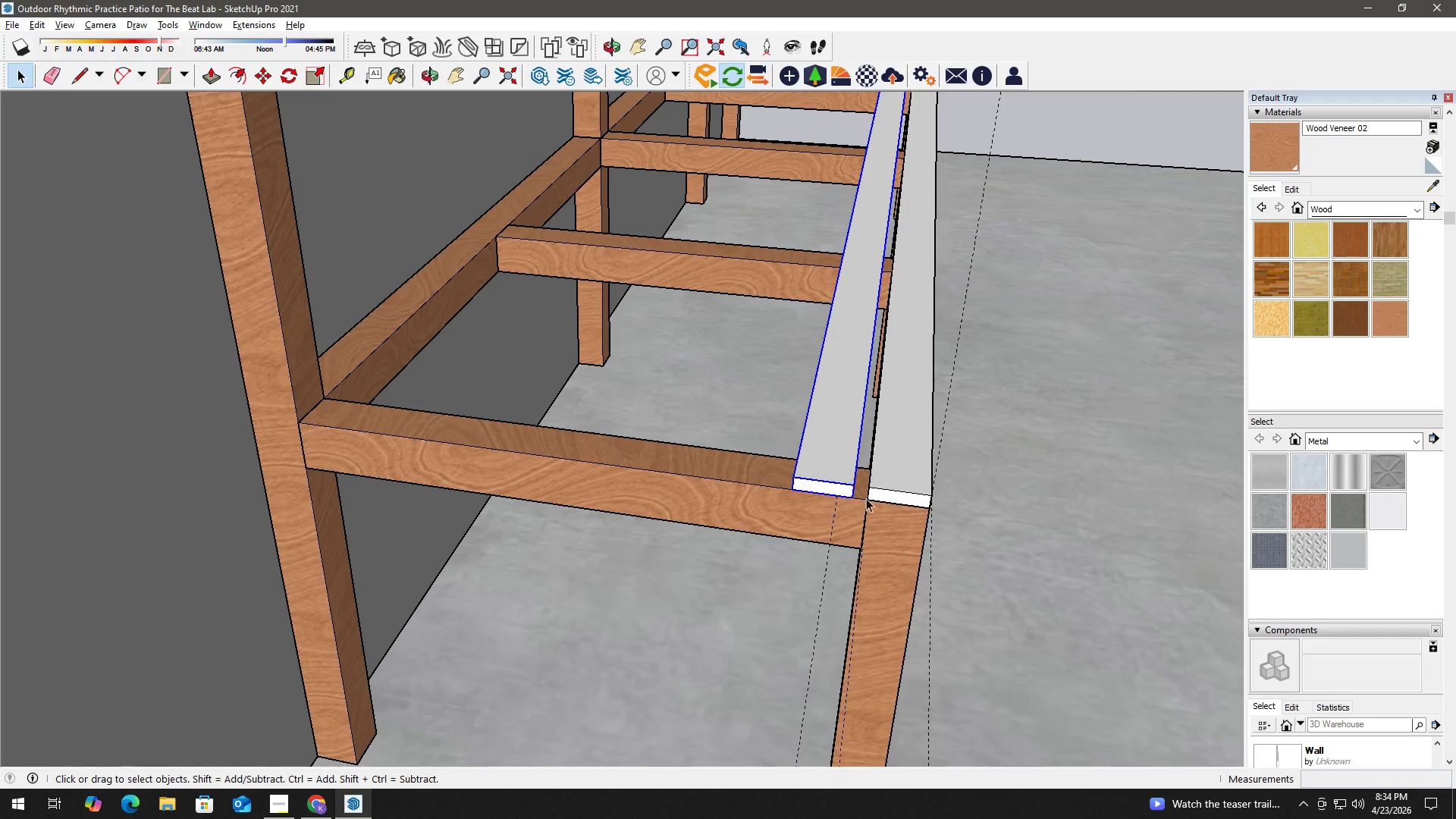 
left_click([874, 486])
 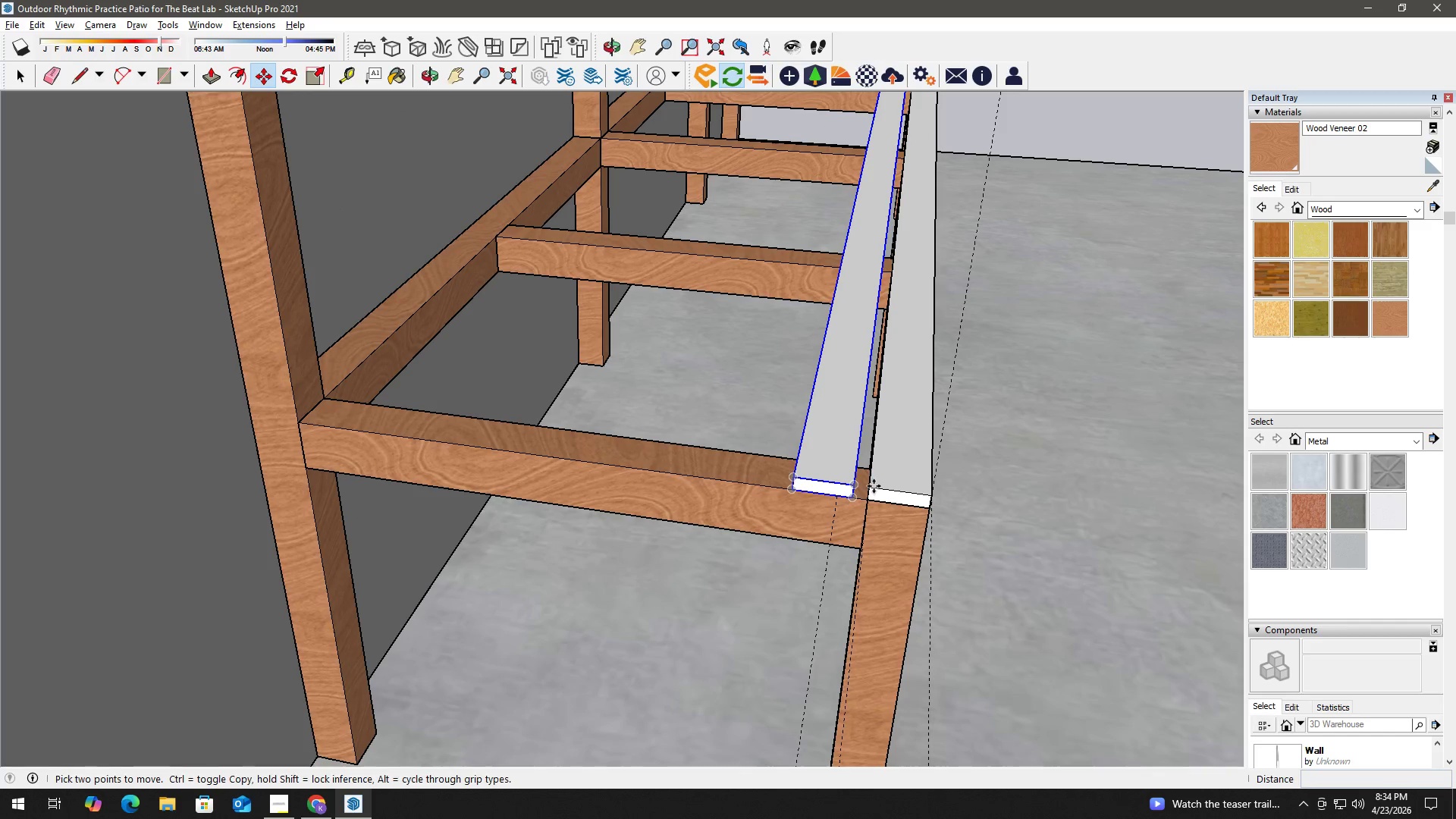 
key(Control+ControlLeft)
 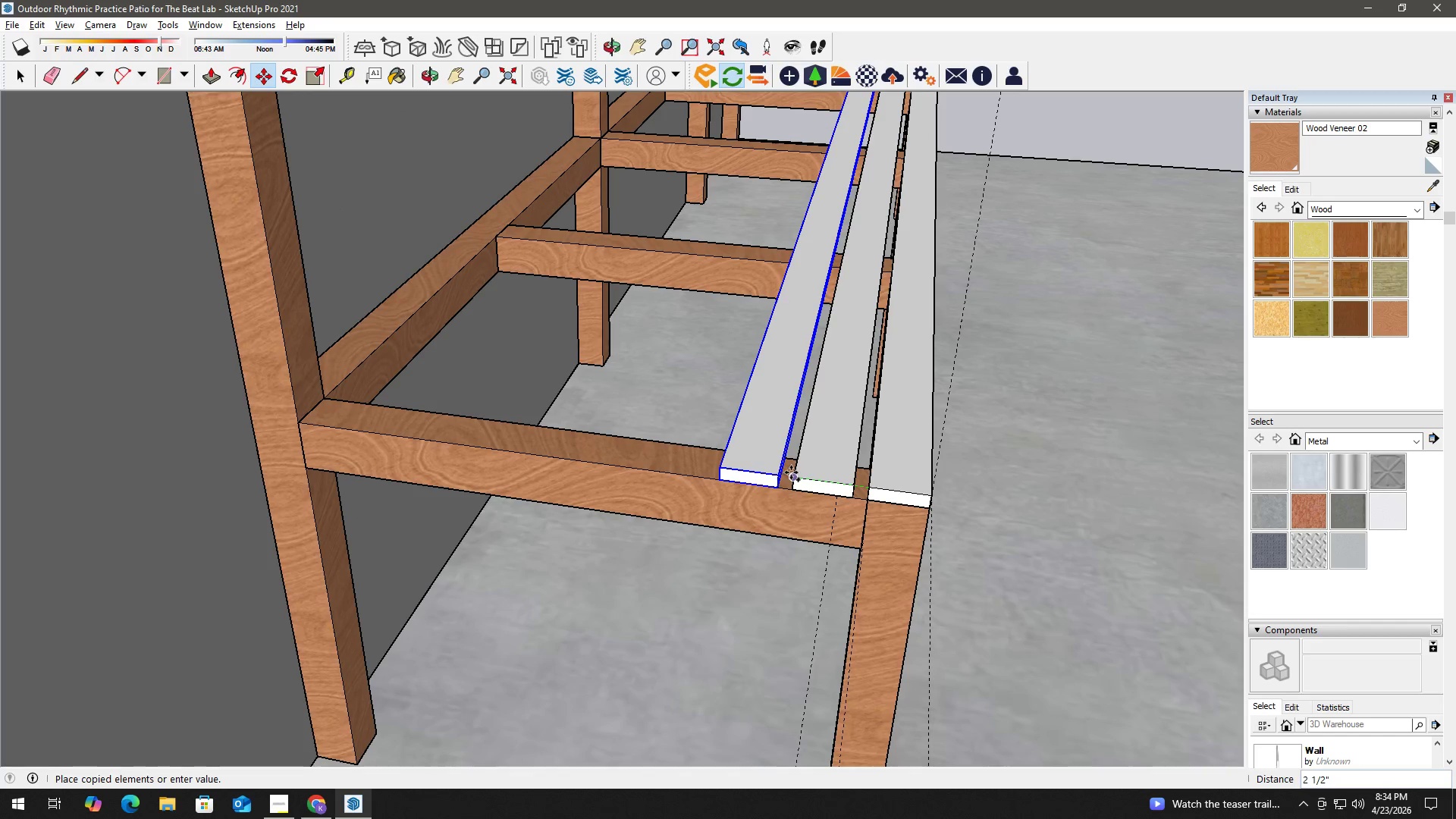 
left_click([794, 475])
 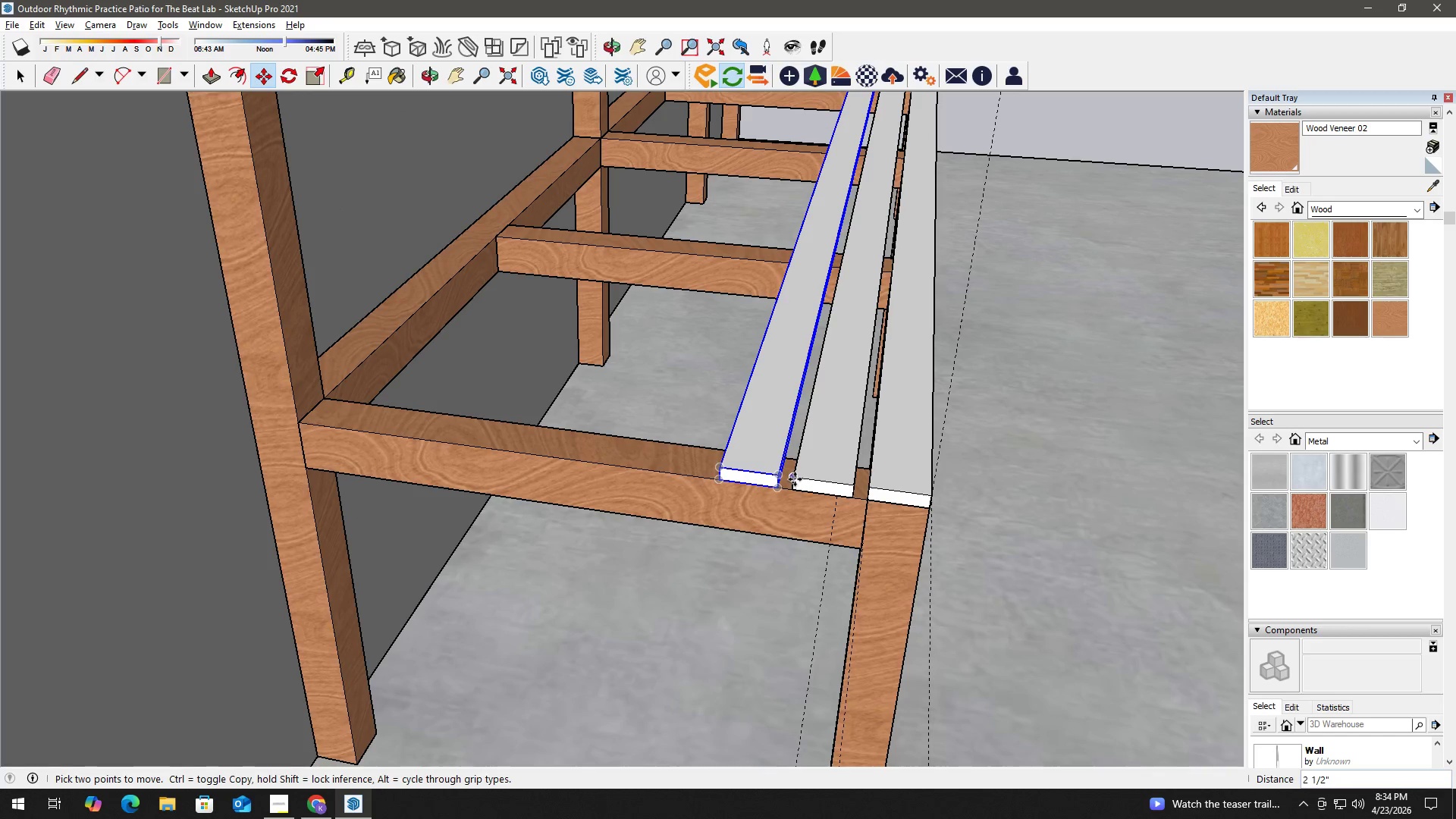 
left_click([795, 479])
 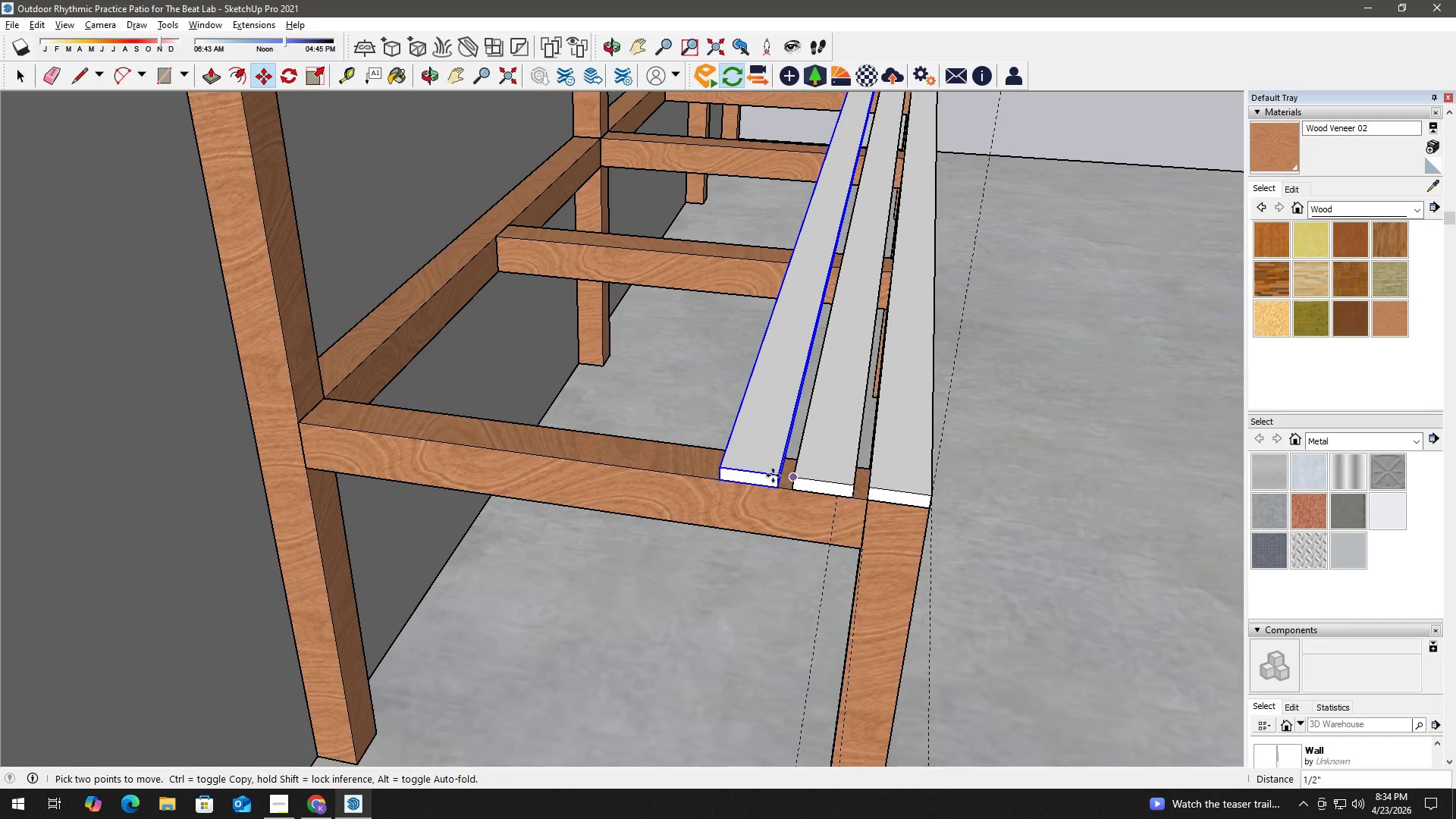 
key(Control+ControlLeft)
 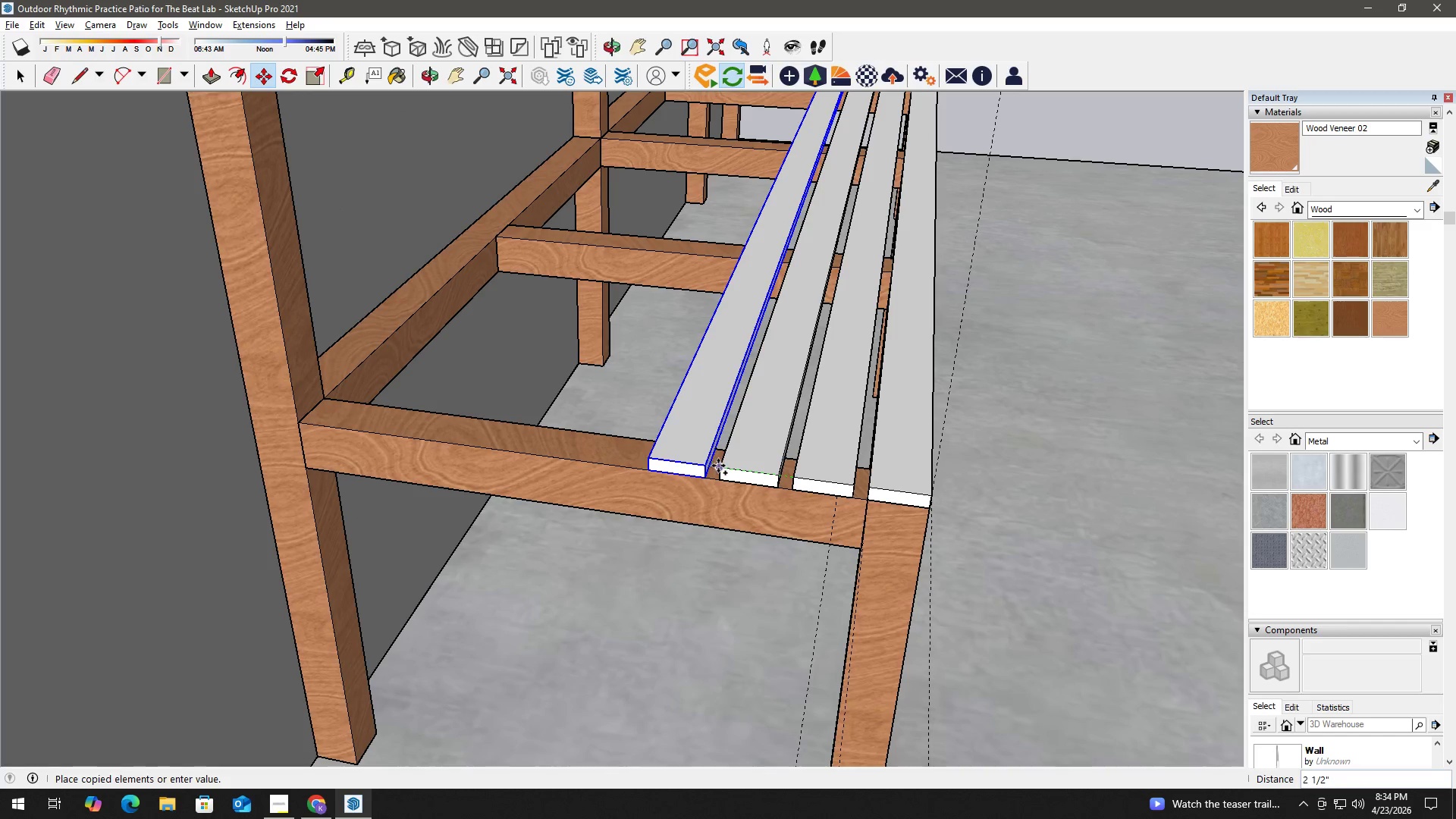 
left_click([720, 467])
 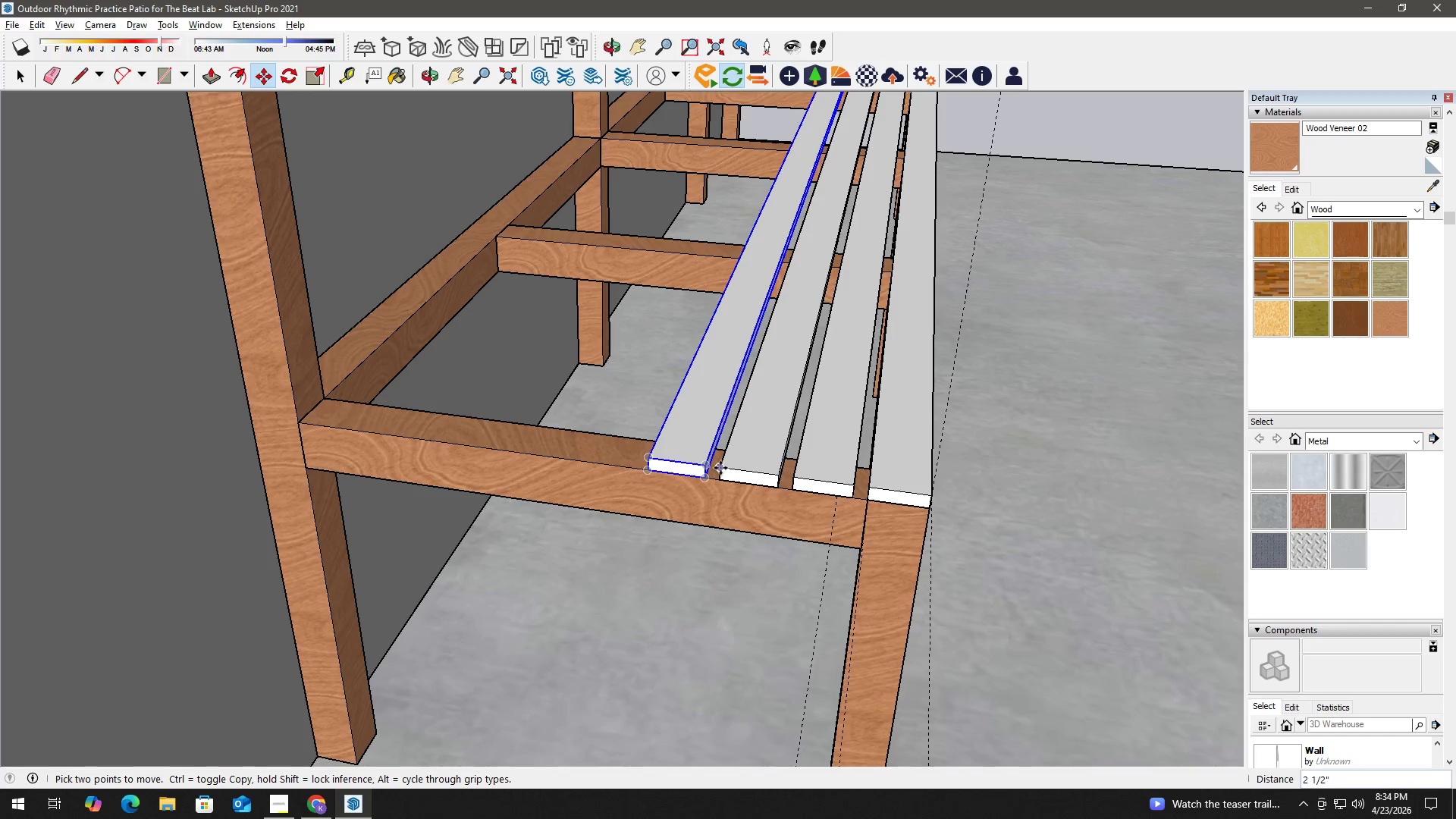 
left_click([722, 468])
 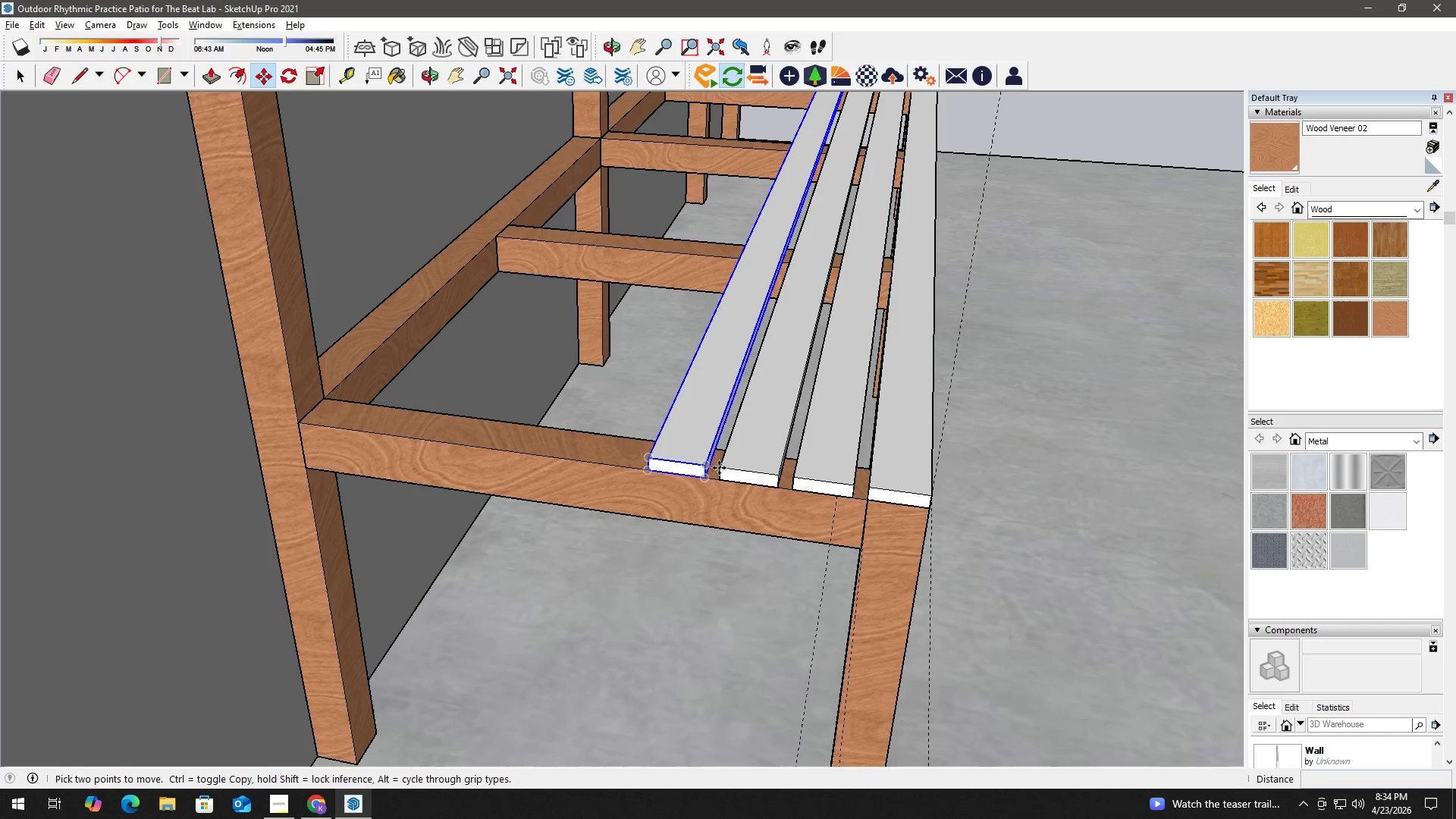 
key(Control+ControlLeft)
 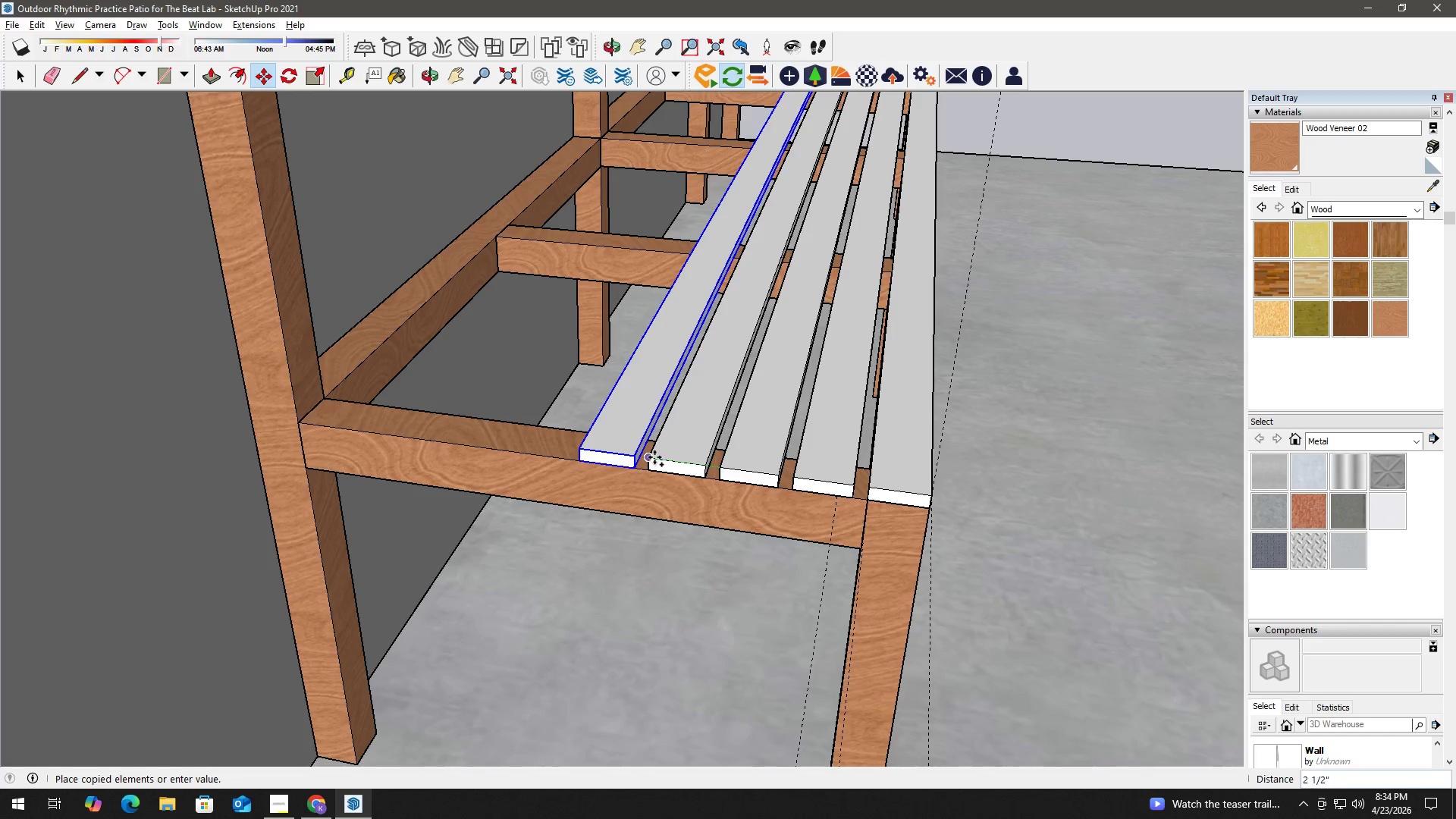 
left_click([654, 457])
 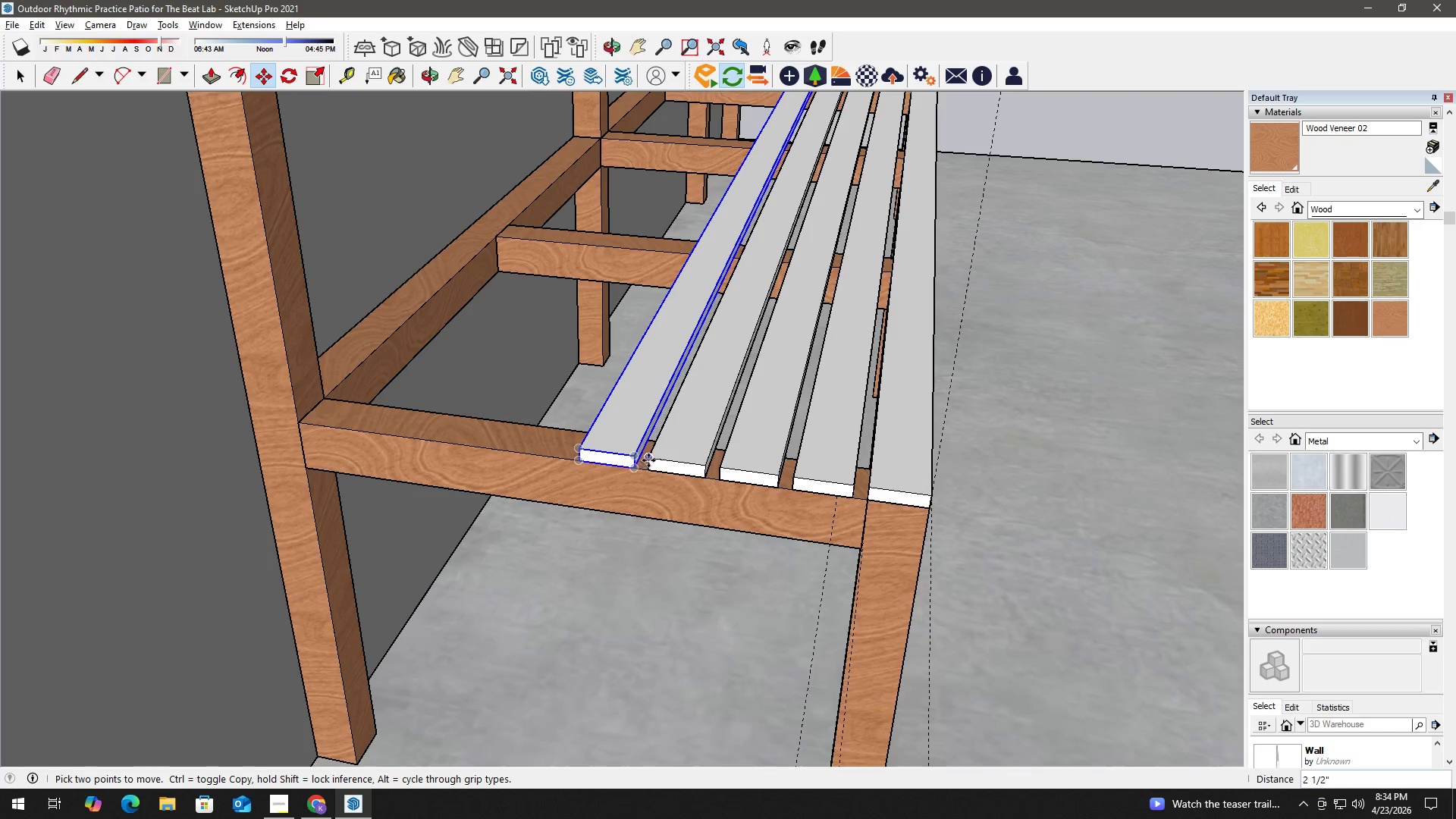 
left_click([650, 460])
 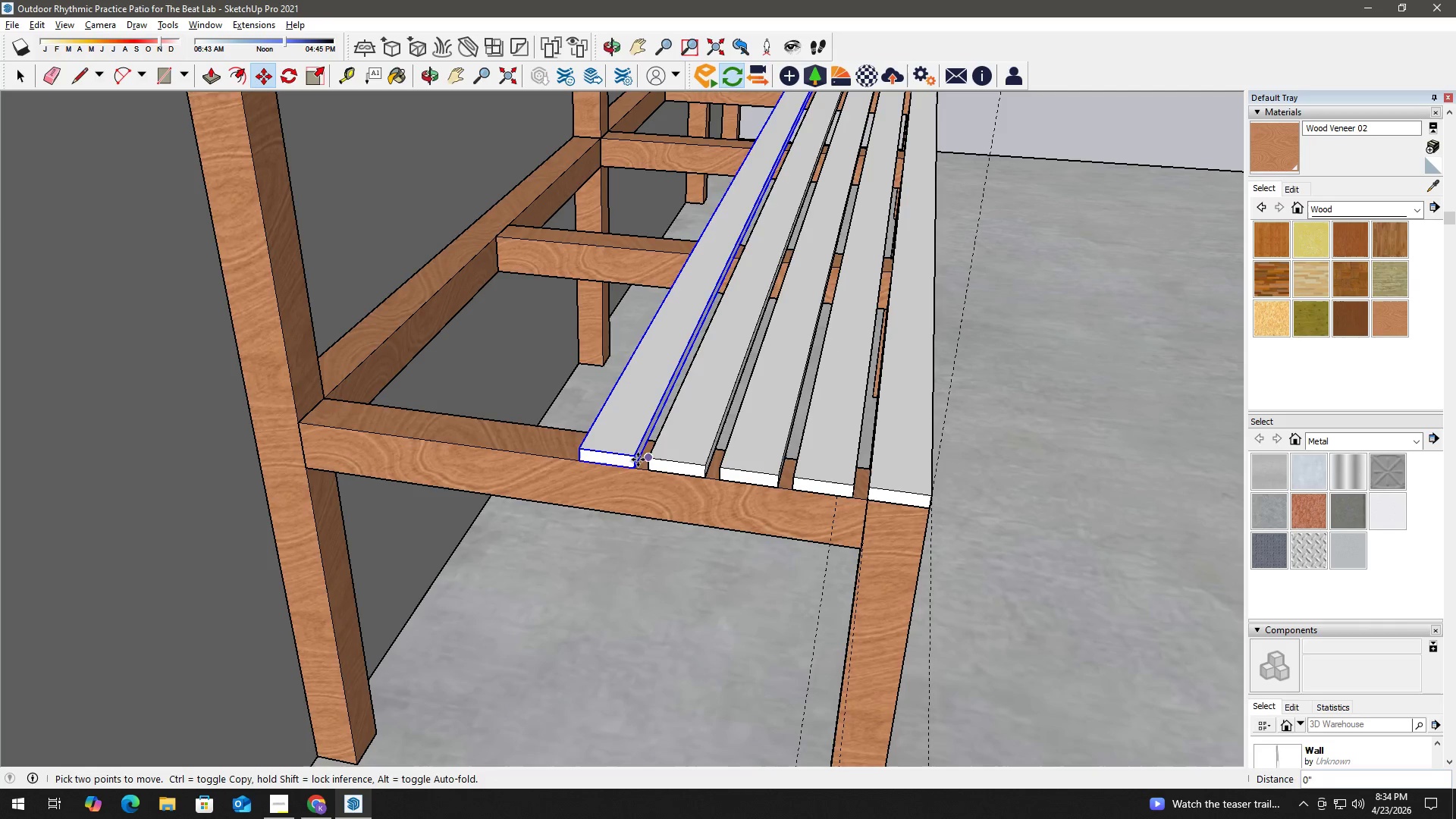 
key(Control+ControlLeft)
 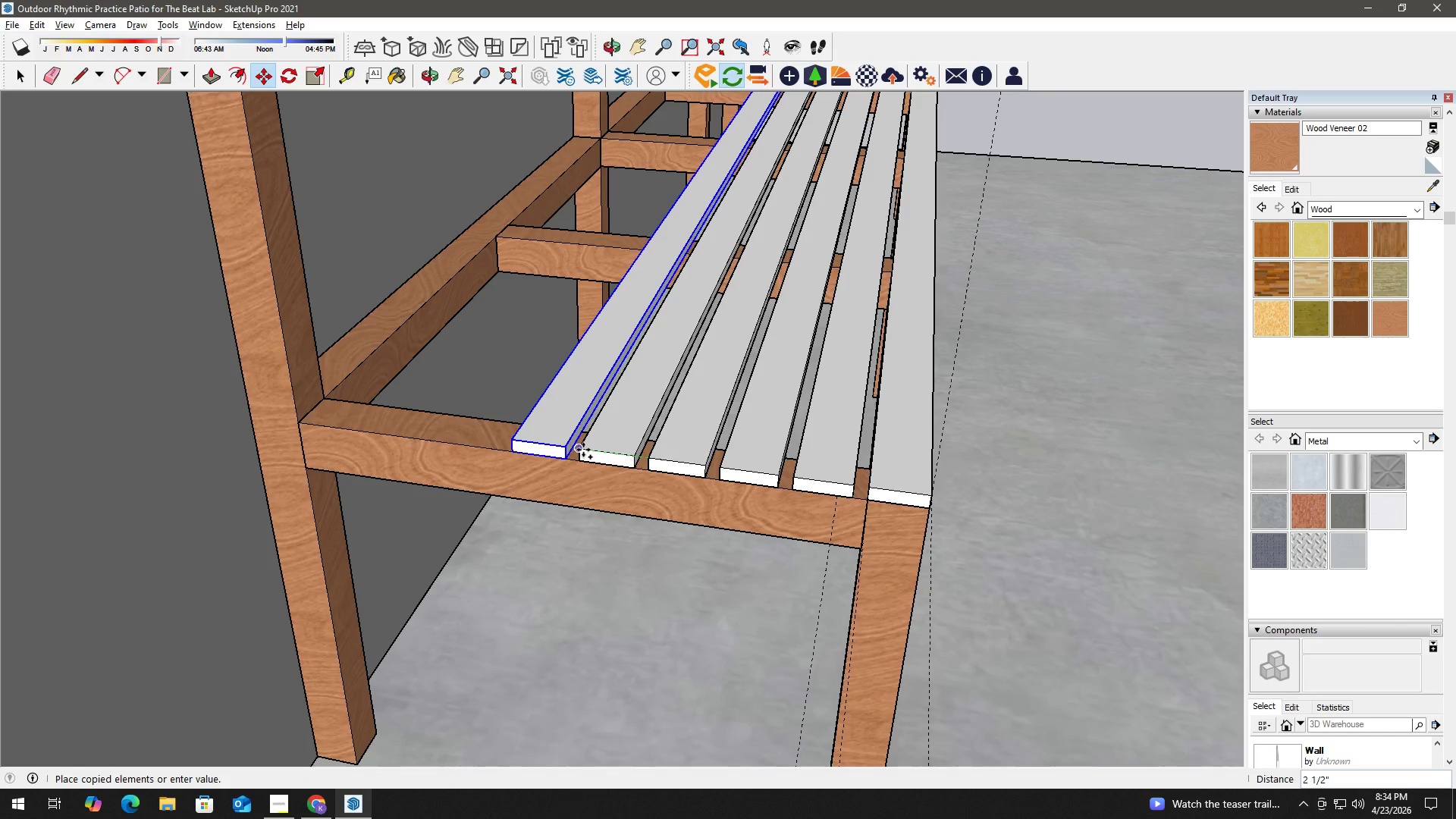 
left_click([583, 450])
 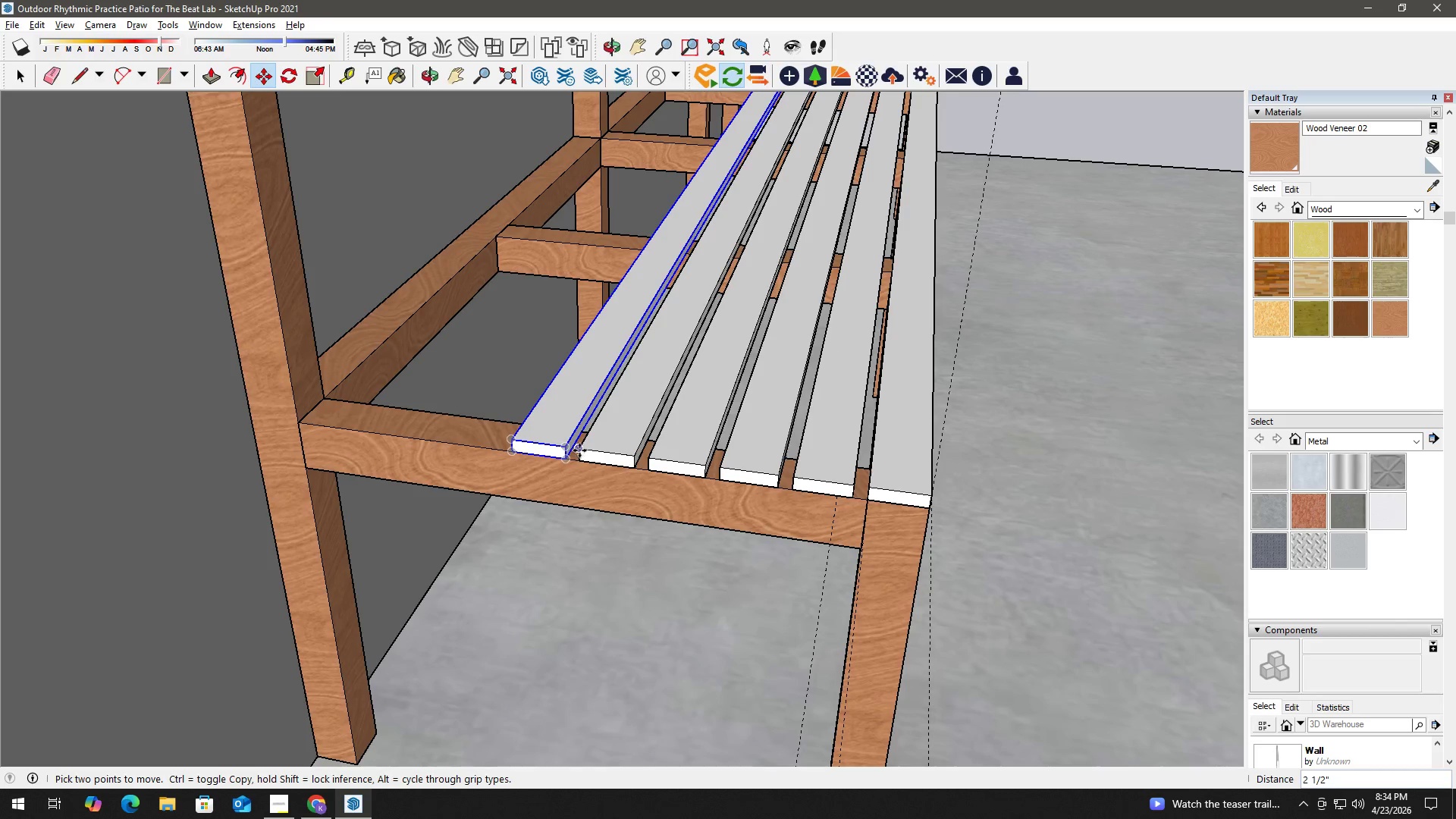 
left_click([579, 450])
 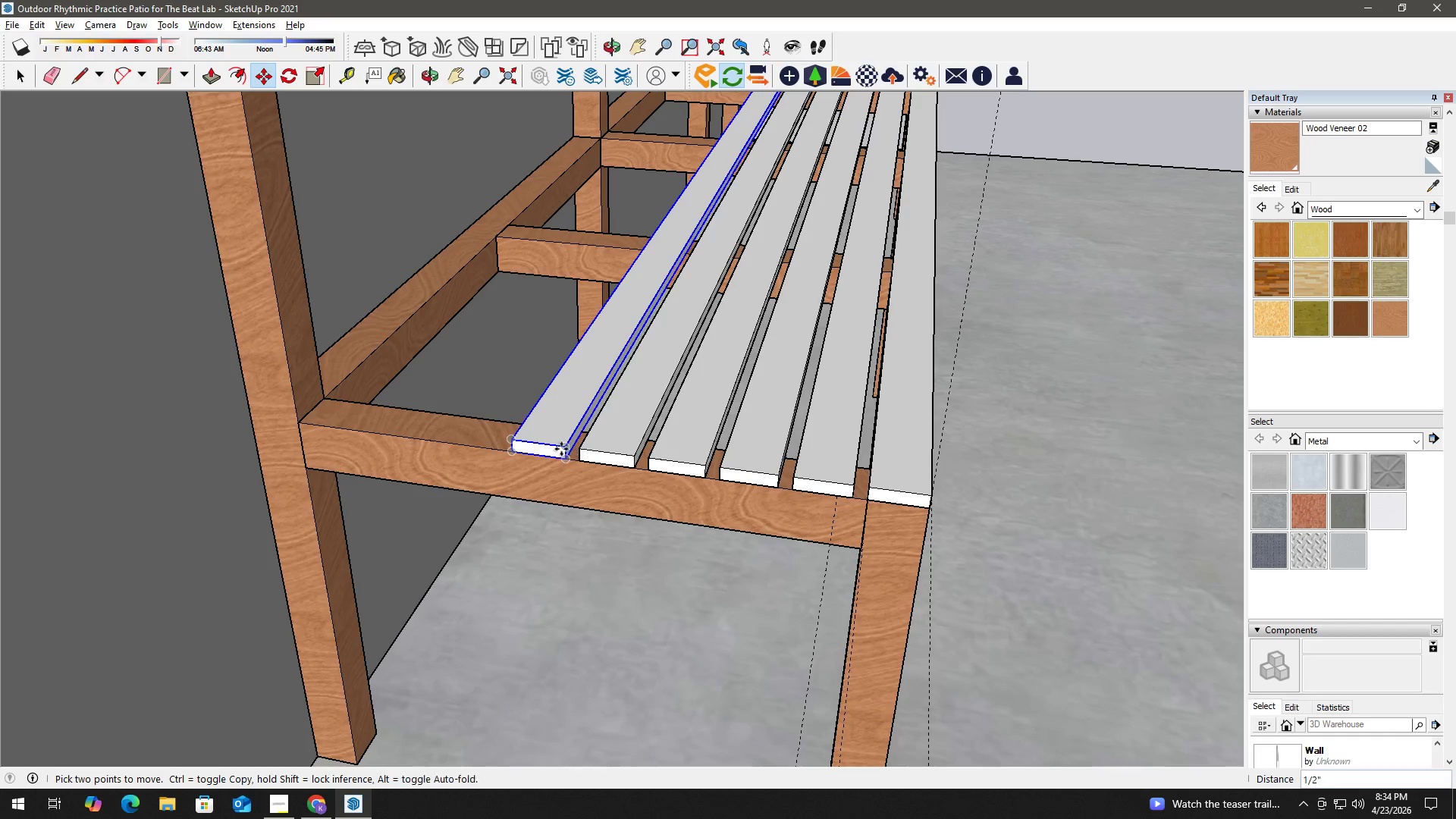 
key(Control+ControlLeft)
 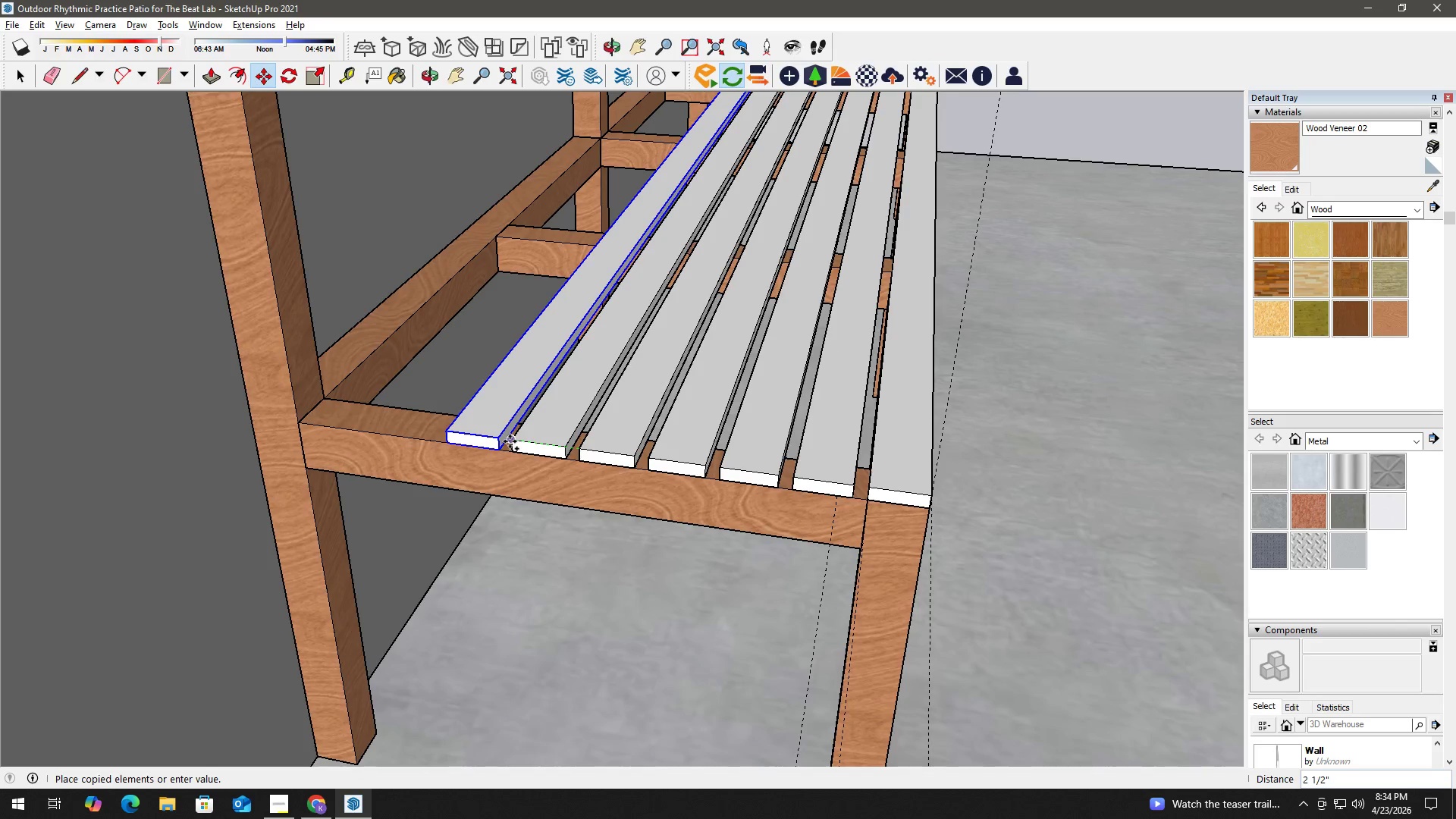 
left_click([510, 441])
 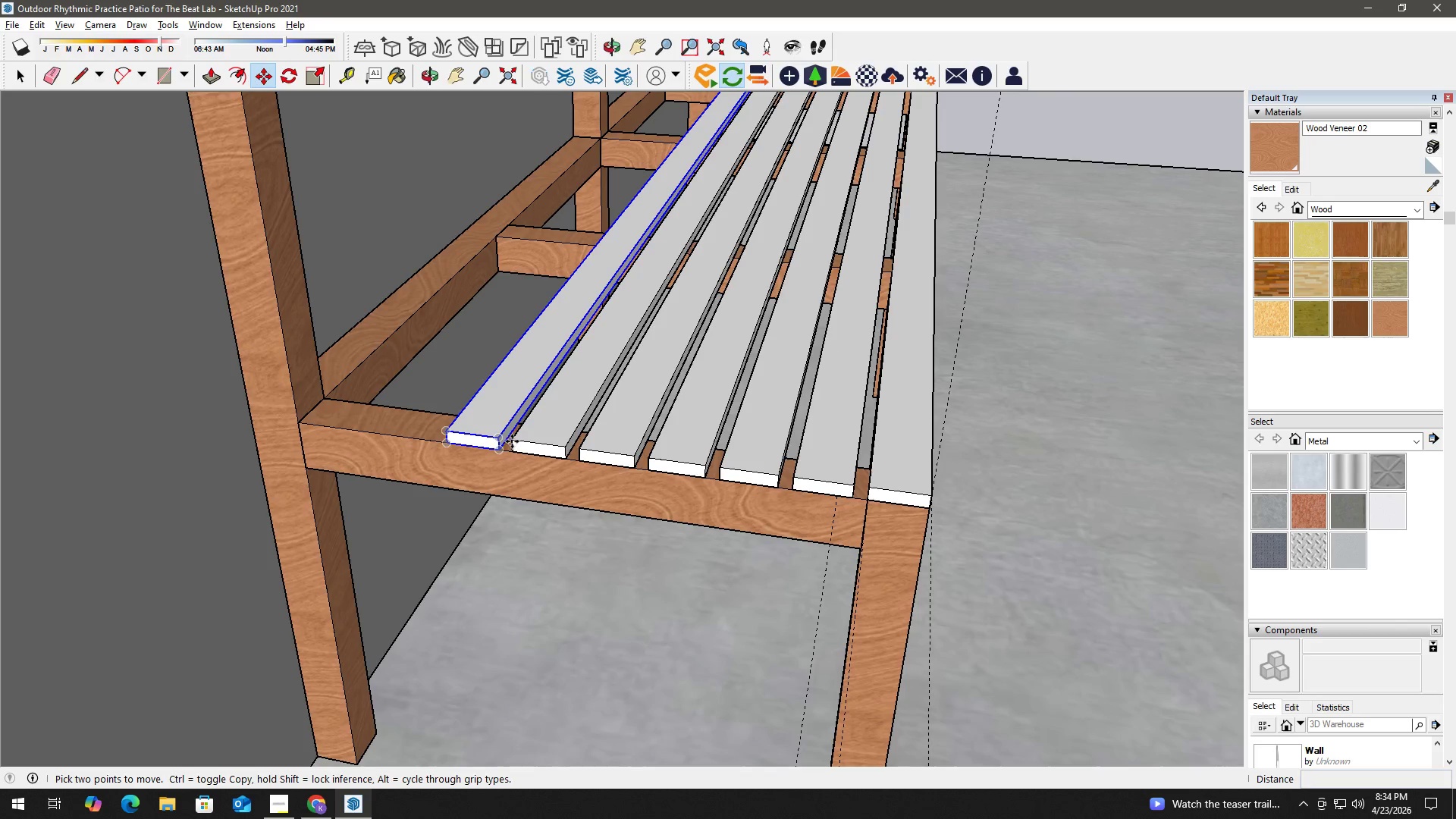 
key(Control+ControlLeft)
 